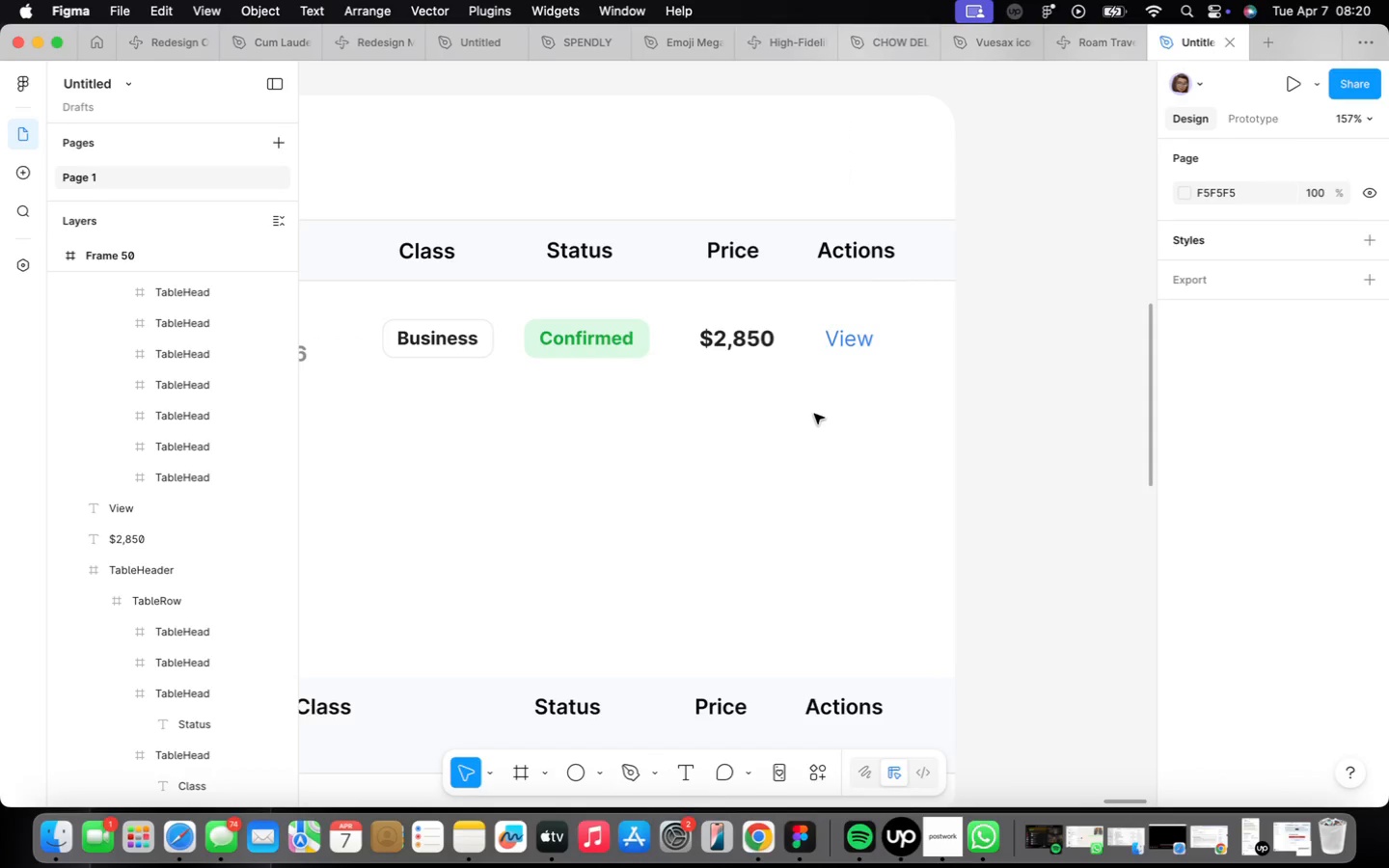 
right_click([800, 444])
 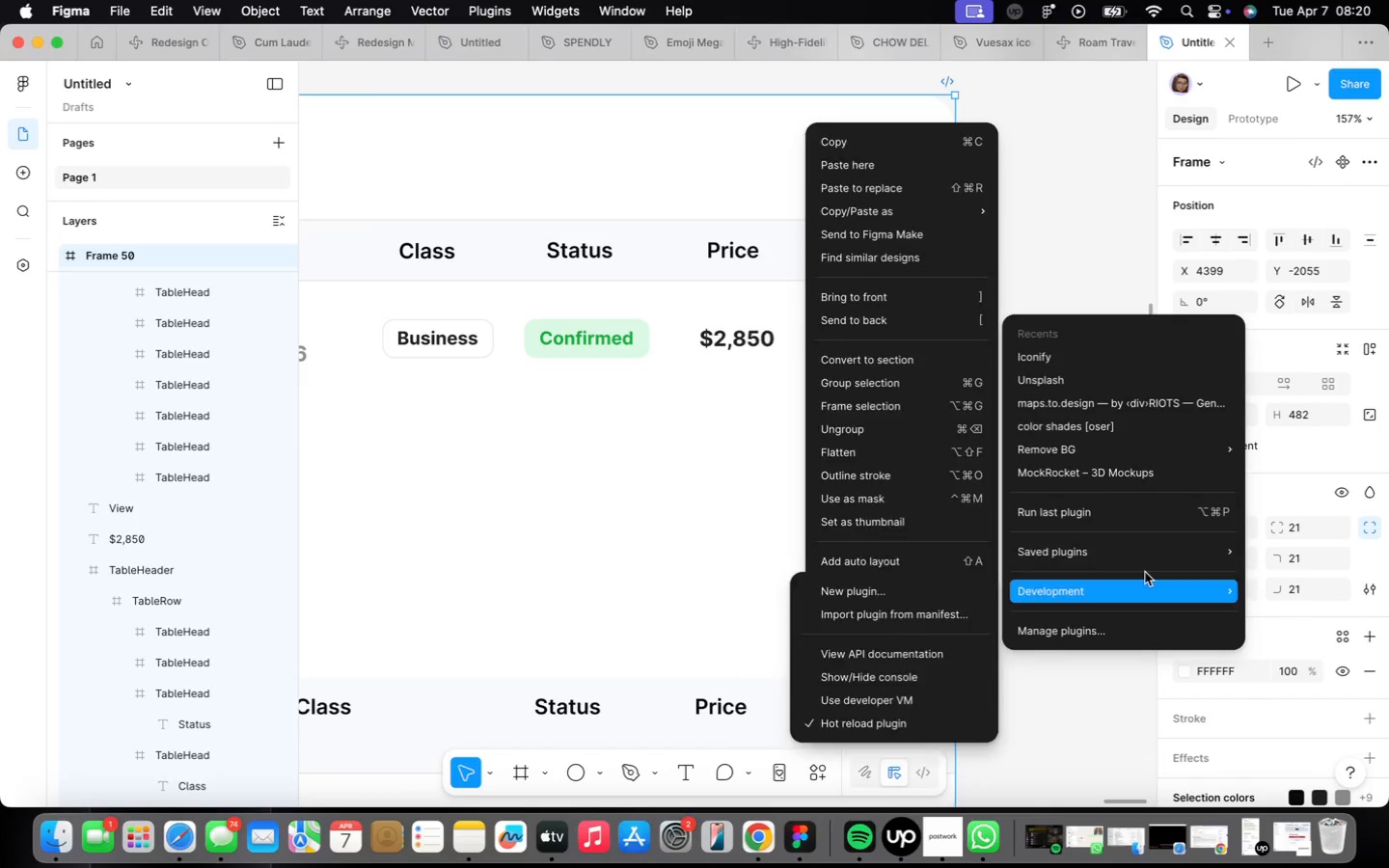 
left_click([1077, 352])
 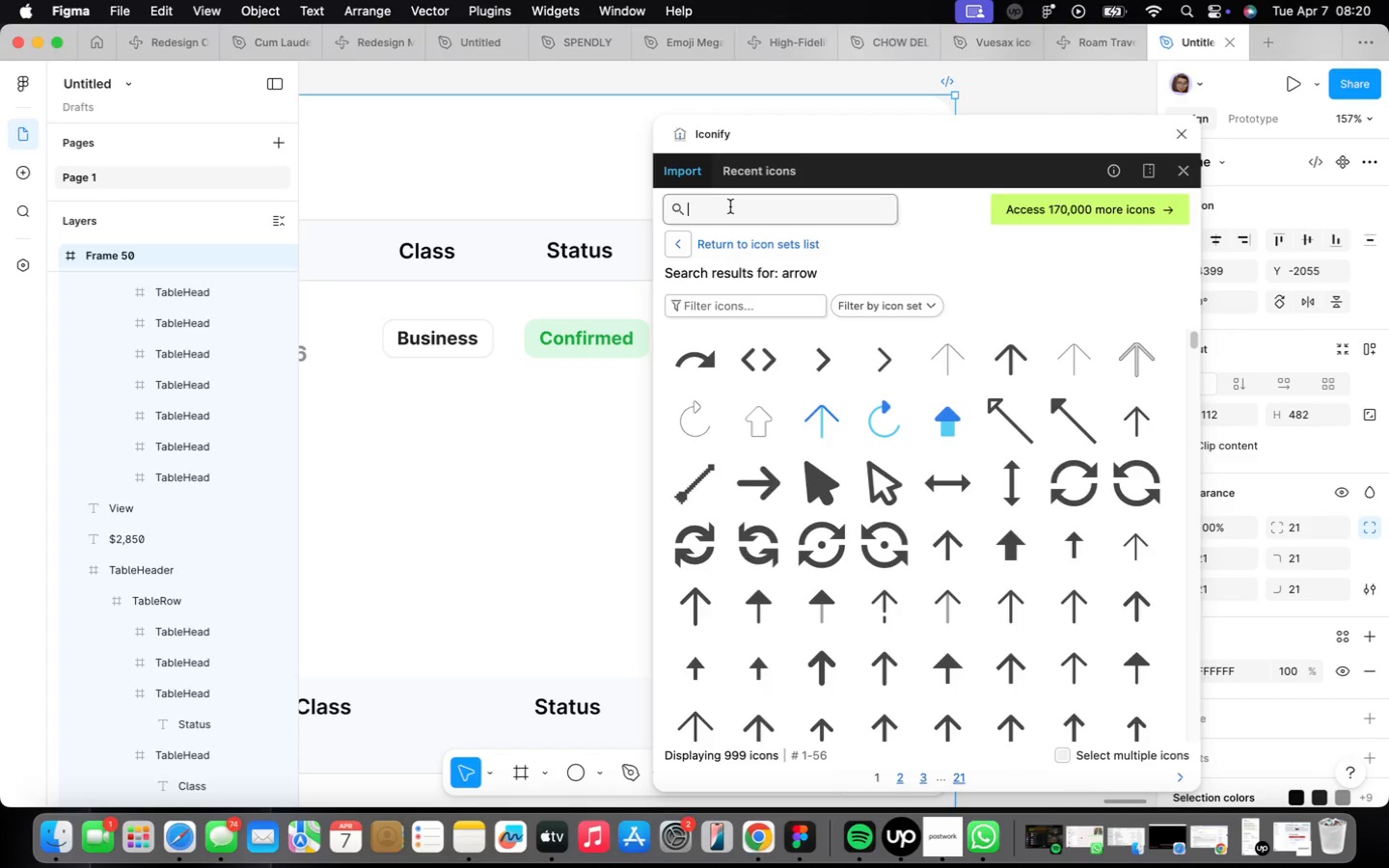 
type(eye)
 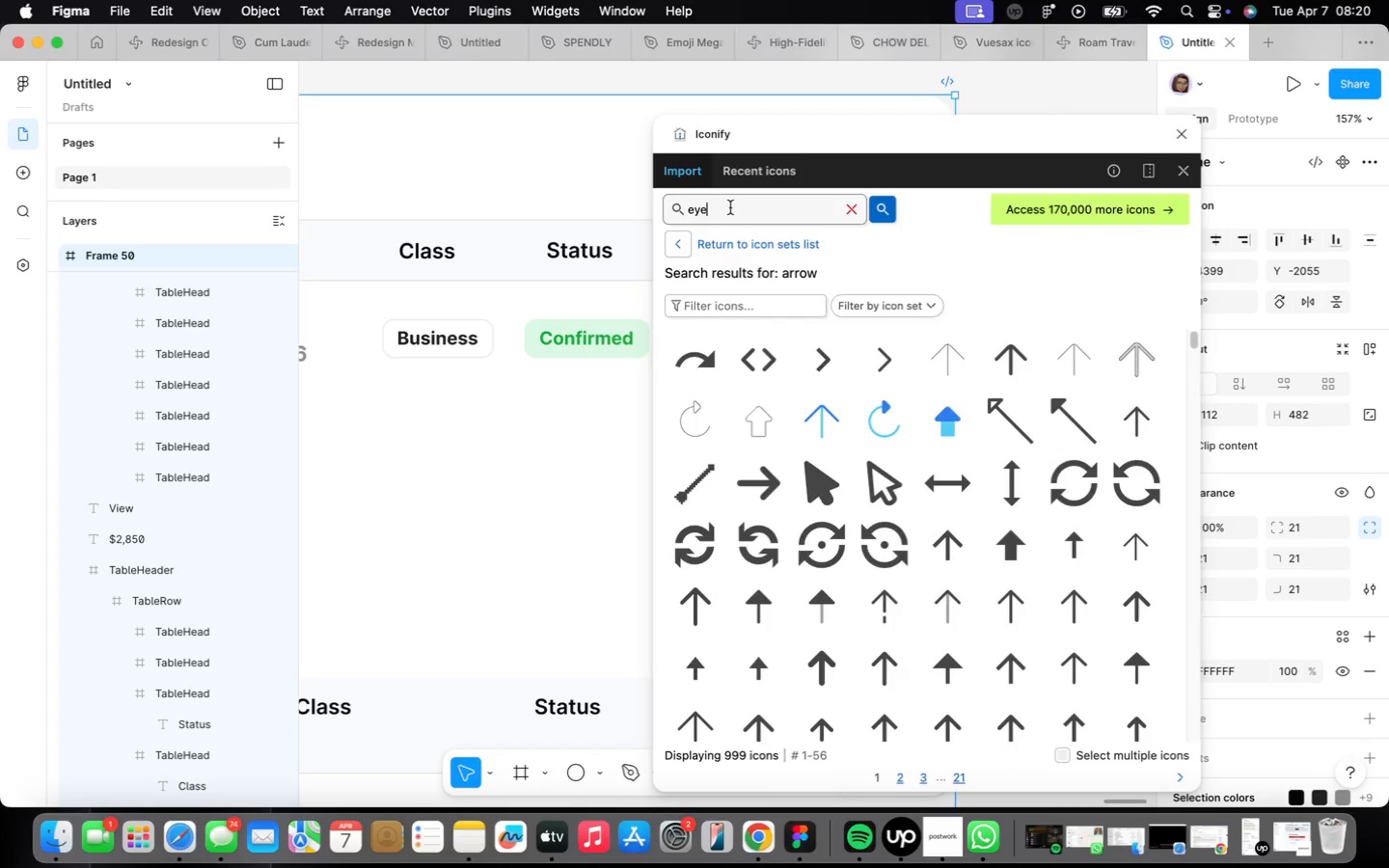 
key(Enter)
 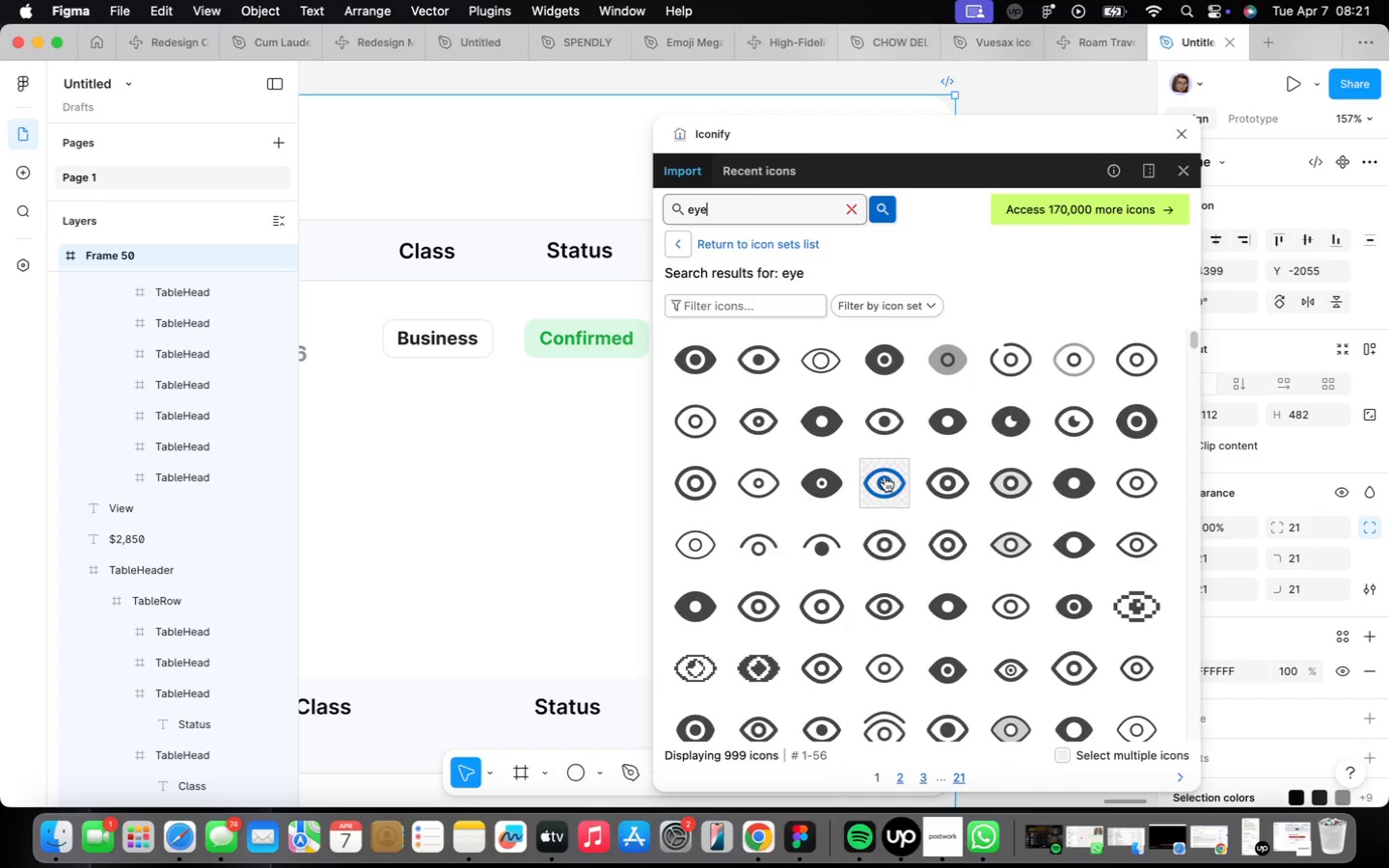 
wait(6.07)
 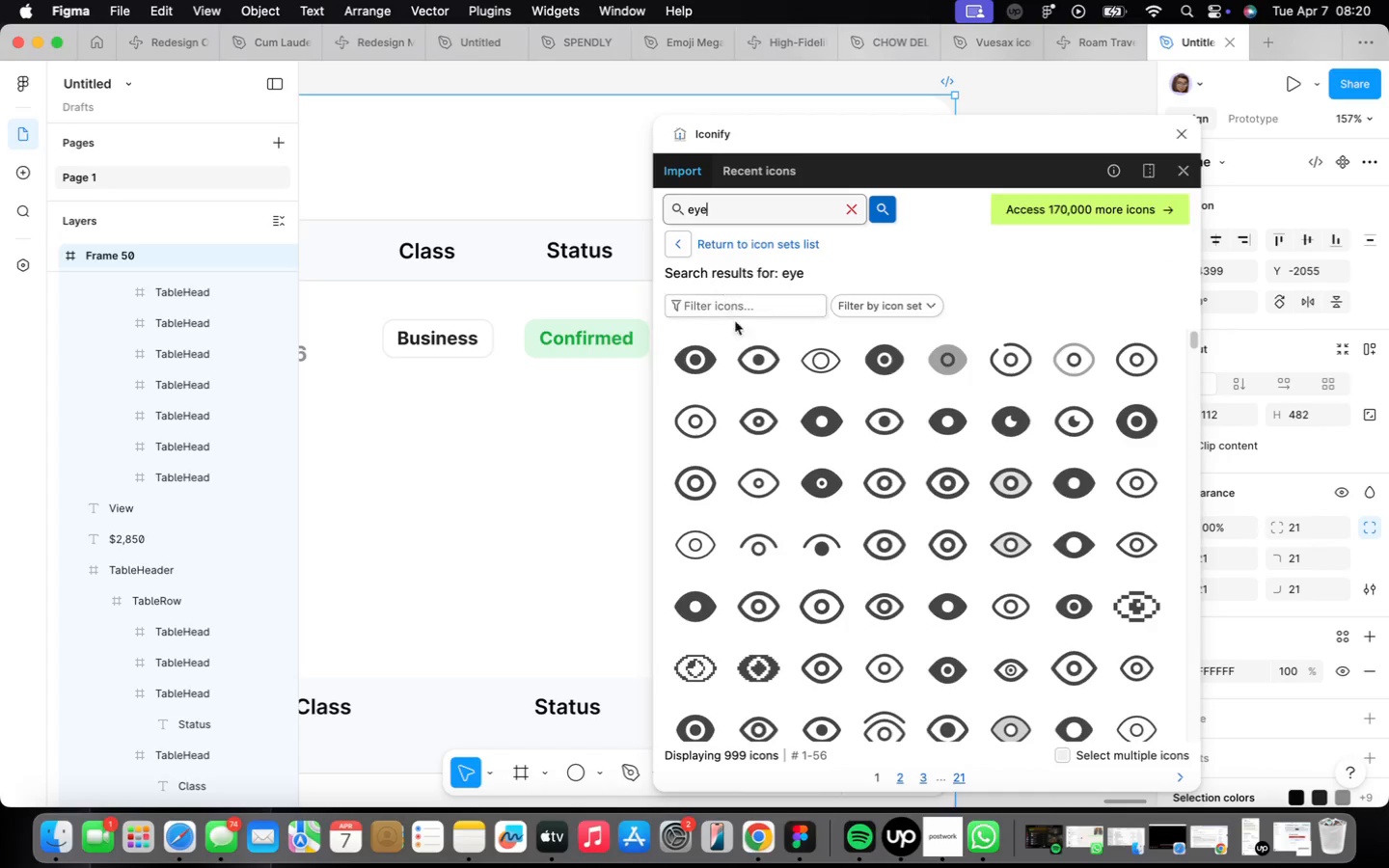 
left_click([904, 780])
 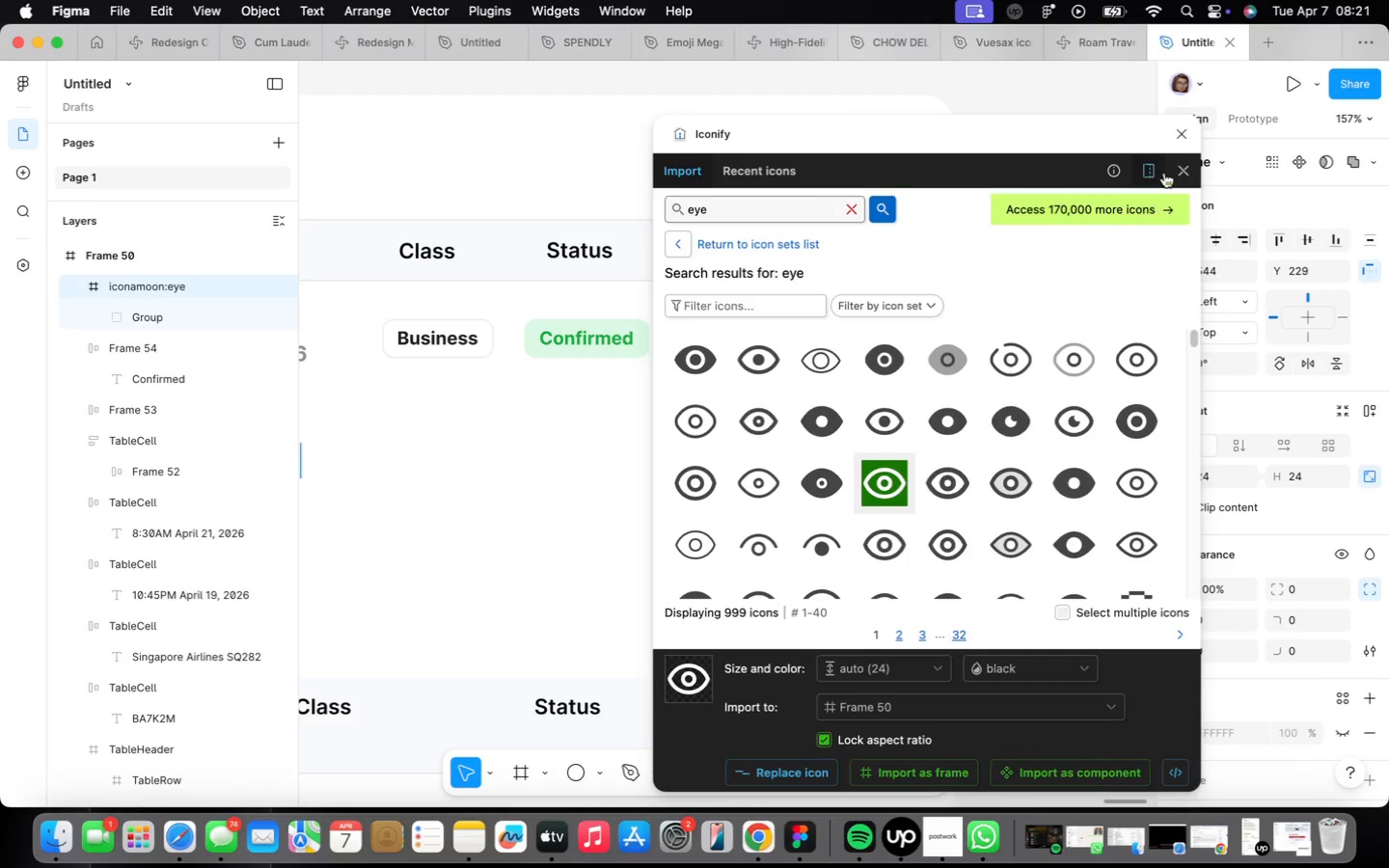 
left_click([1175, 132])
 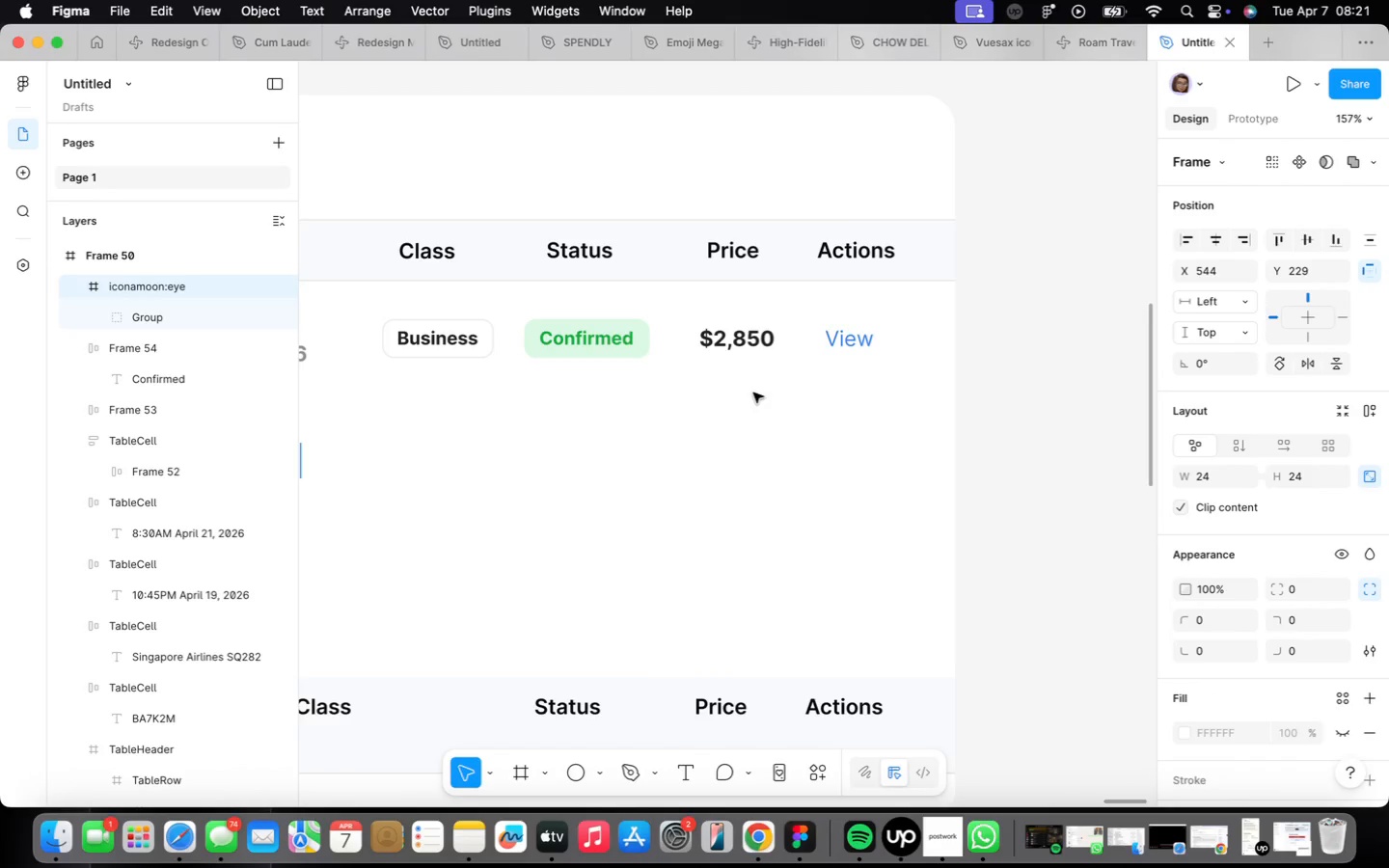 
scroll: coordinate [830, 419], scroll_direction: down, amount: 9.0
 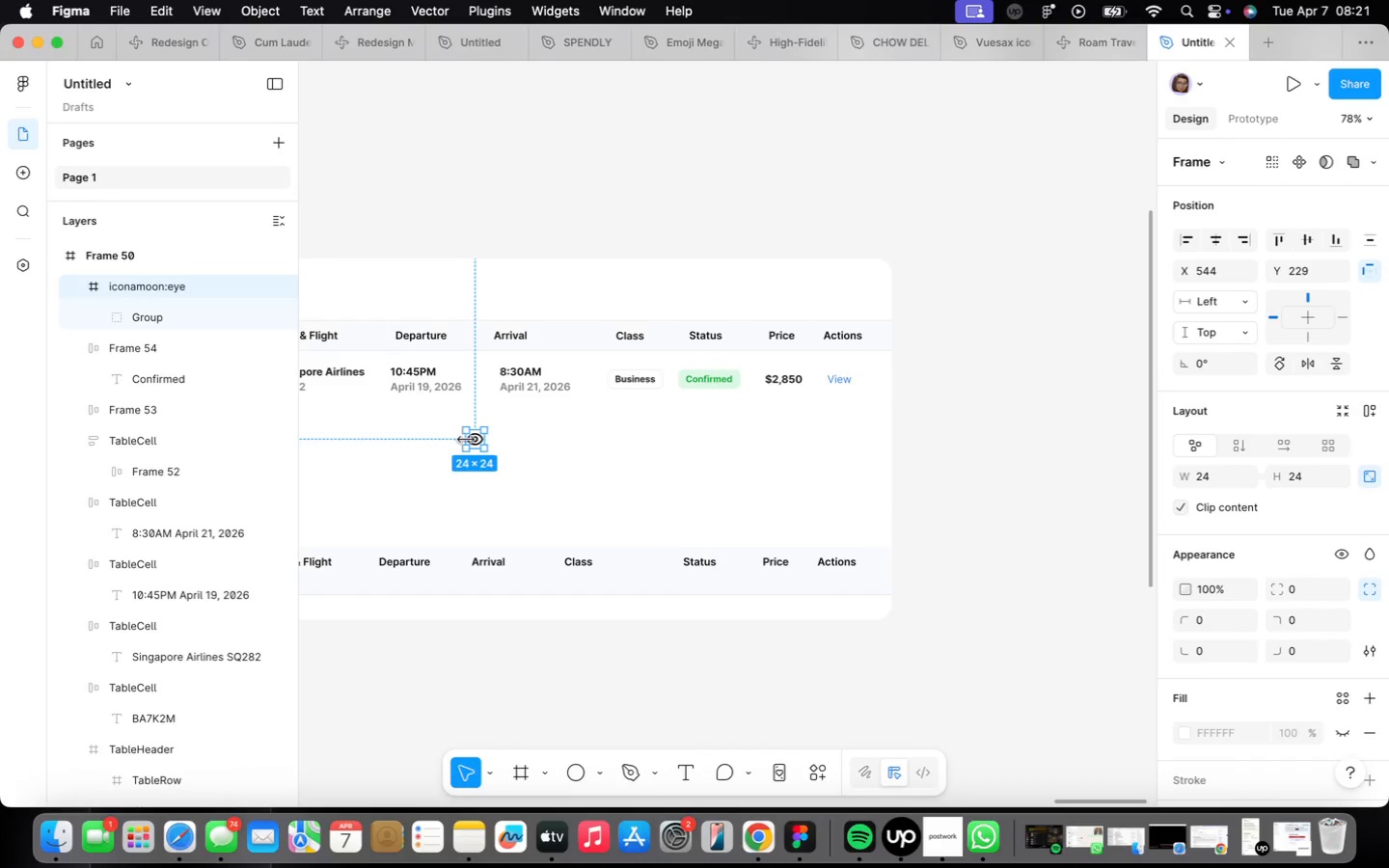 
left_click_drag(start_coordinate=[472, 440], to_coordinate=[817, 412])
 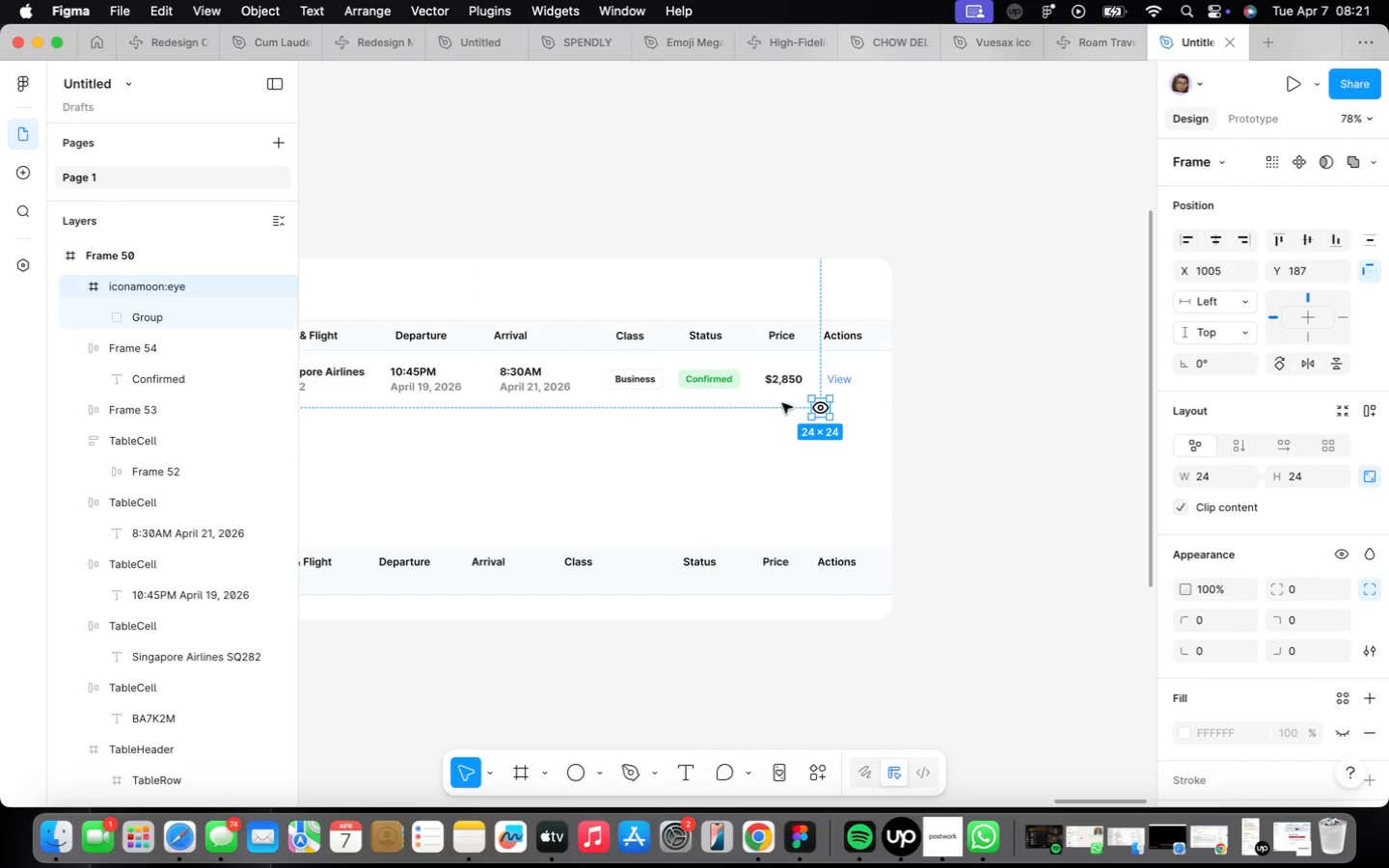 
scroll: coordinate [818, 419], scroll_direction: up, amount: 7.0
 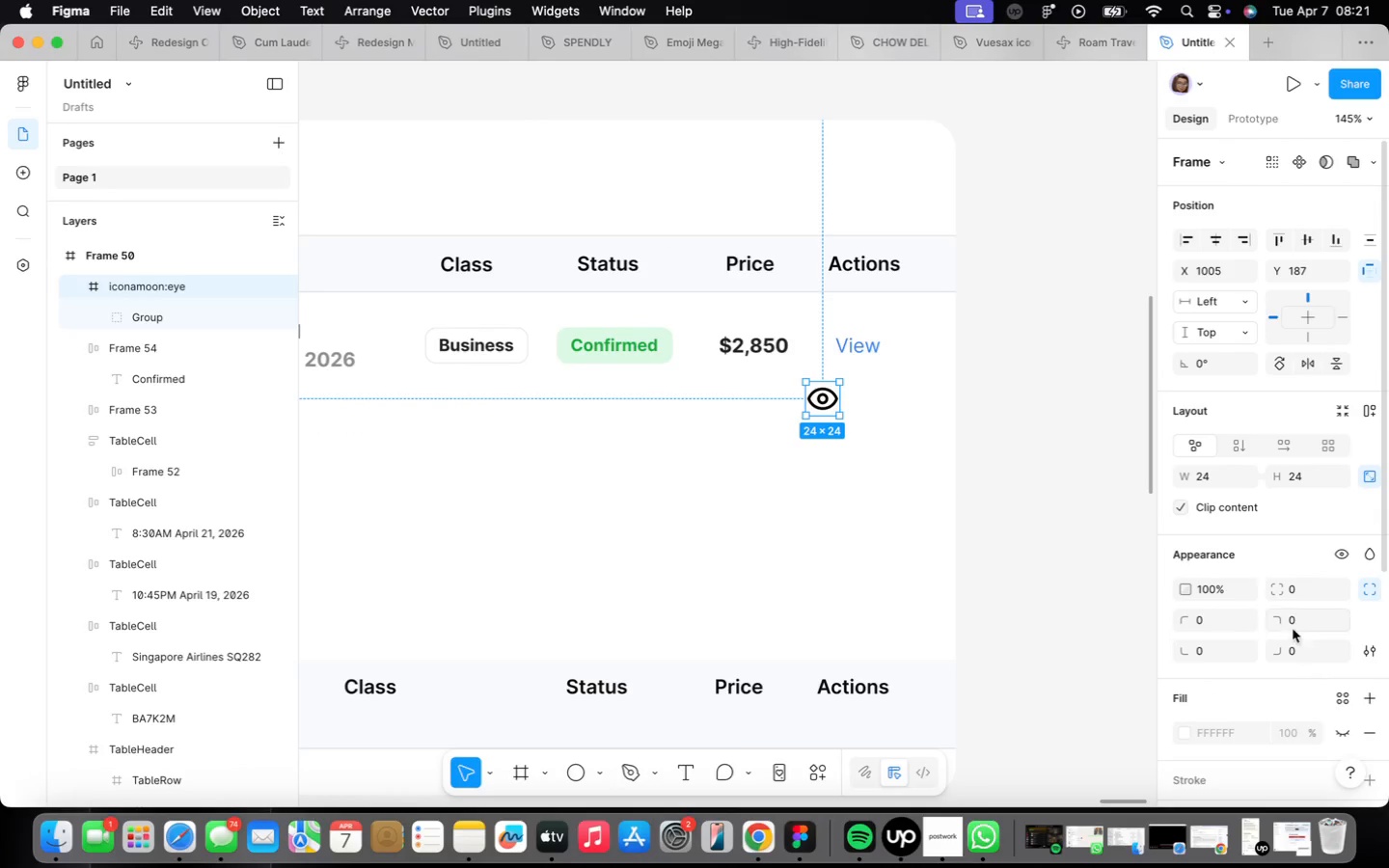 
scroll: coordinate [1287, 615], scroll_direction: down, amount: 30.0
 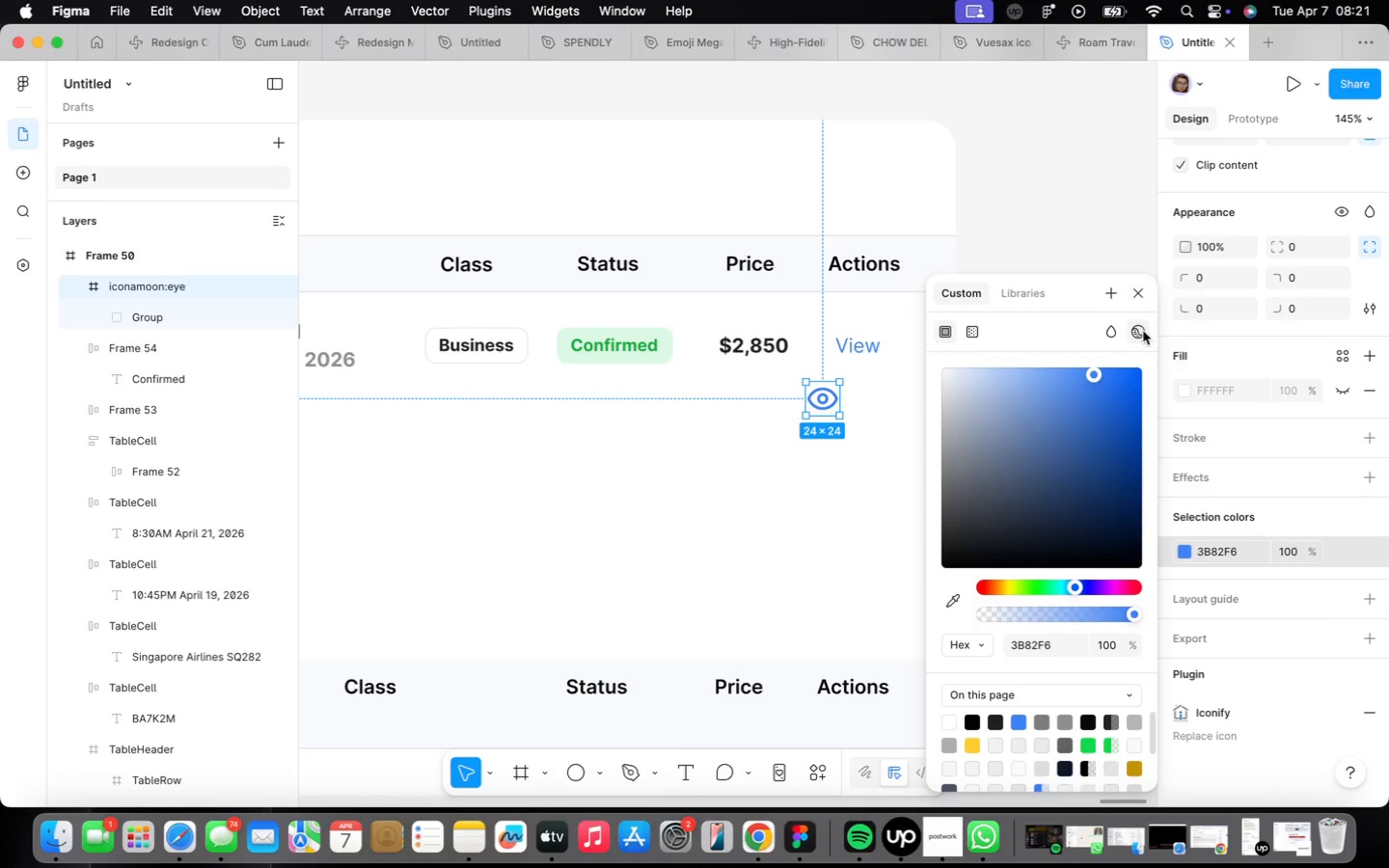 
scroll: coordinate [1282, 317], scroll_direction: up, amount: 15.0
 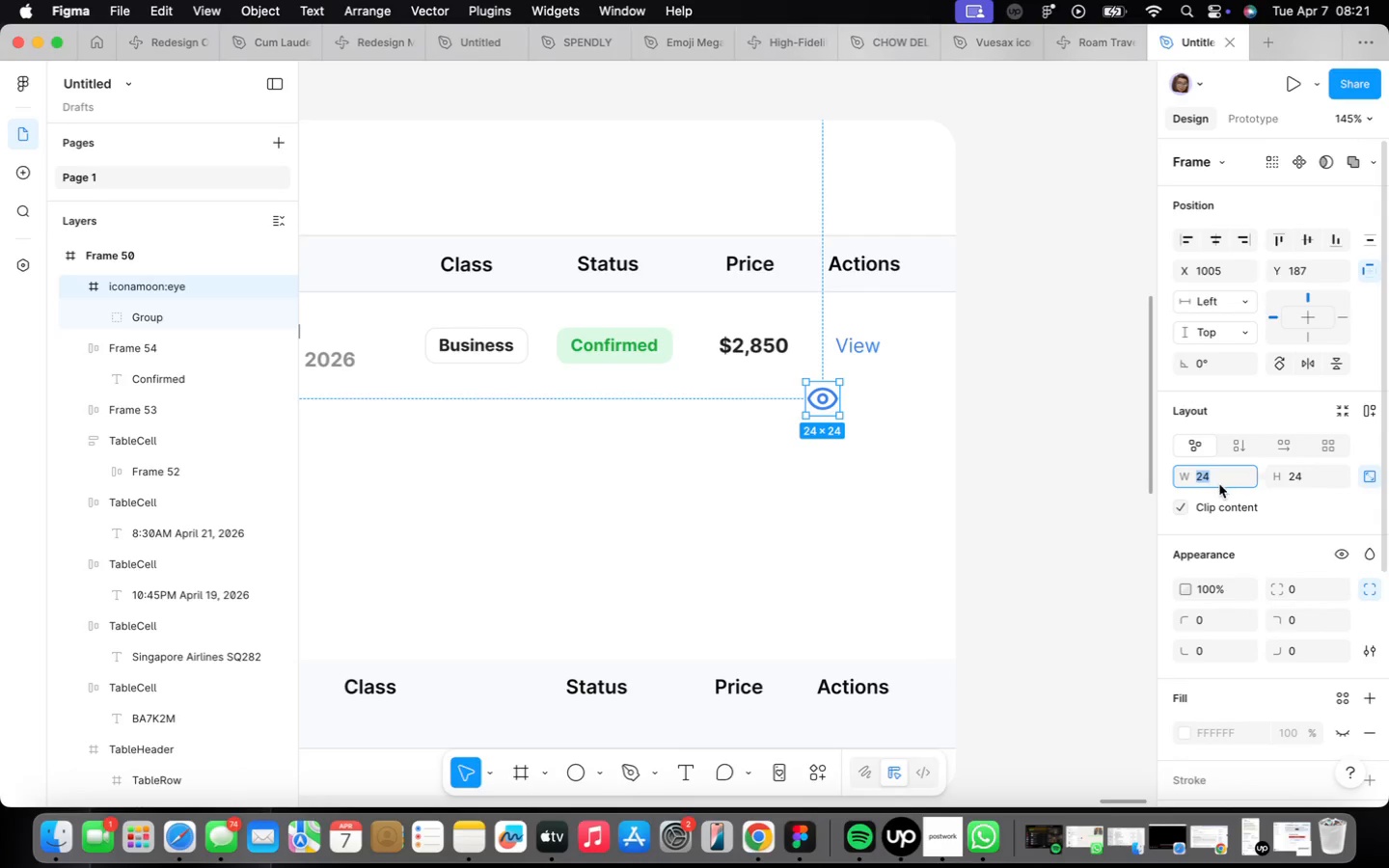 
type(16)
 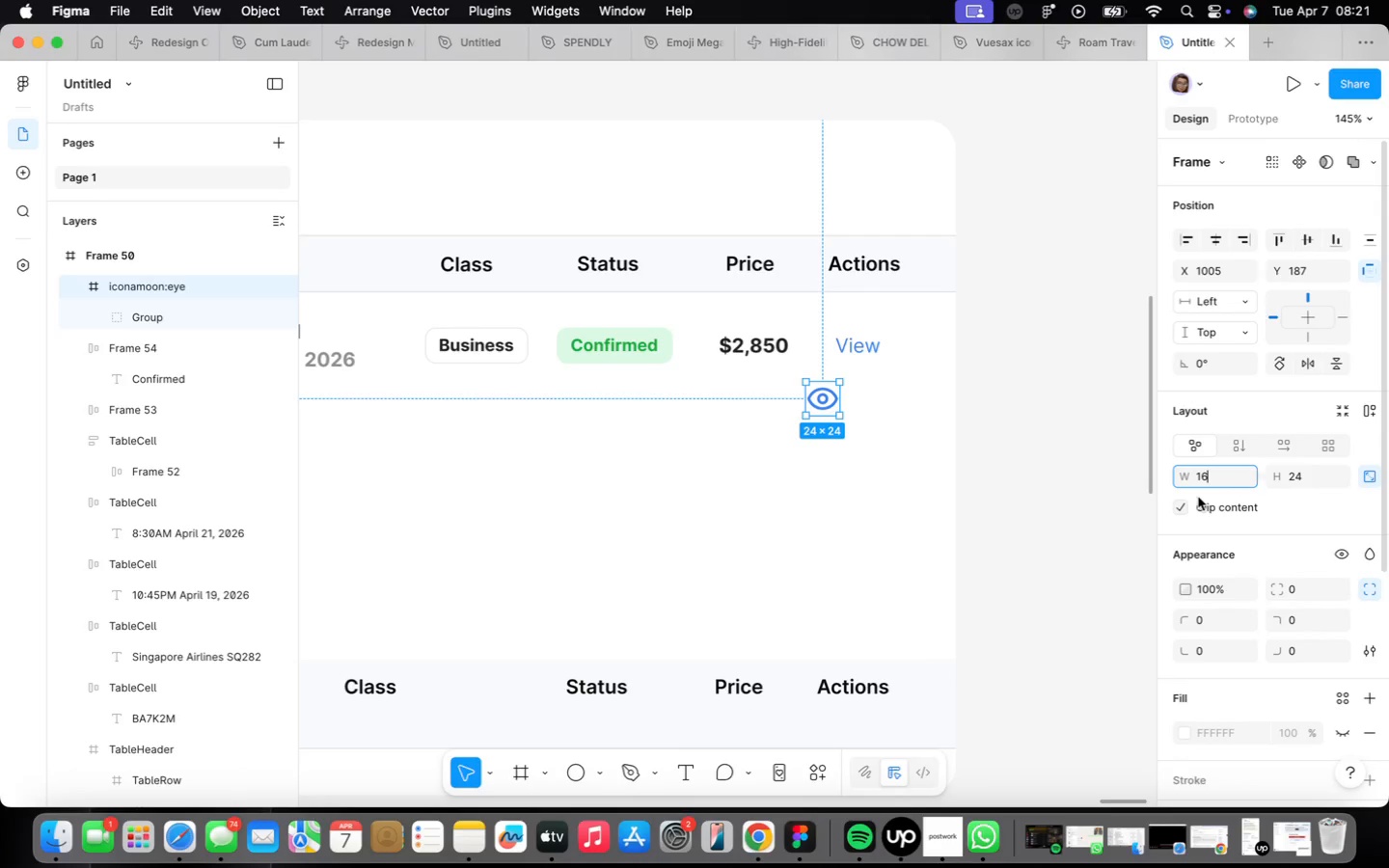 
key(Enter)
 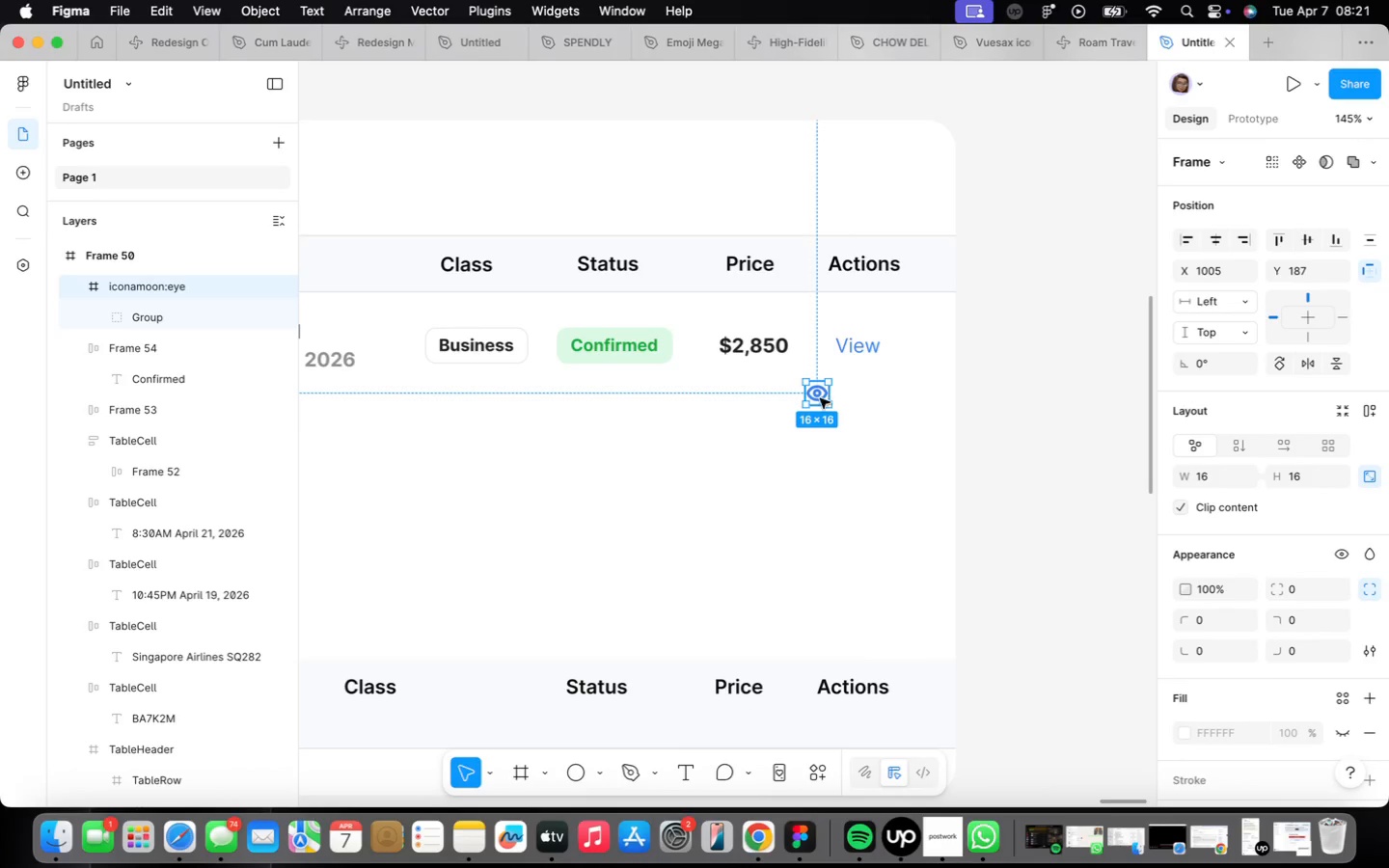 
double_click([814, 399])
 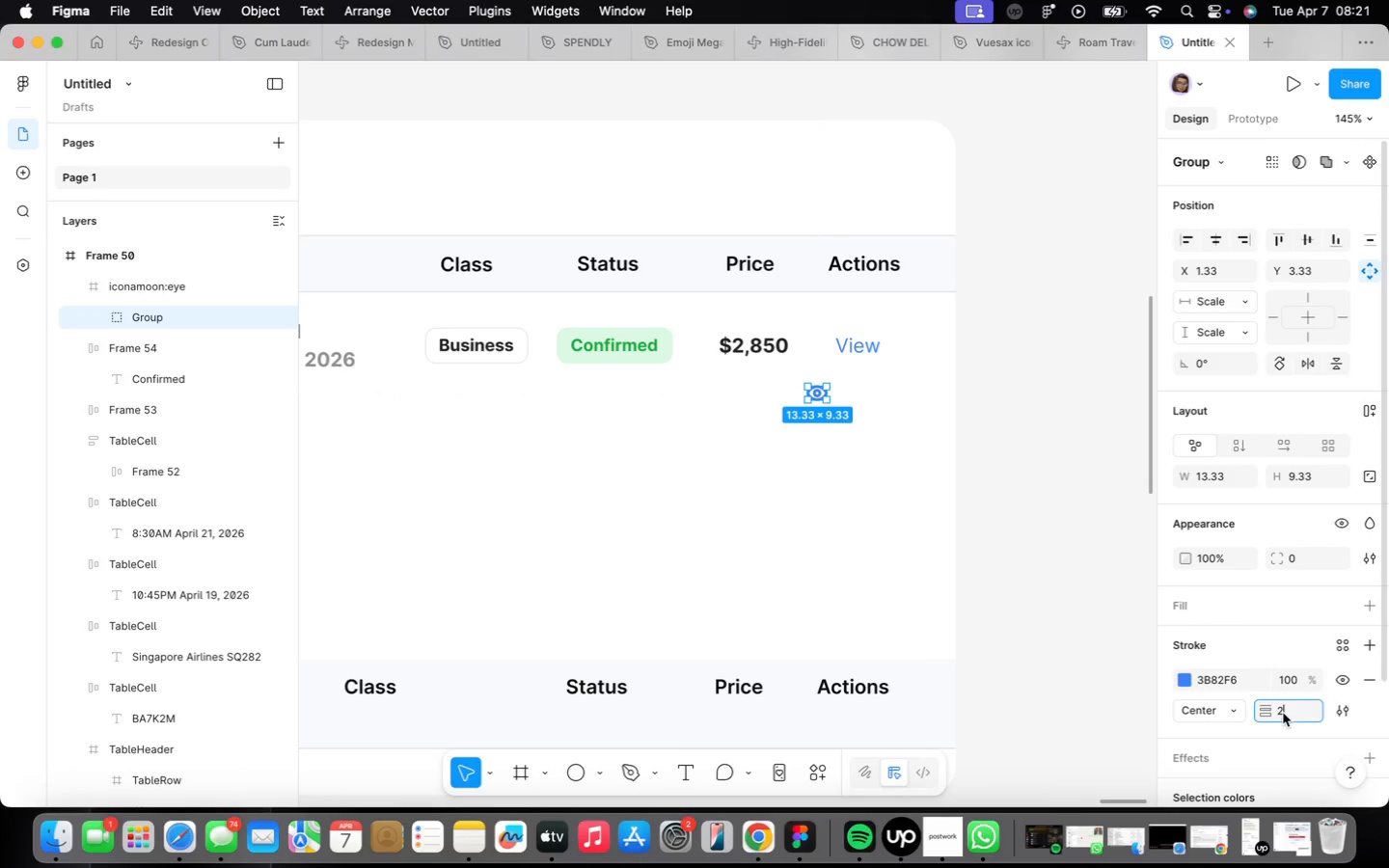 
key(1)
 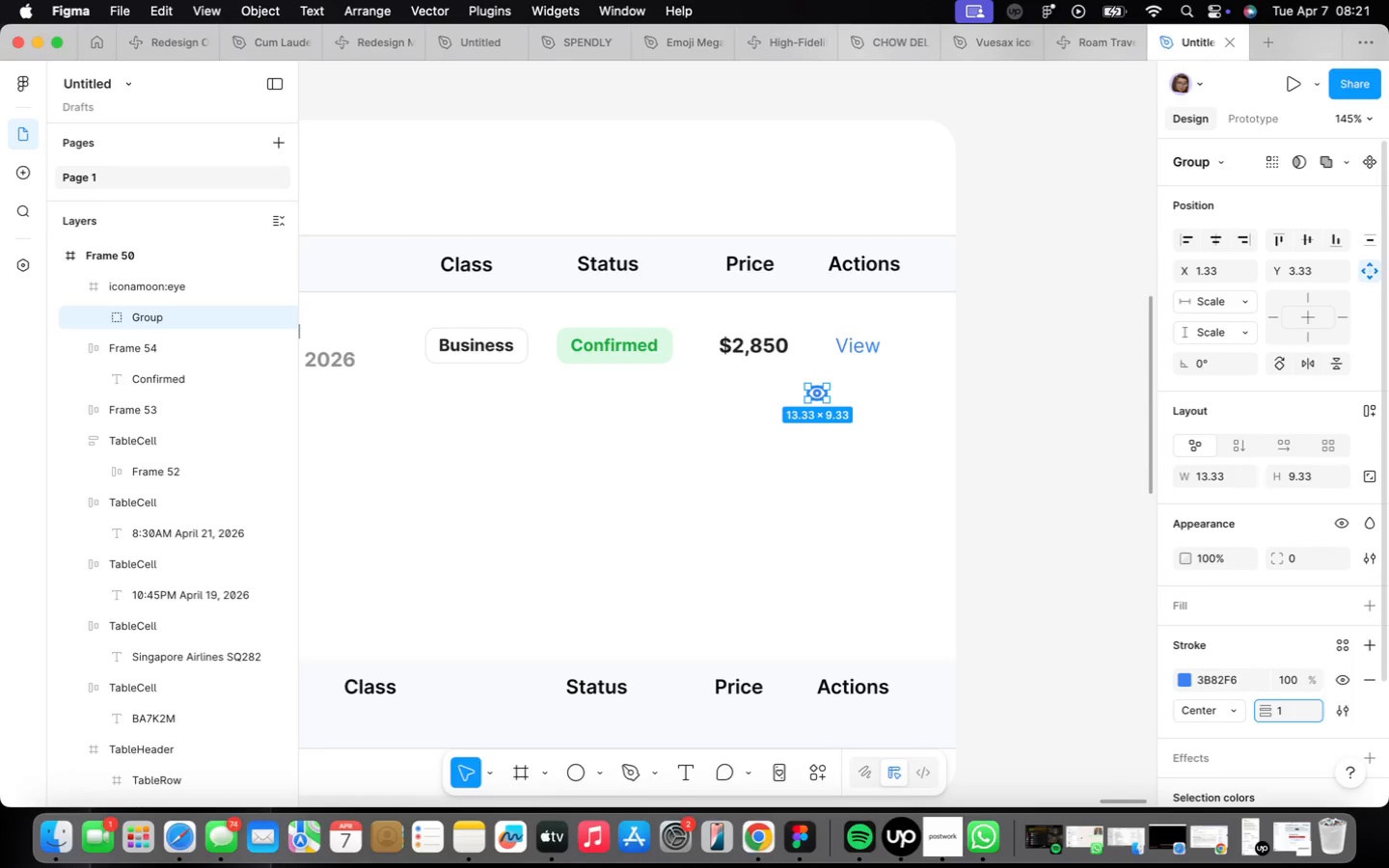 
key(Period)
 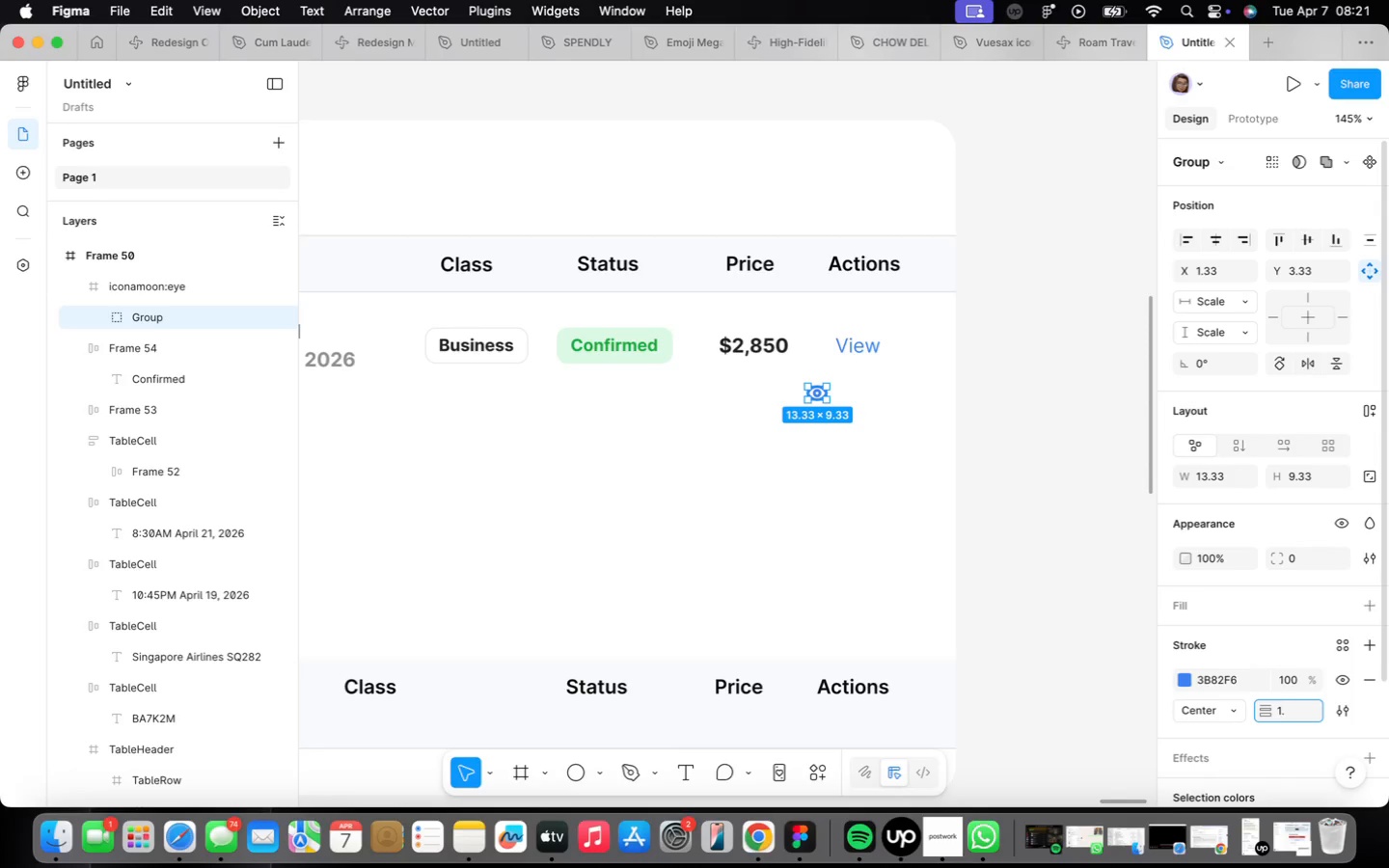 
key(5)
 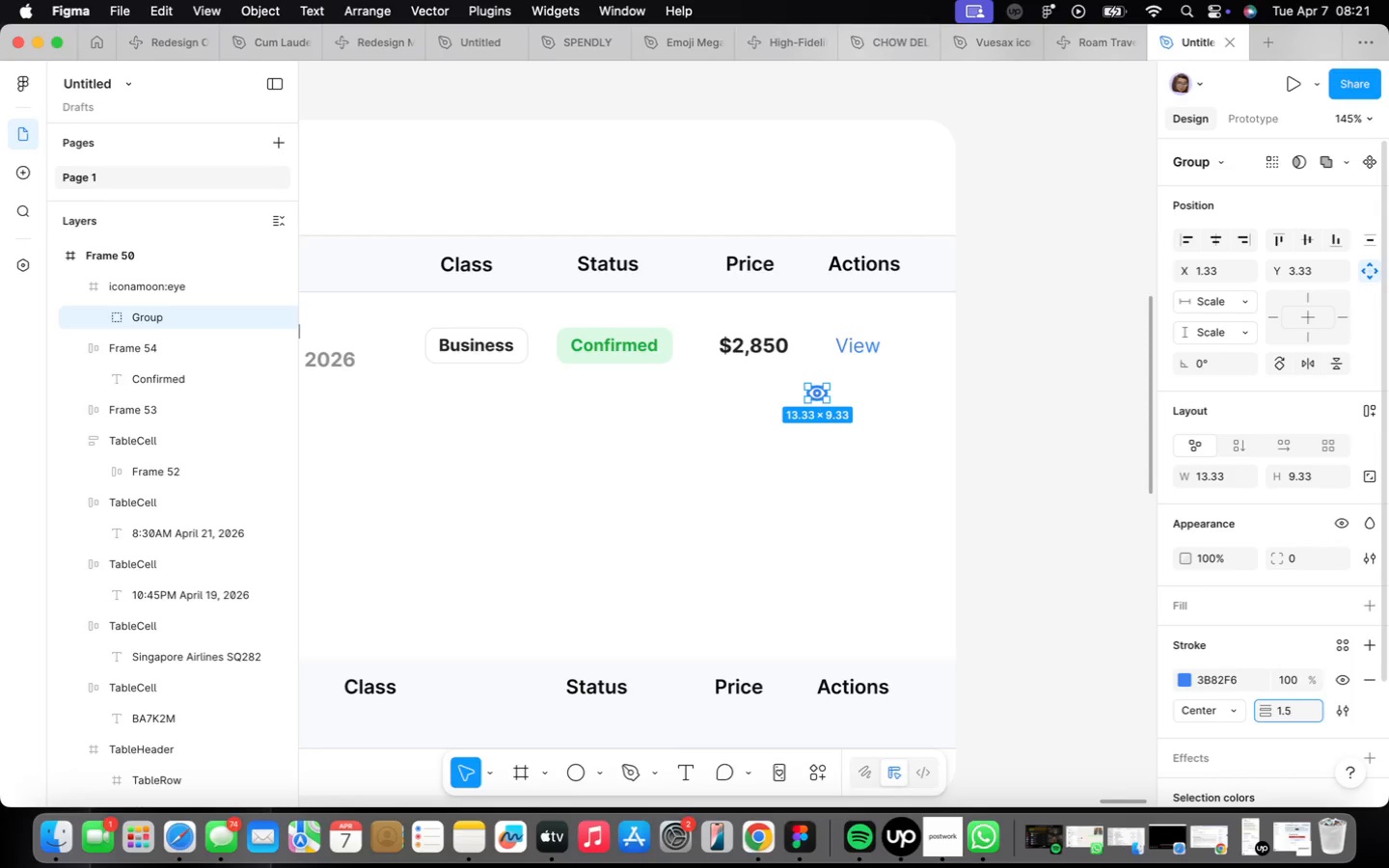 
key(Enter)
 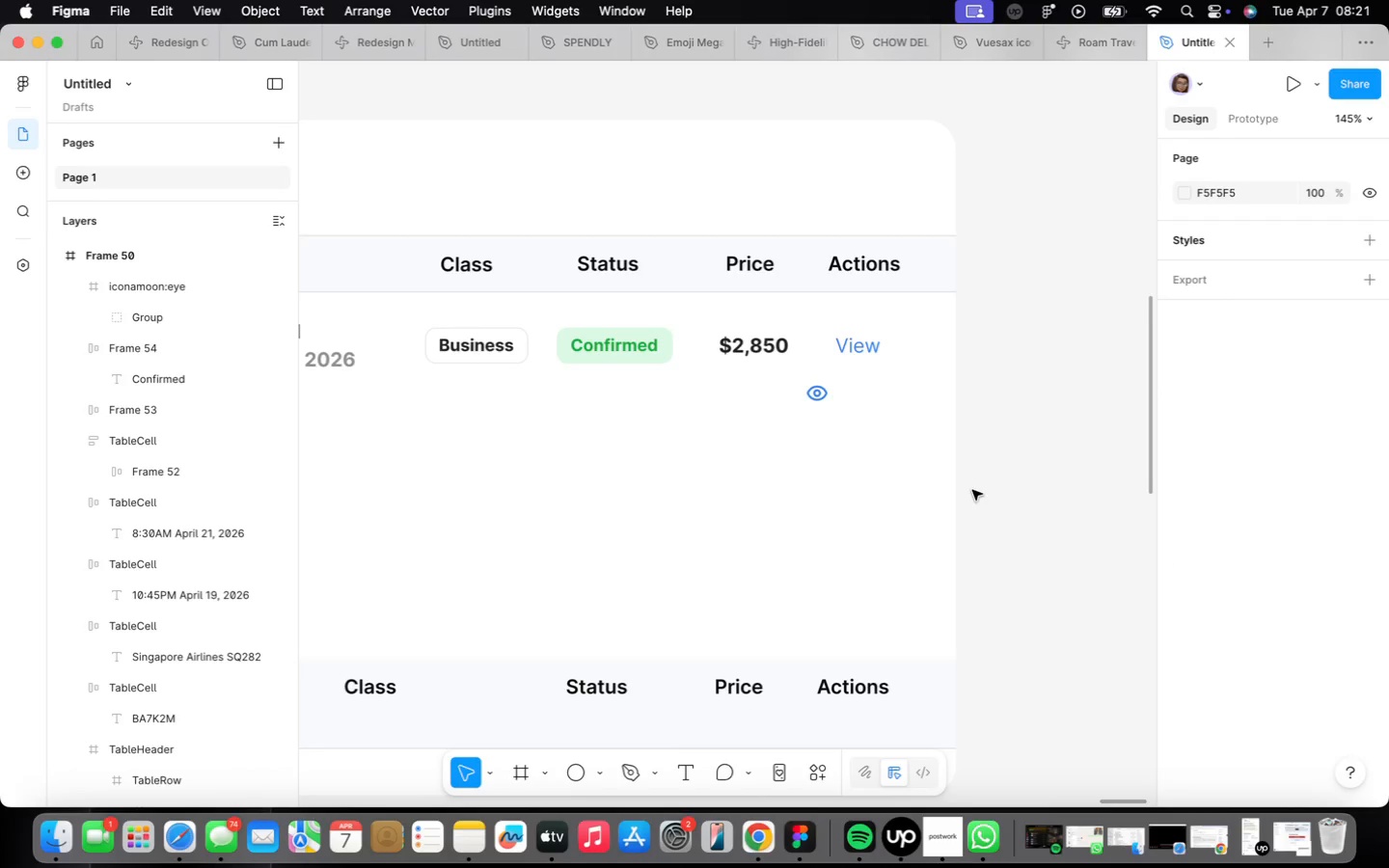 
scroll: coordinate [888, 406], scroll_direction: up, amount: 2.0
 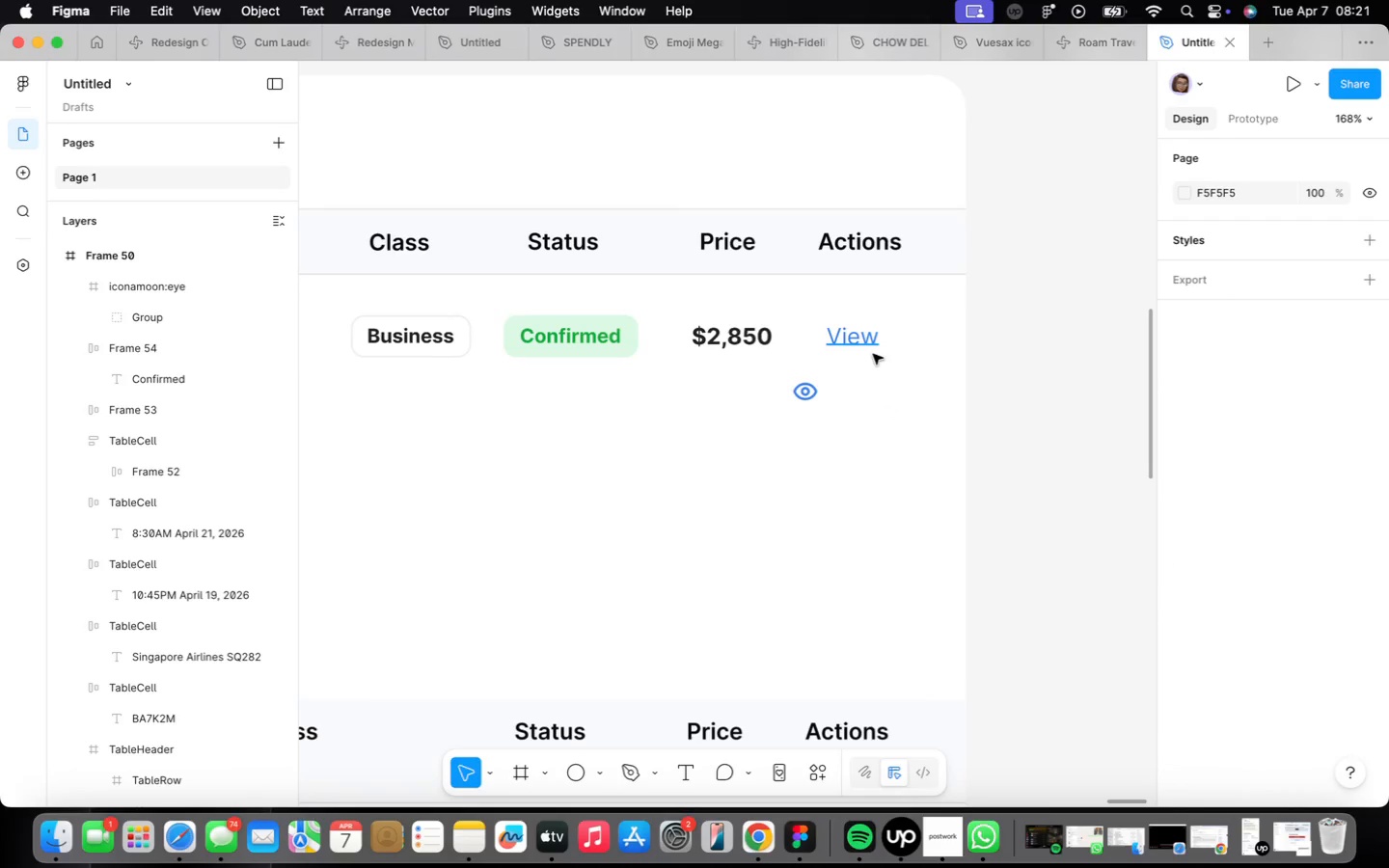 
left_click([873, 353])
 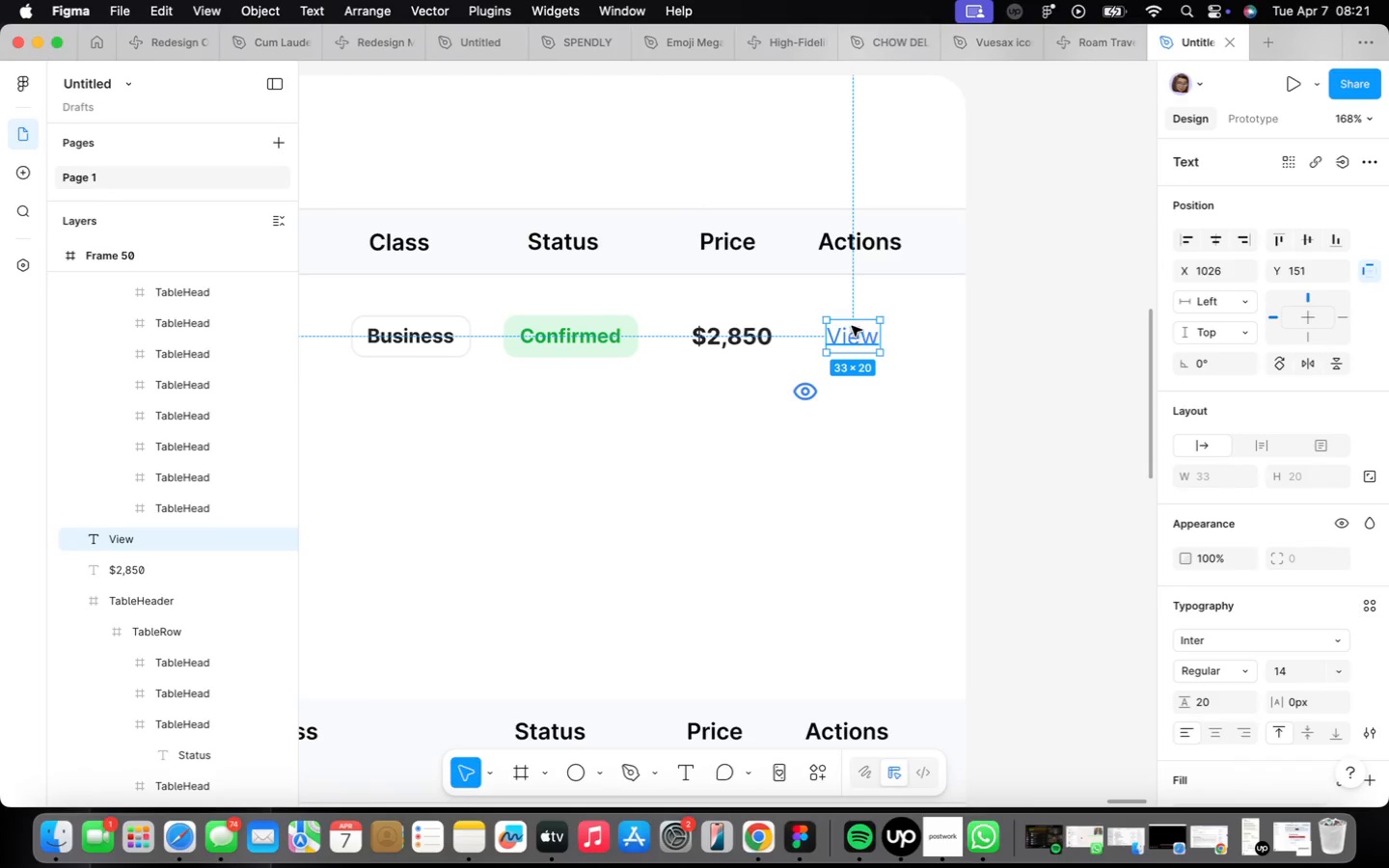 
left_click_drag(start_coordinate=[855, 326], to_coordinate=[872, 325])
 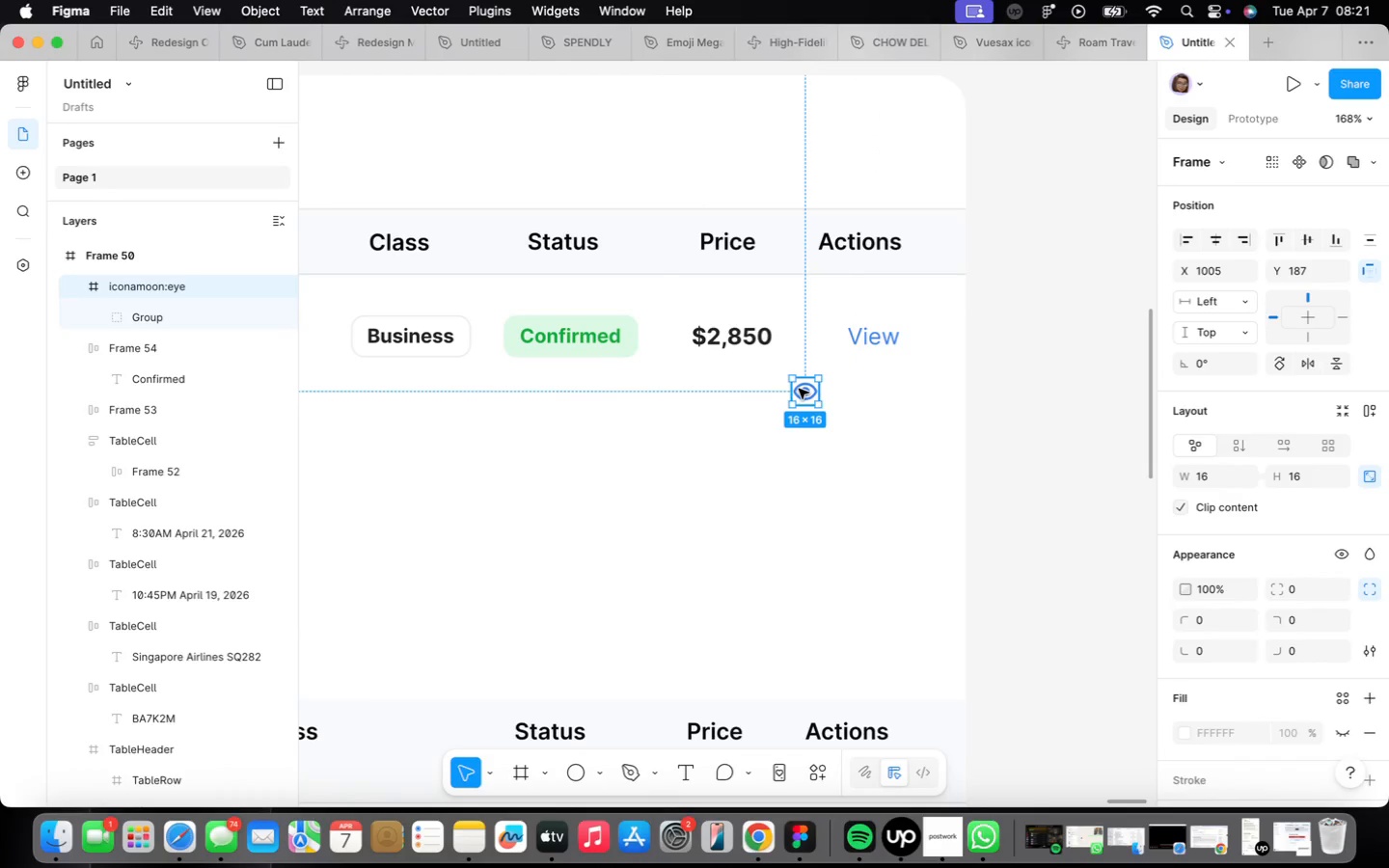 
left_click_drag(start_coordinate=[802, 393], to_coordinate=[821, 336])
 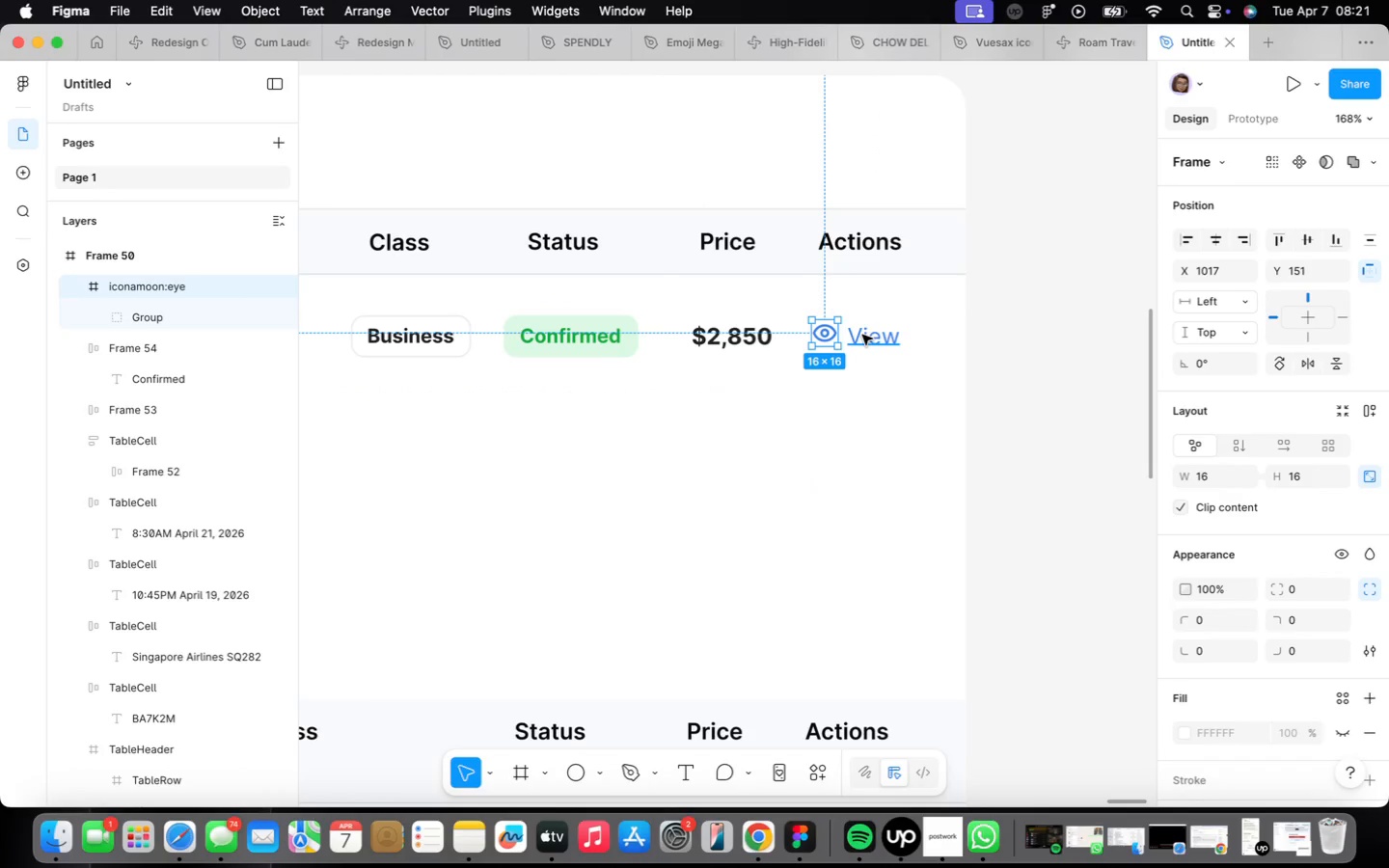 
key(Shift+ShiftLeft)
 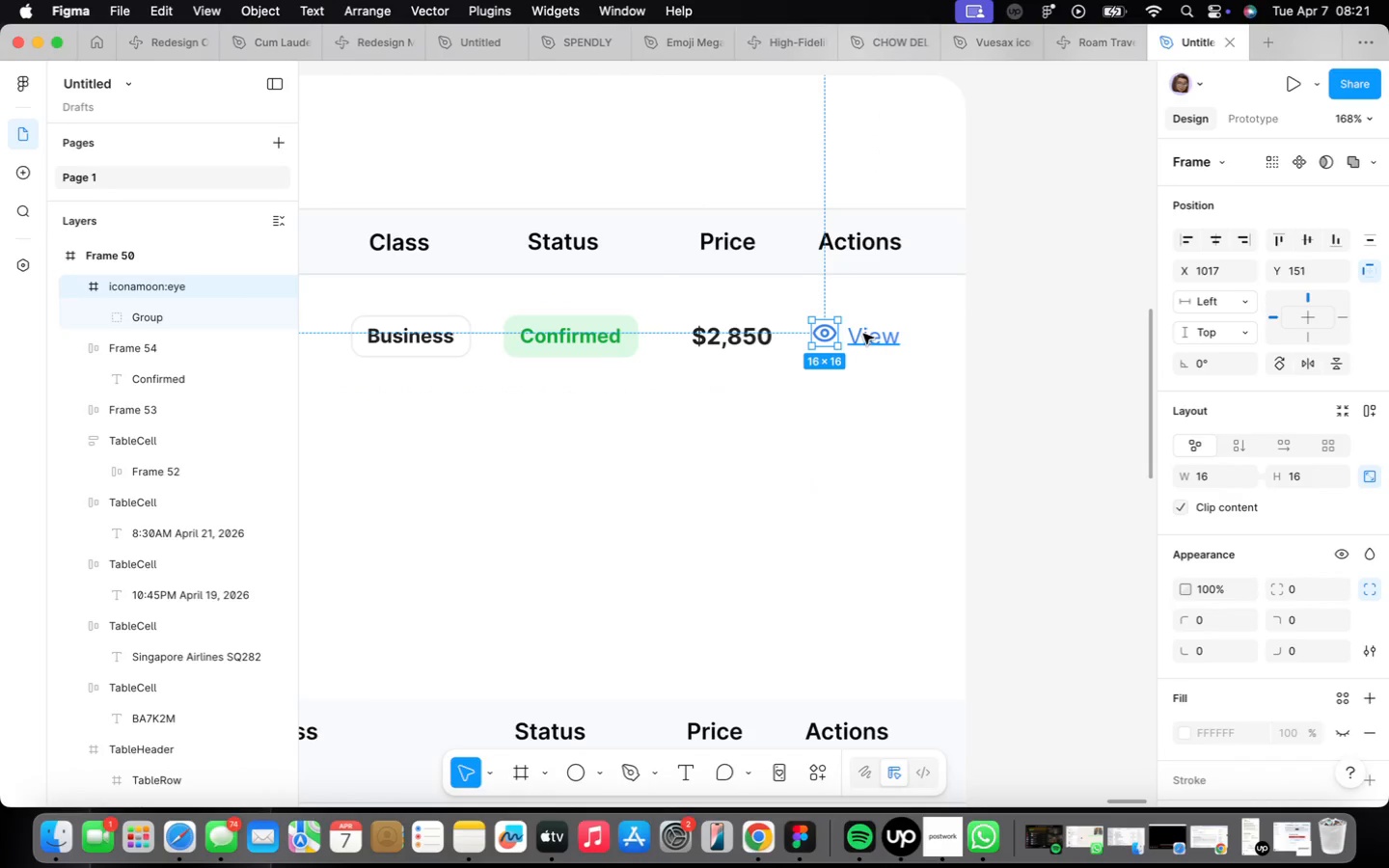 
left_click([863, 334])
 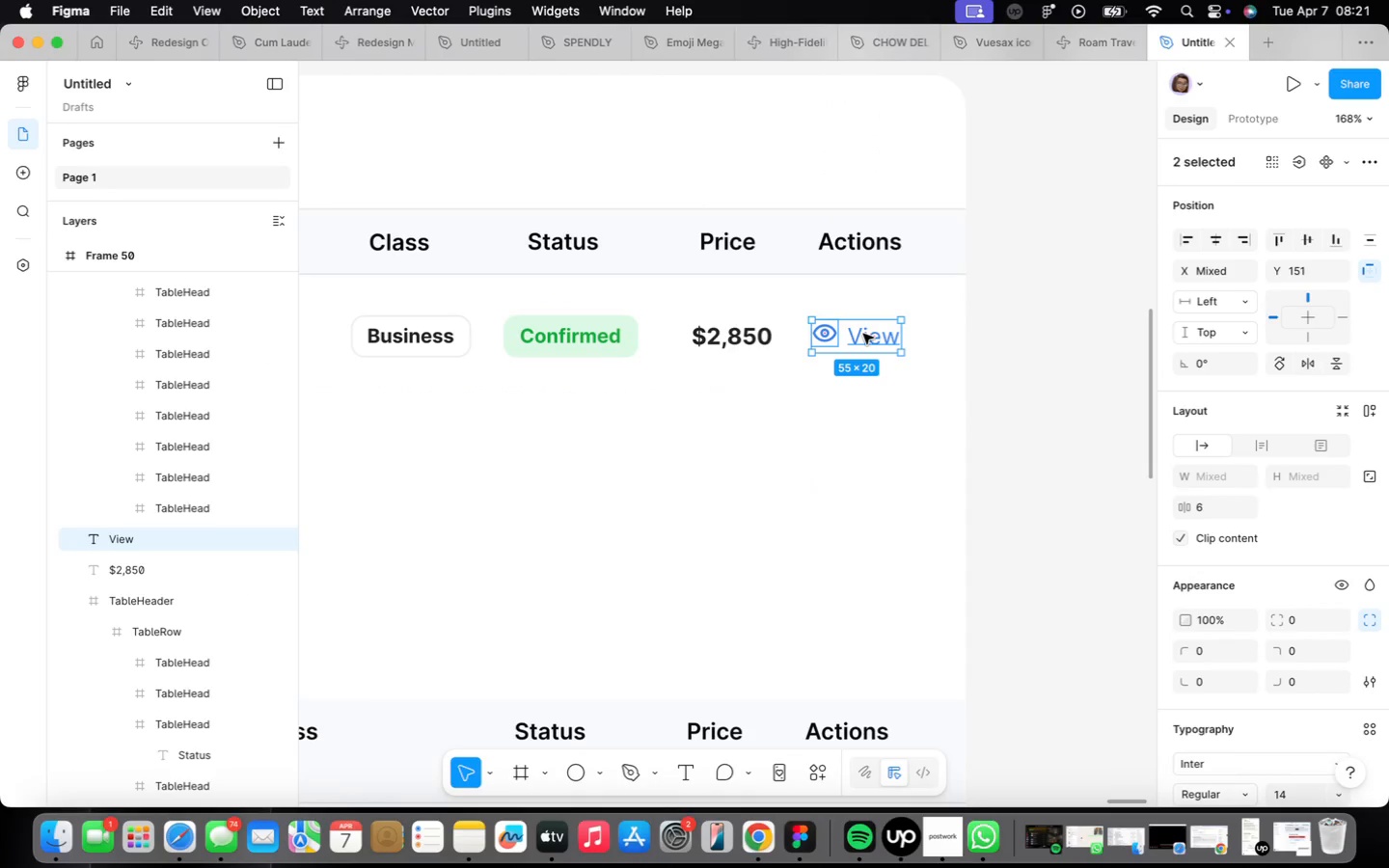 
key(Shift+ShiftLeft)
 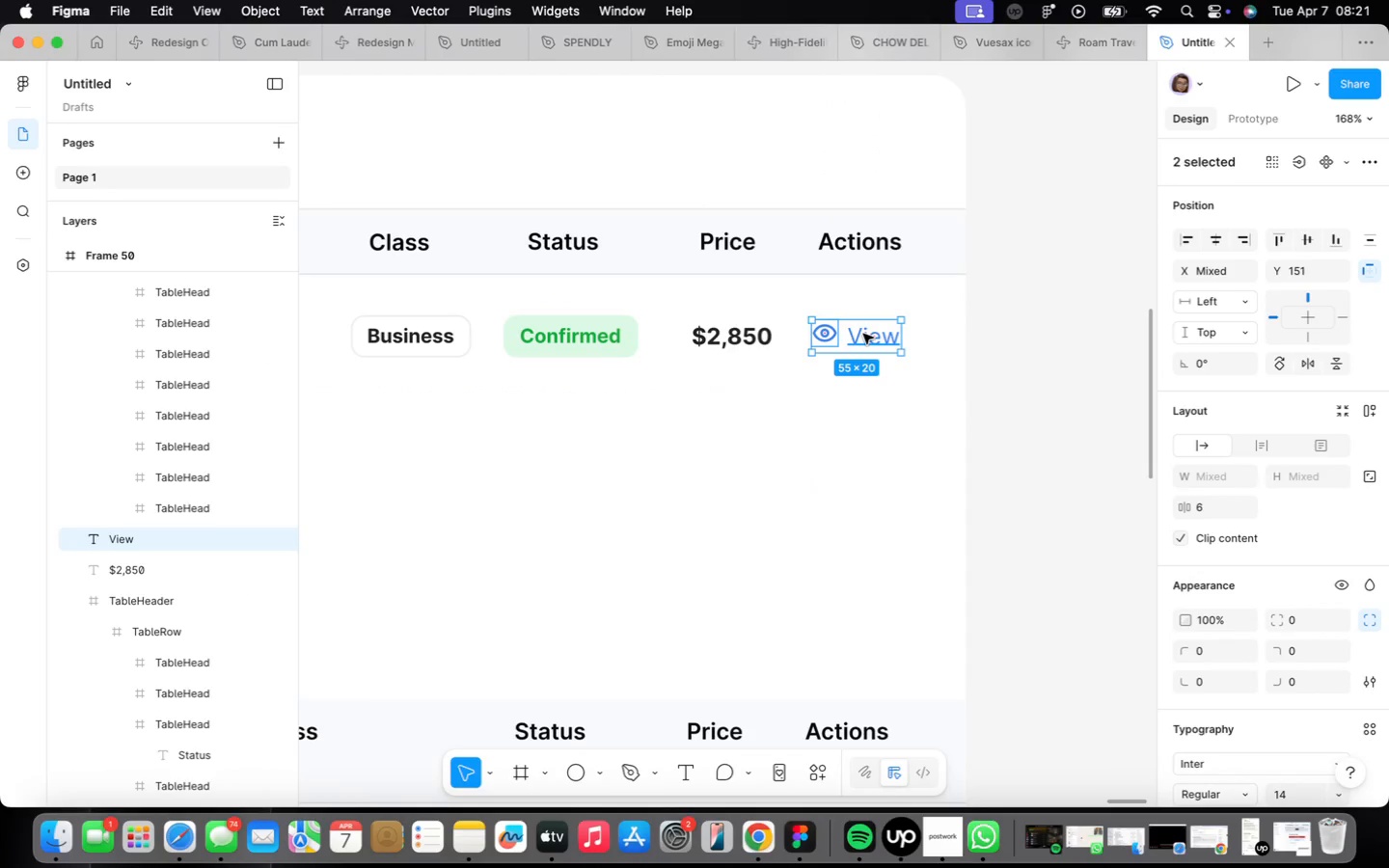 
key(Shift+A)
 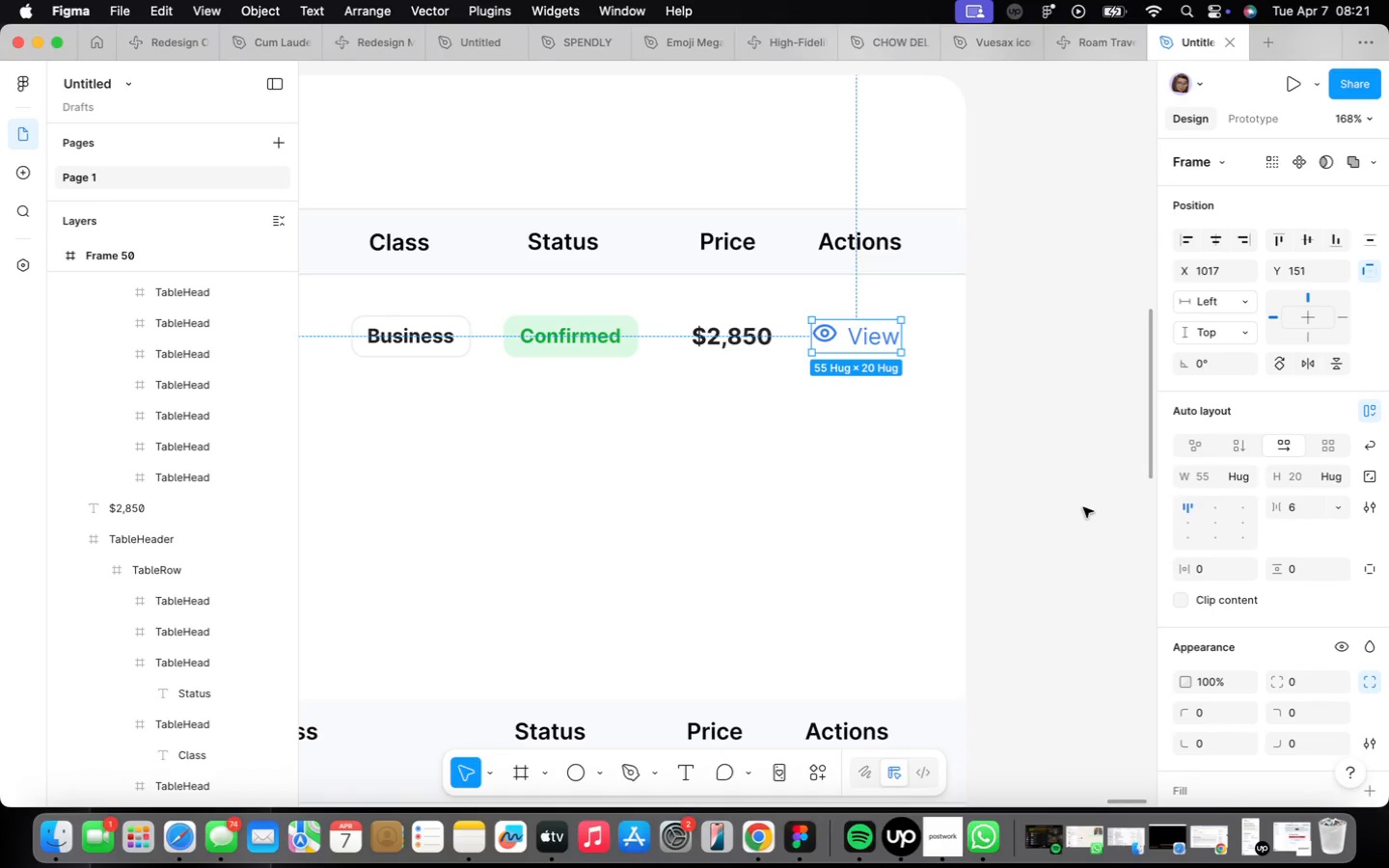 
left_click([1188, 528])
 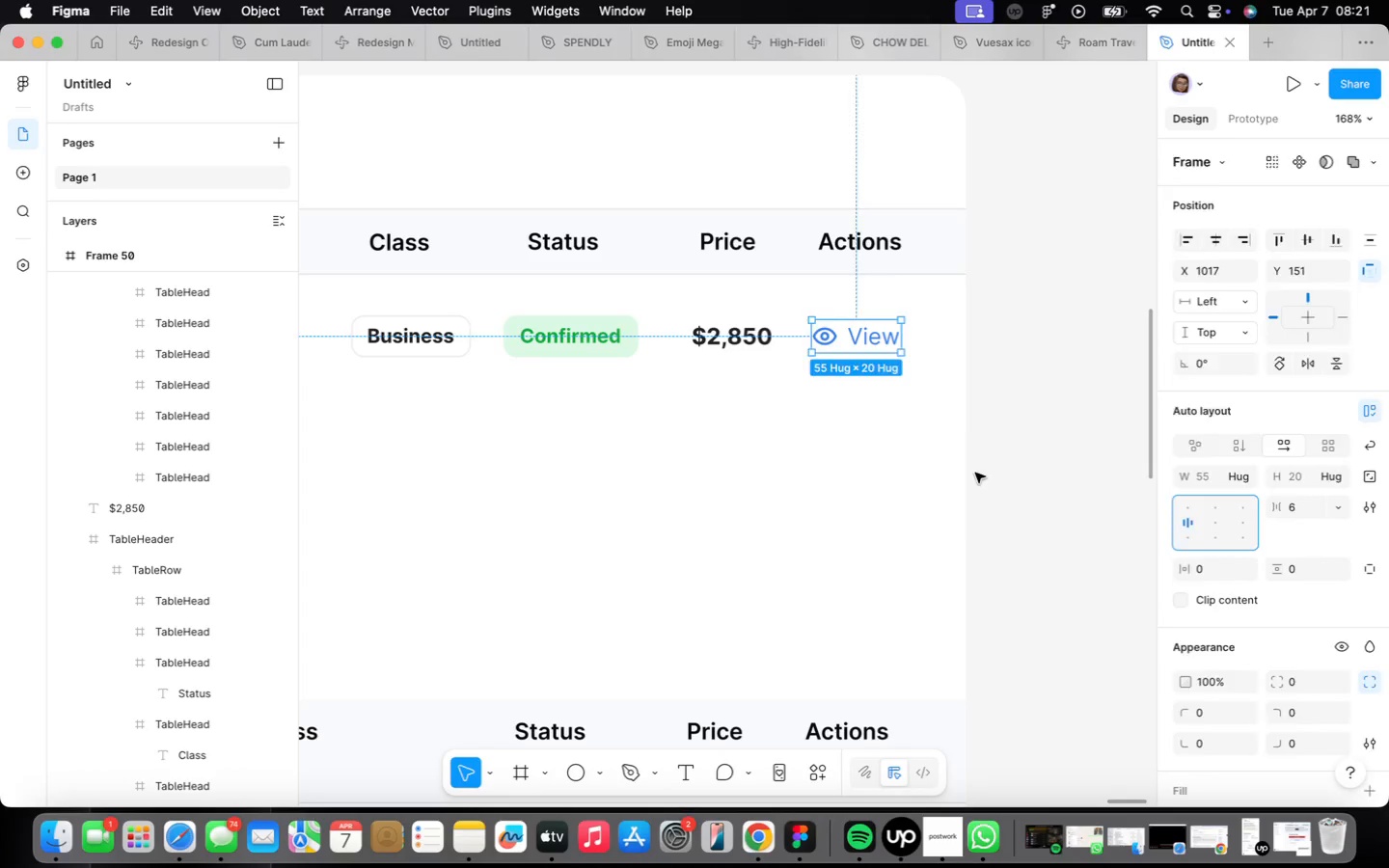 
scroll: coordinate [773, 530], scroll_direction: down, amount: 12.0
 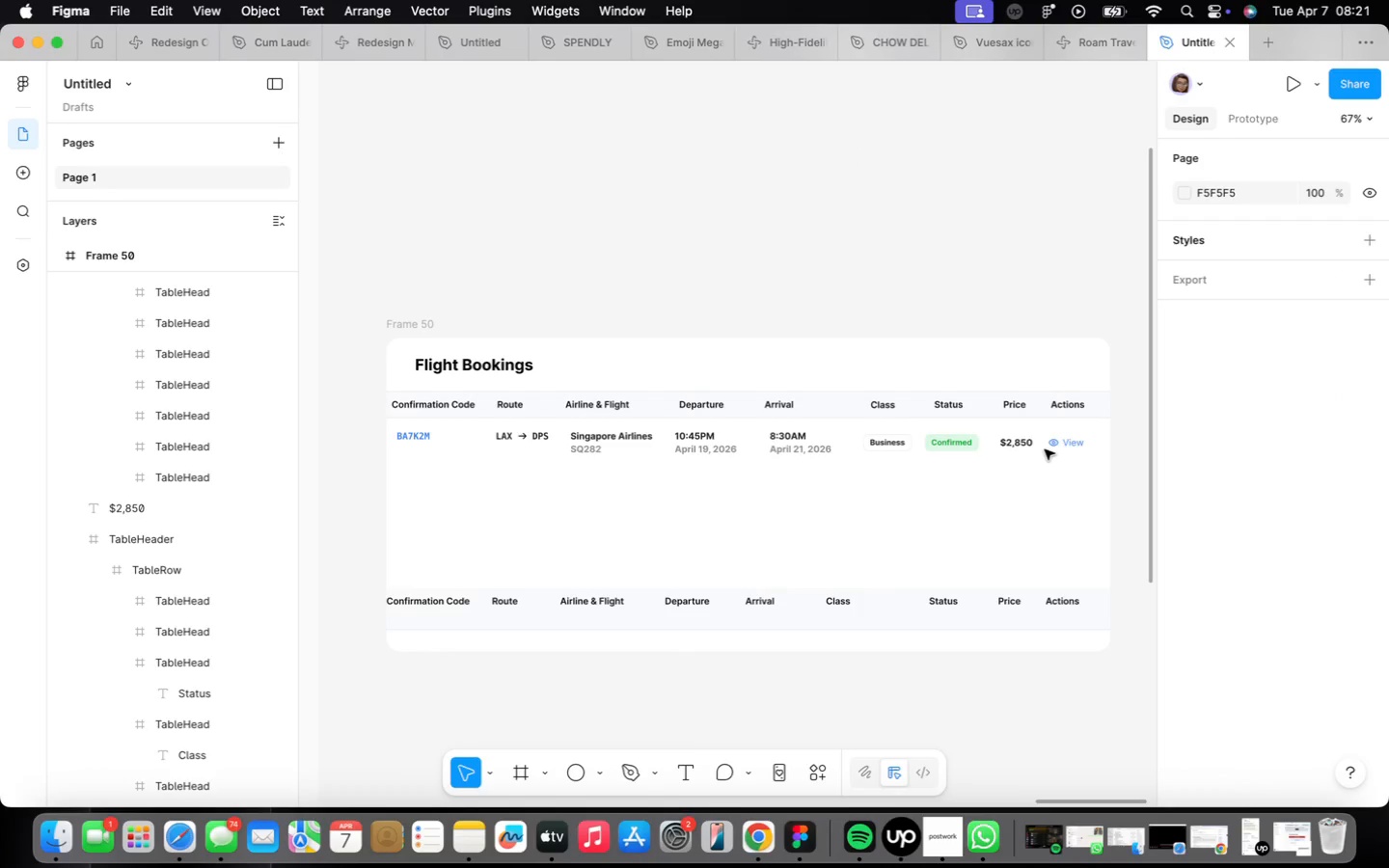 
left_click([1063, 439])
 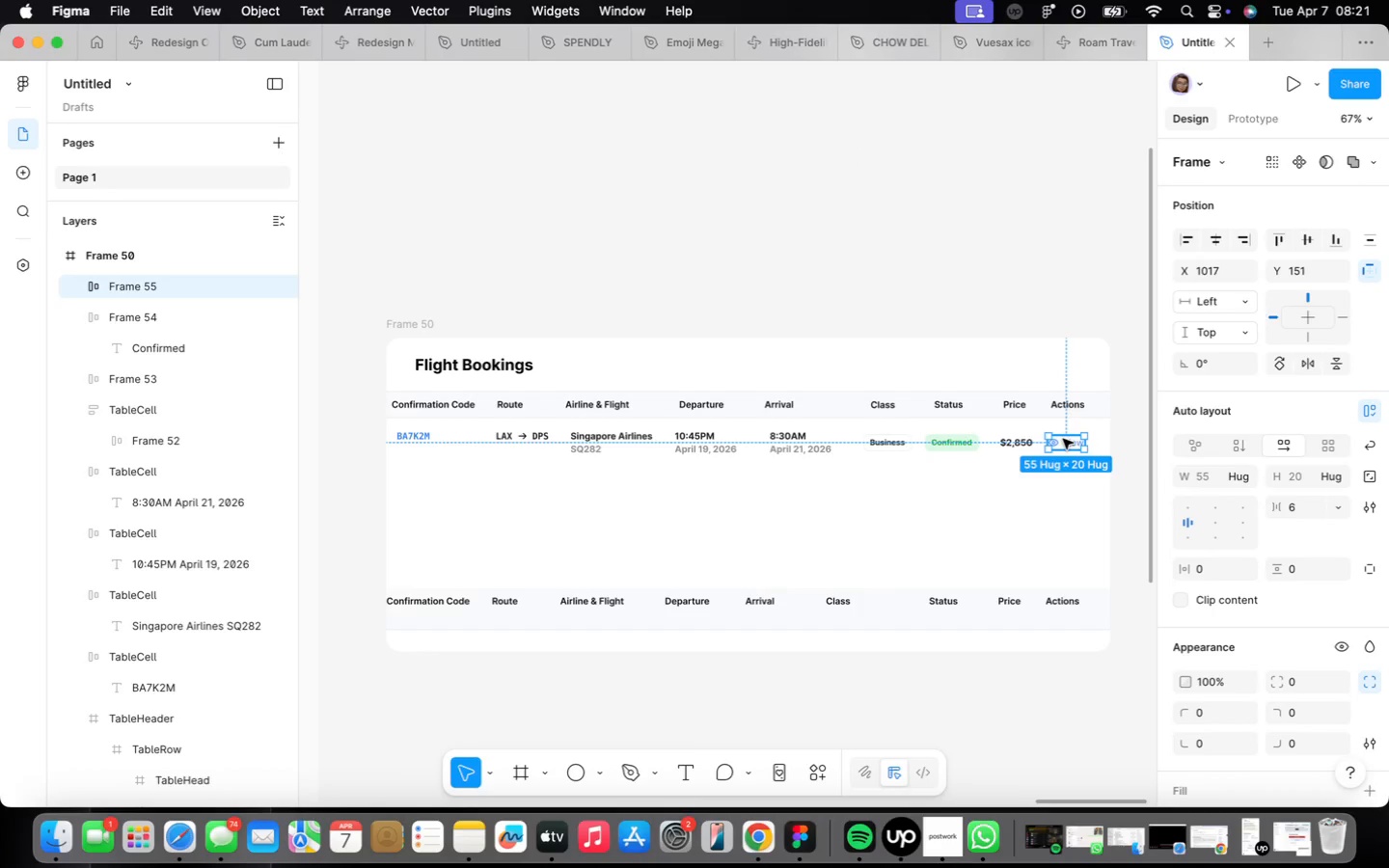 
key(ArrowRight)
 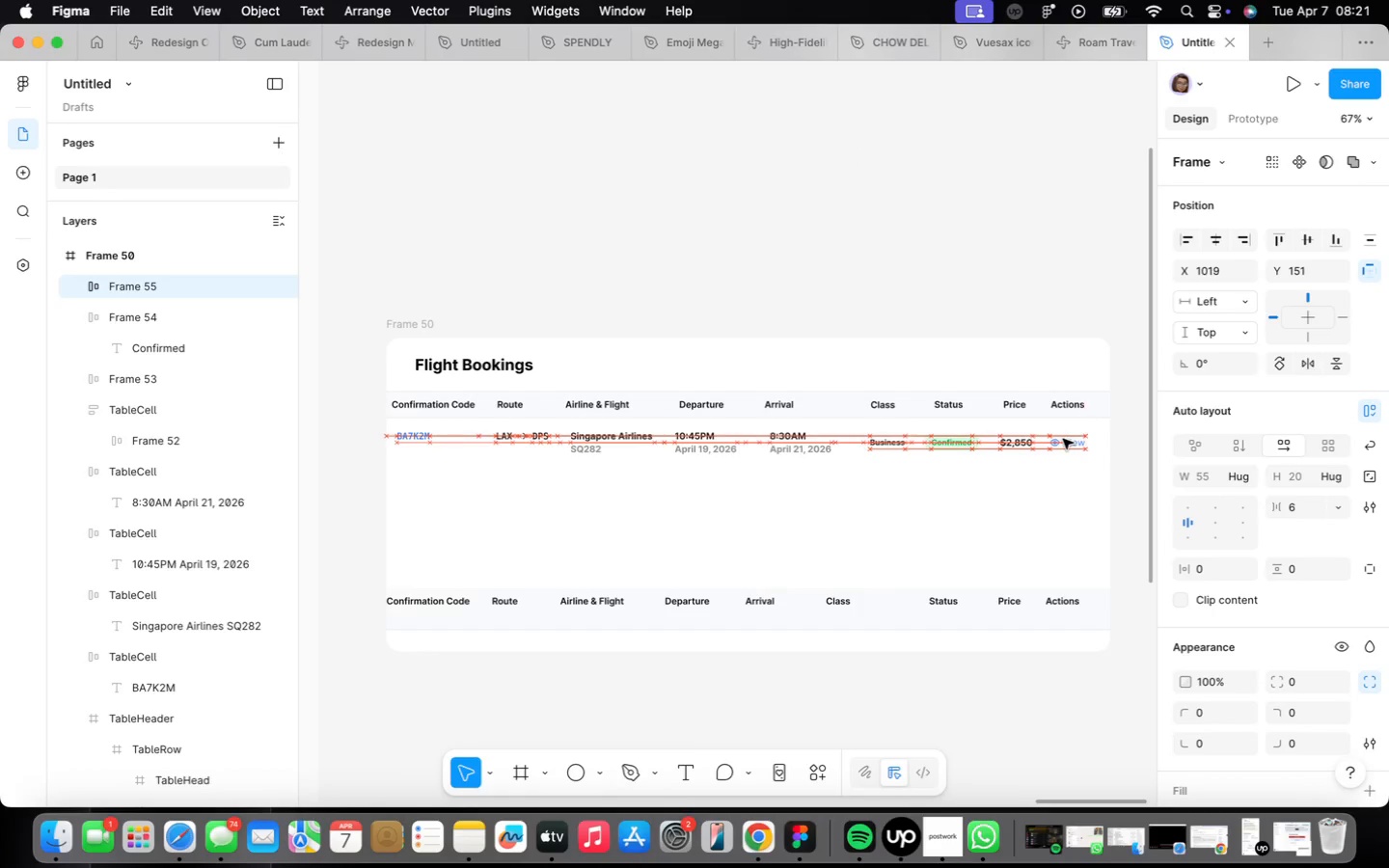 
key(ArrowRight)
 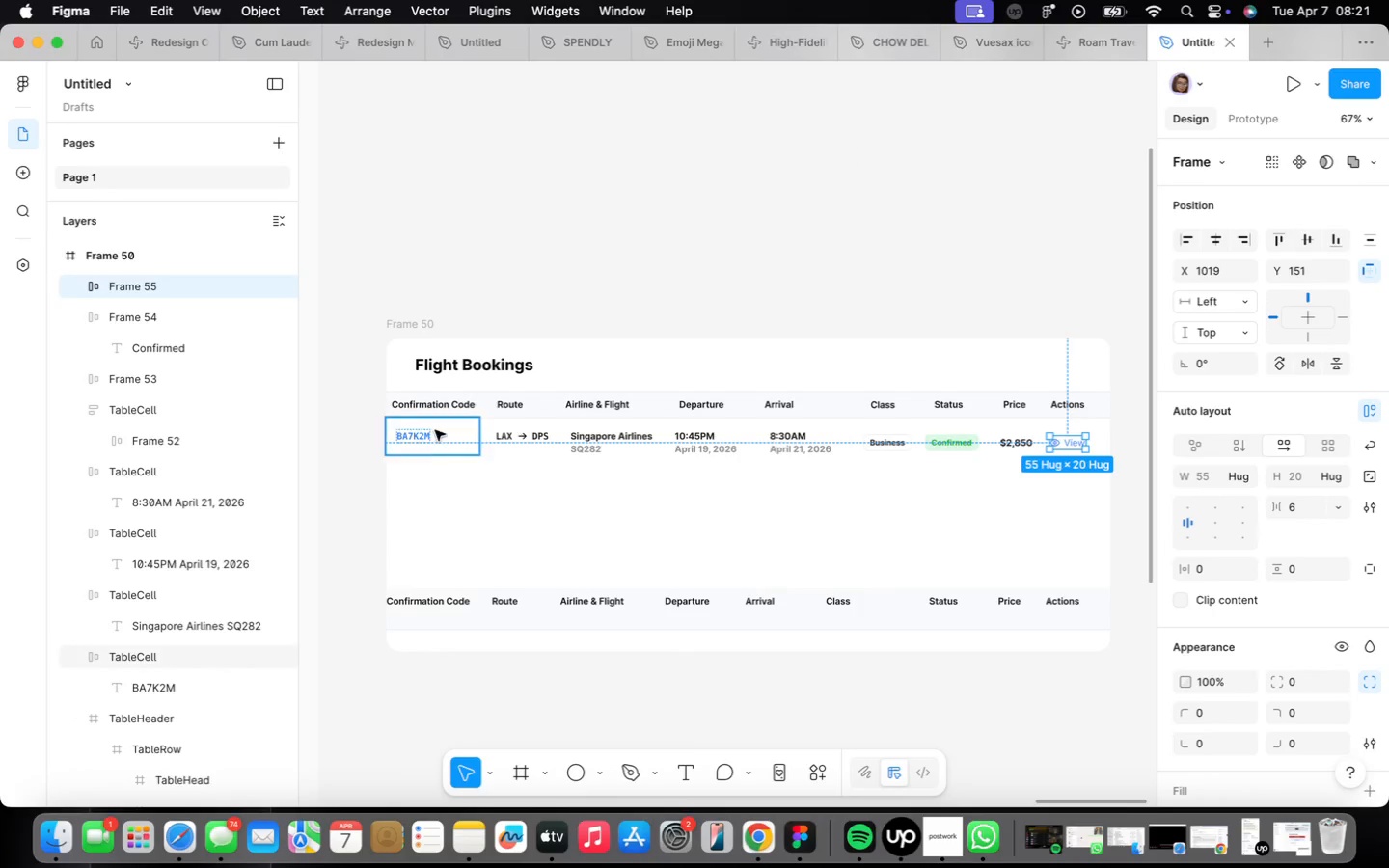 
scroll: coordinate [435, 432], scroll_direction: up, amount: 4.0
 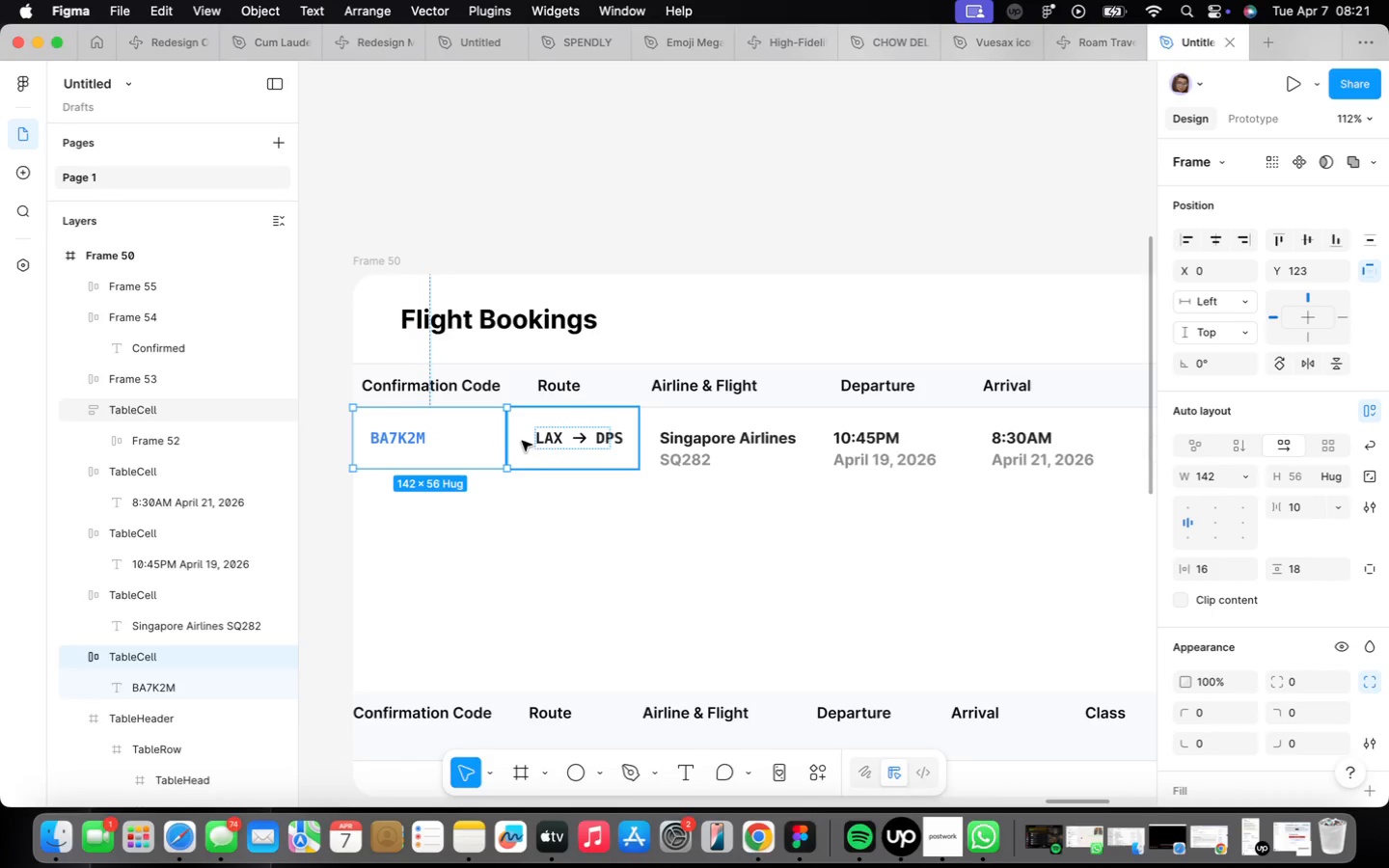 
left_click_drag(start_coordinate=[507, 435], to_coordinate=[498, 435])
 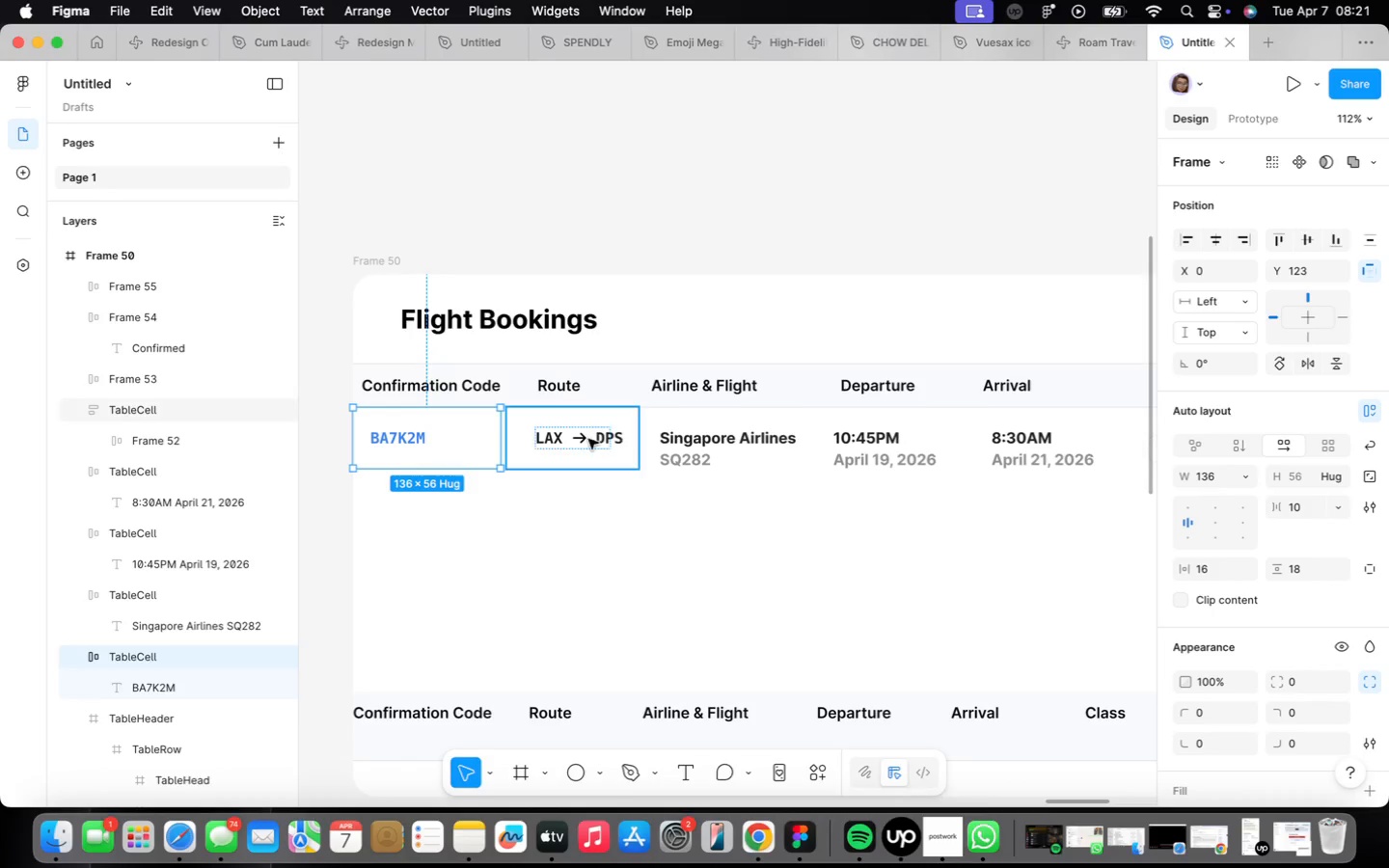 
hold_key(key=ShiftLeft, duration=1.36)
left_click([592, 438])
 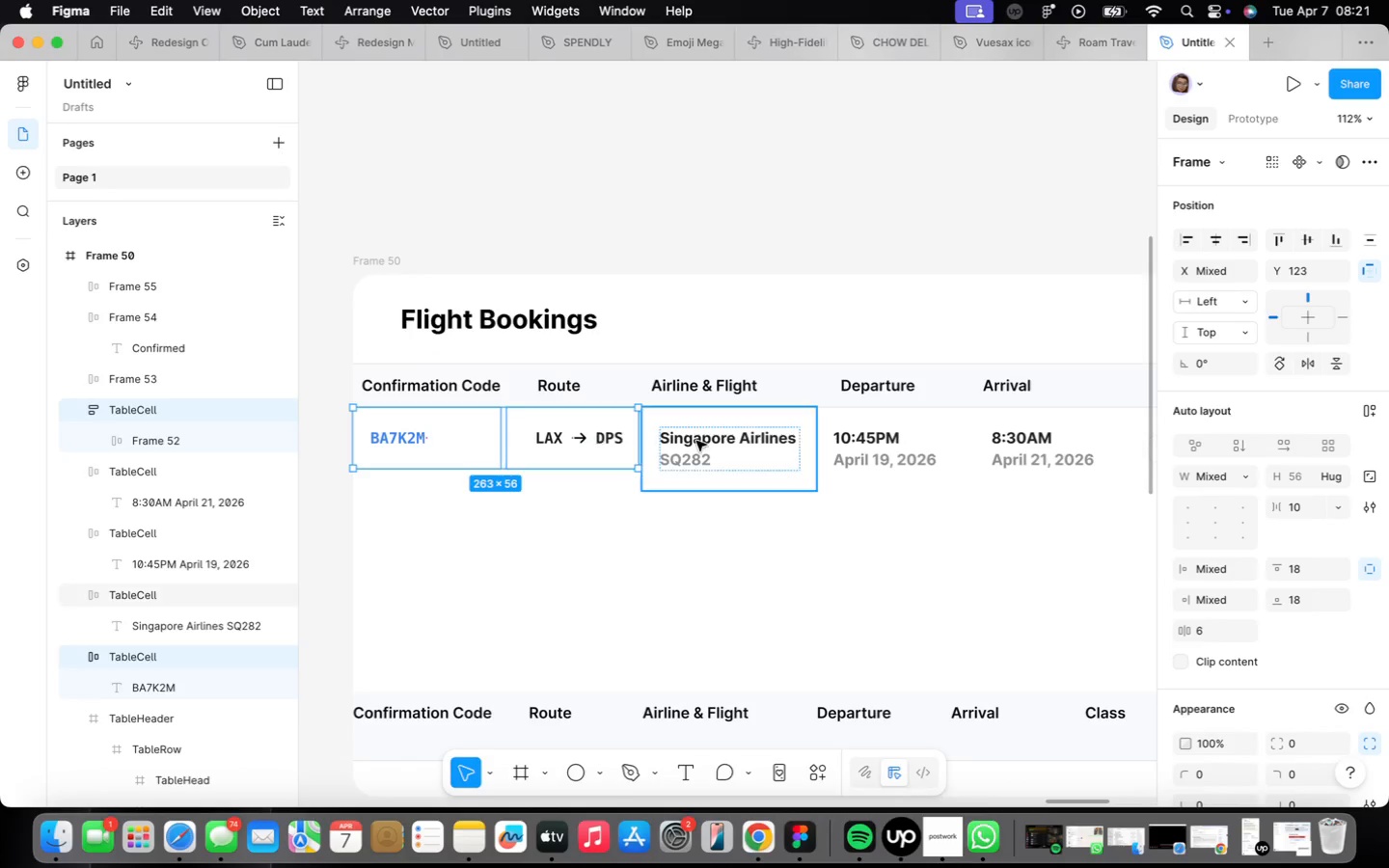 
left_click([745, 440])
 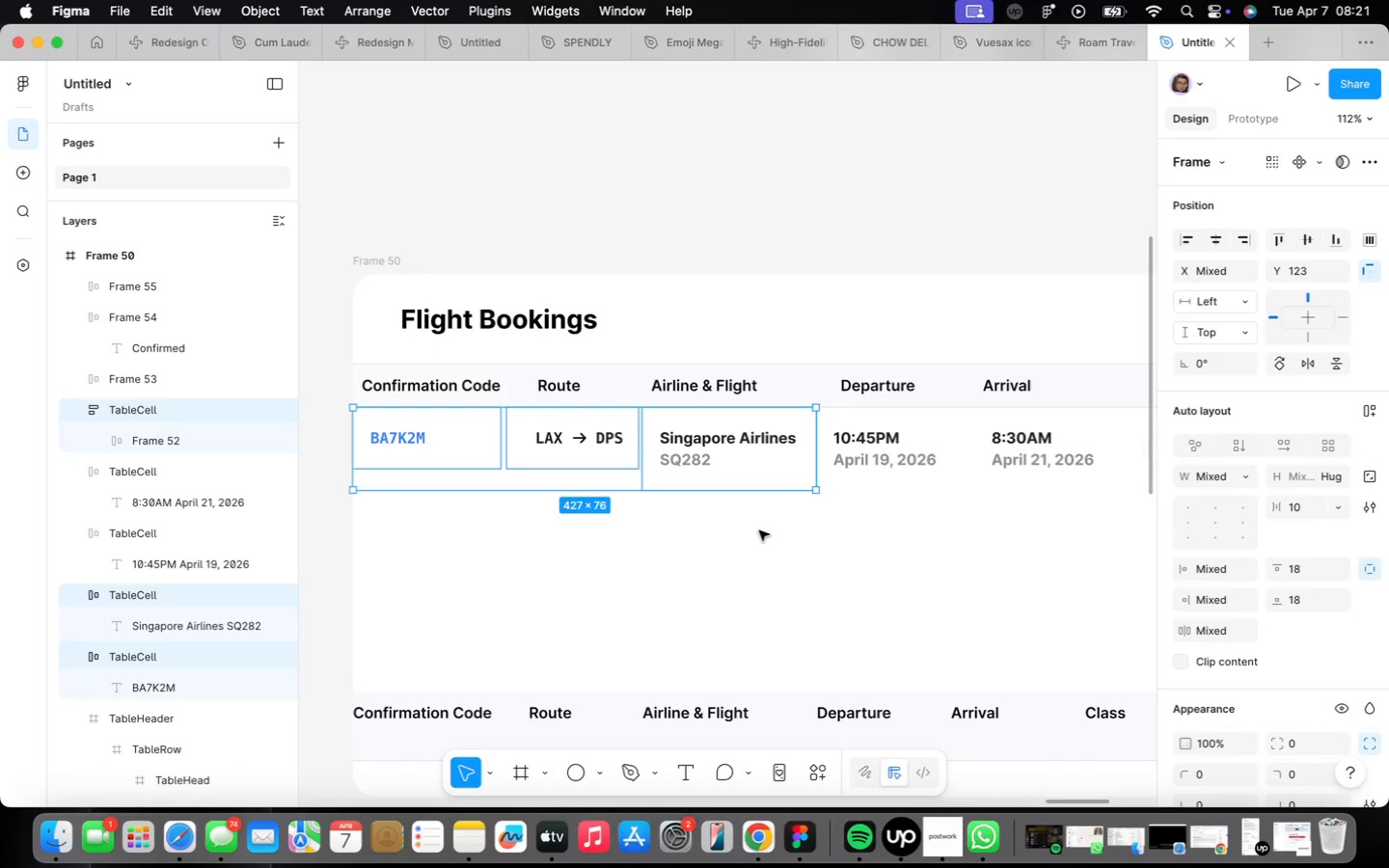 
double_click([731, 459])
 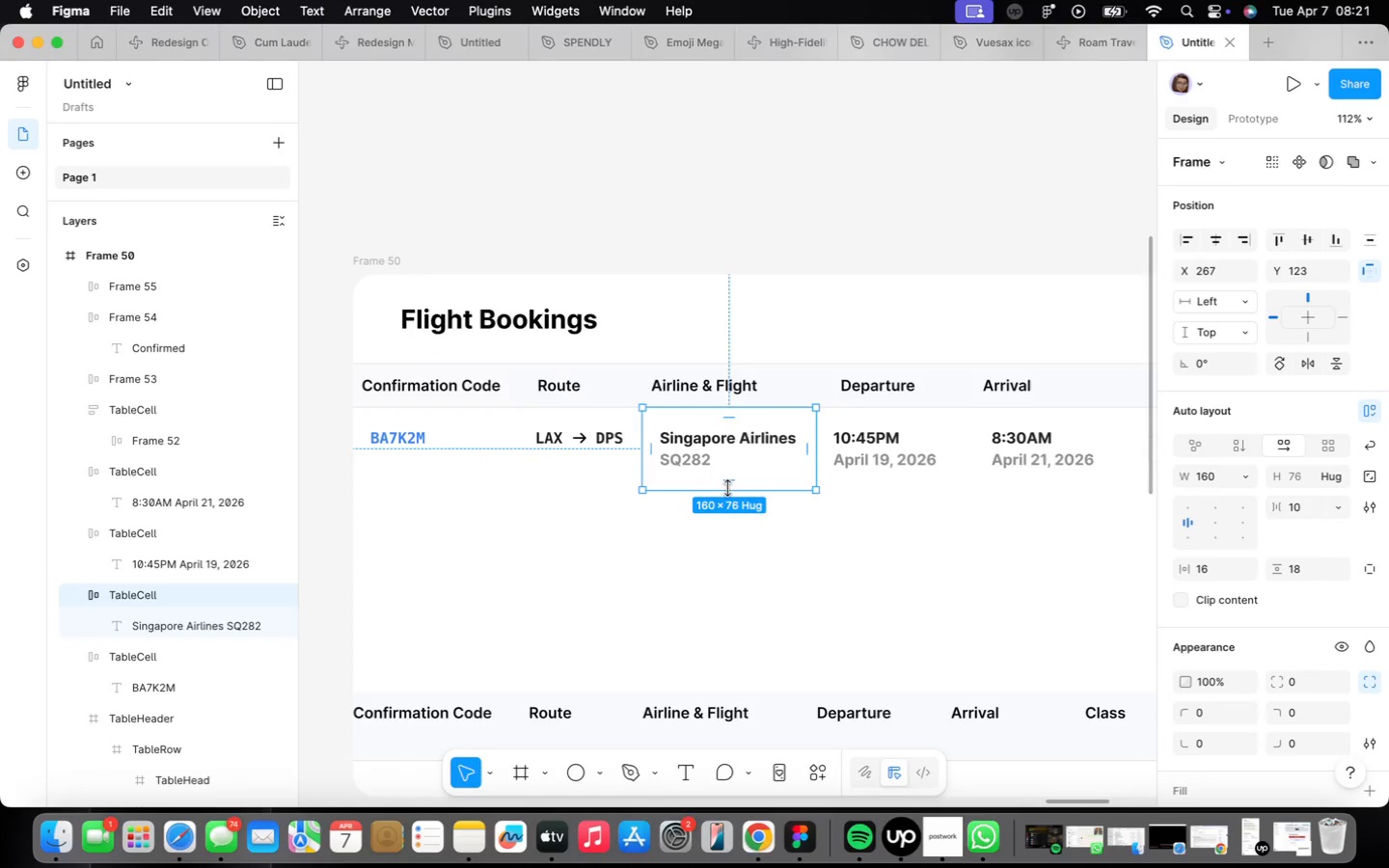 
left_click_drag(start_coordinate=[728, 487], to_coordinate=[728, 474])
 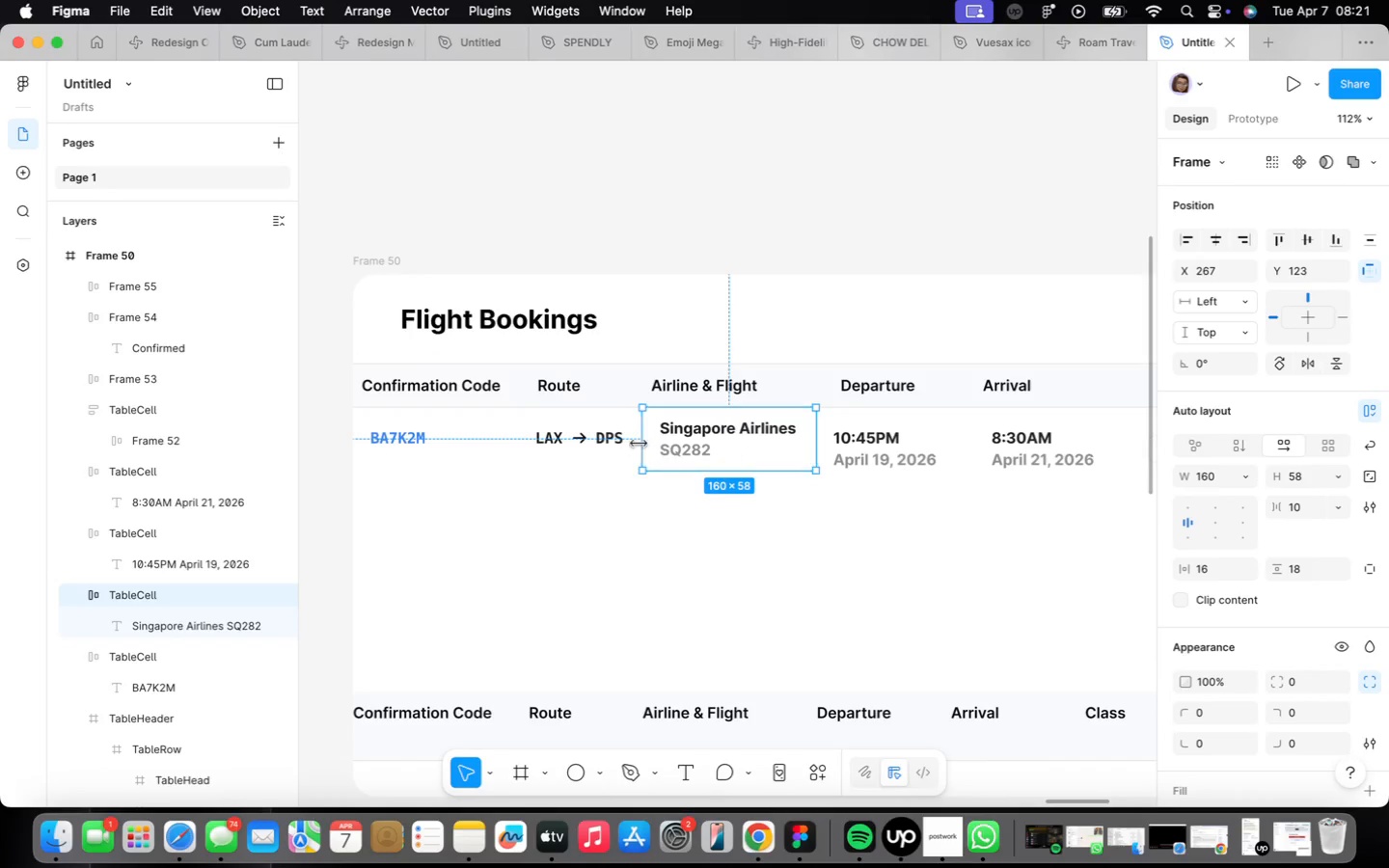 
left_click([574, 423])
 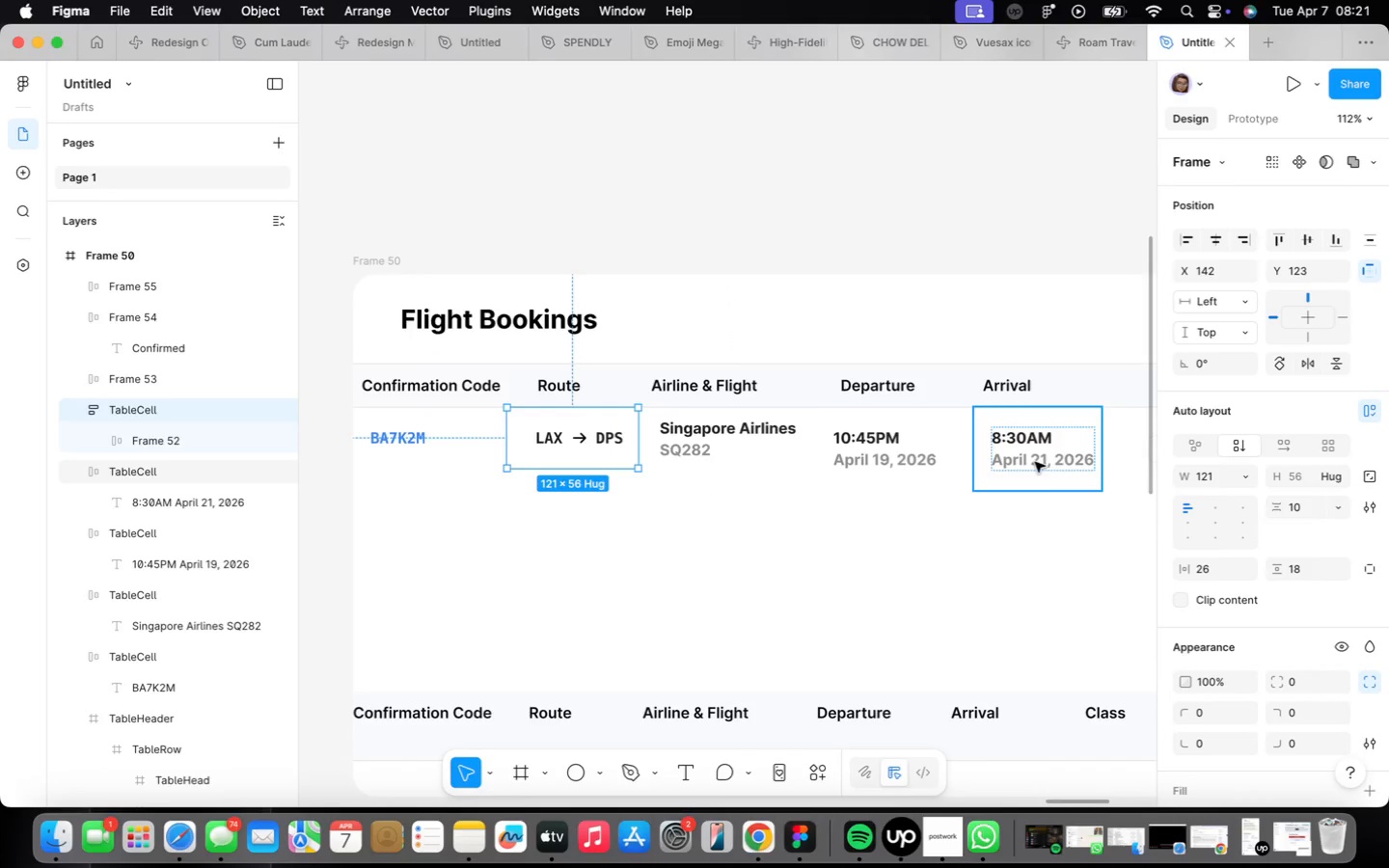 
left_click([910, 471])
 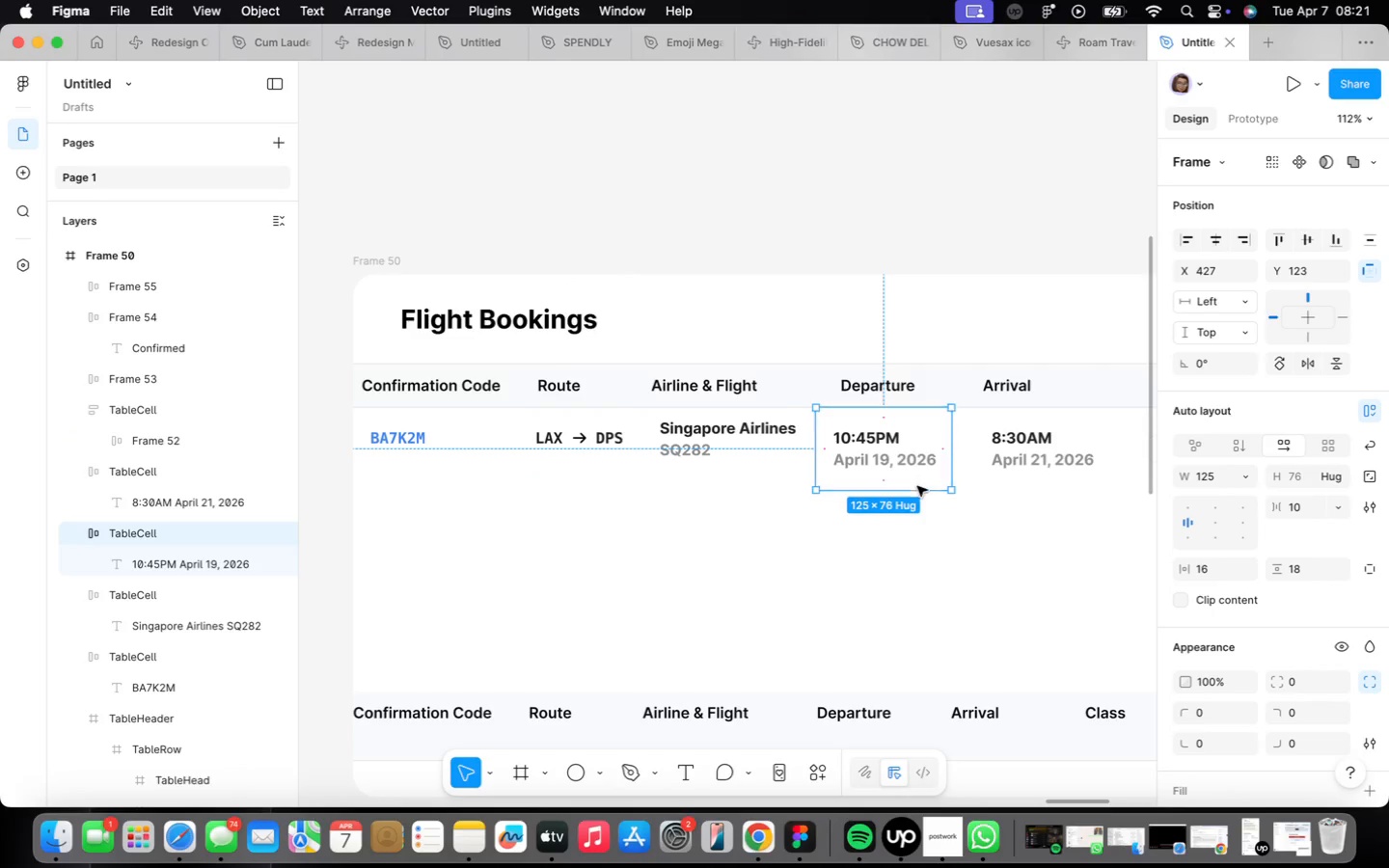 
left_click_drag(start_coordinate=[917, 487], to_coordinate=[912, 475])
 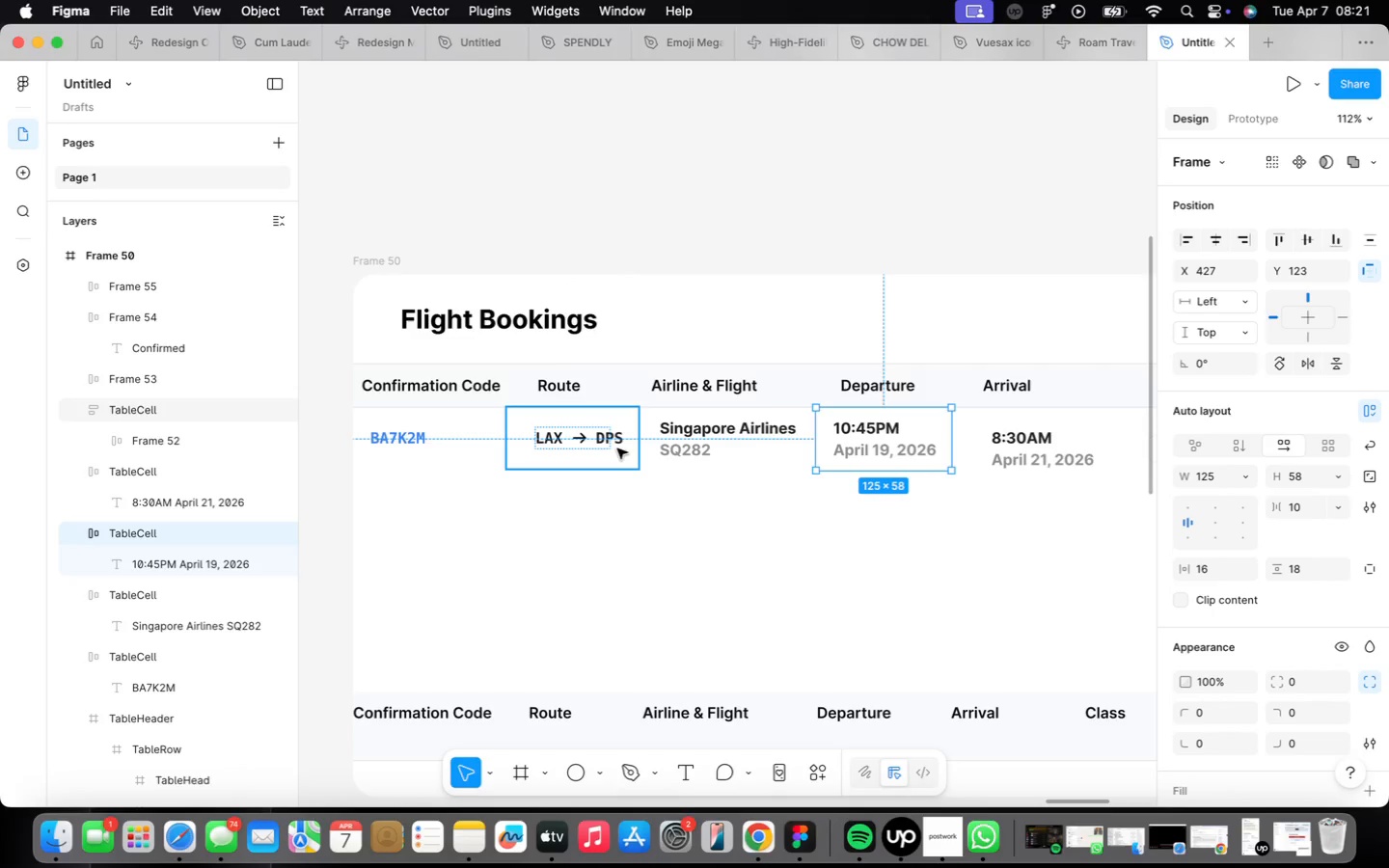 
left_click([619, 448])
 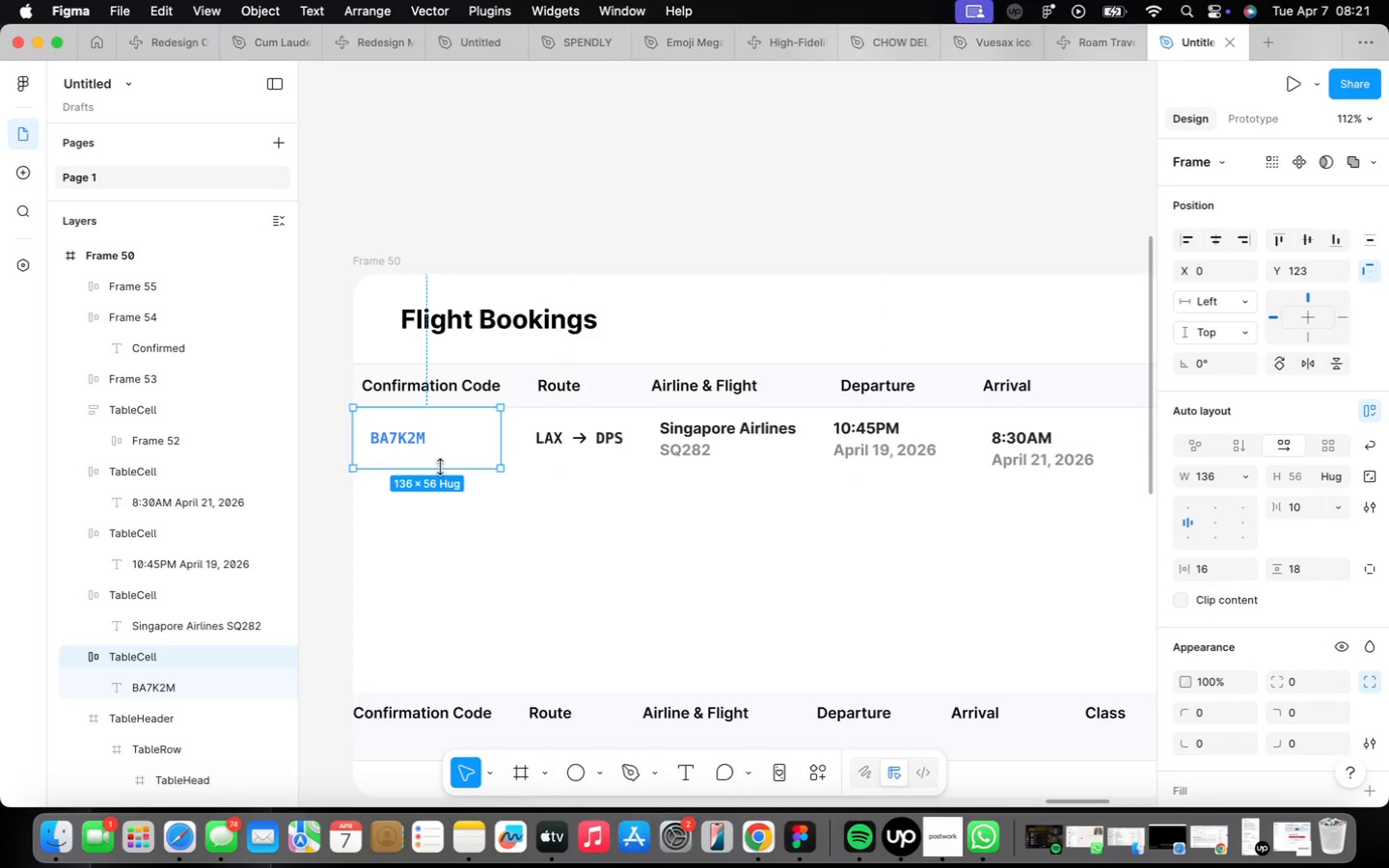 
left_click([550, 451])
 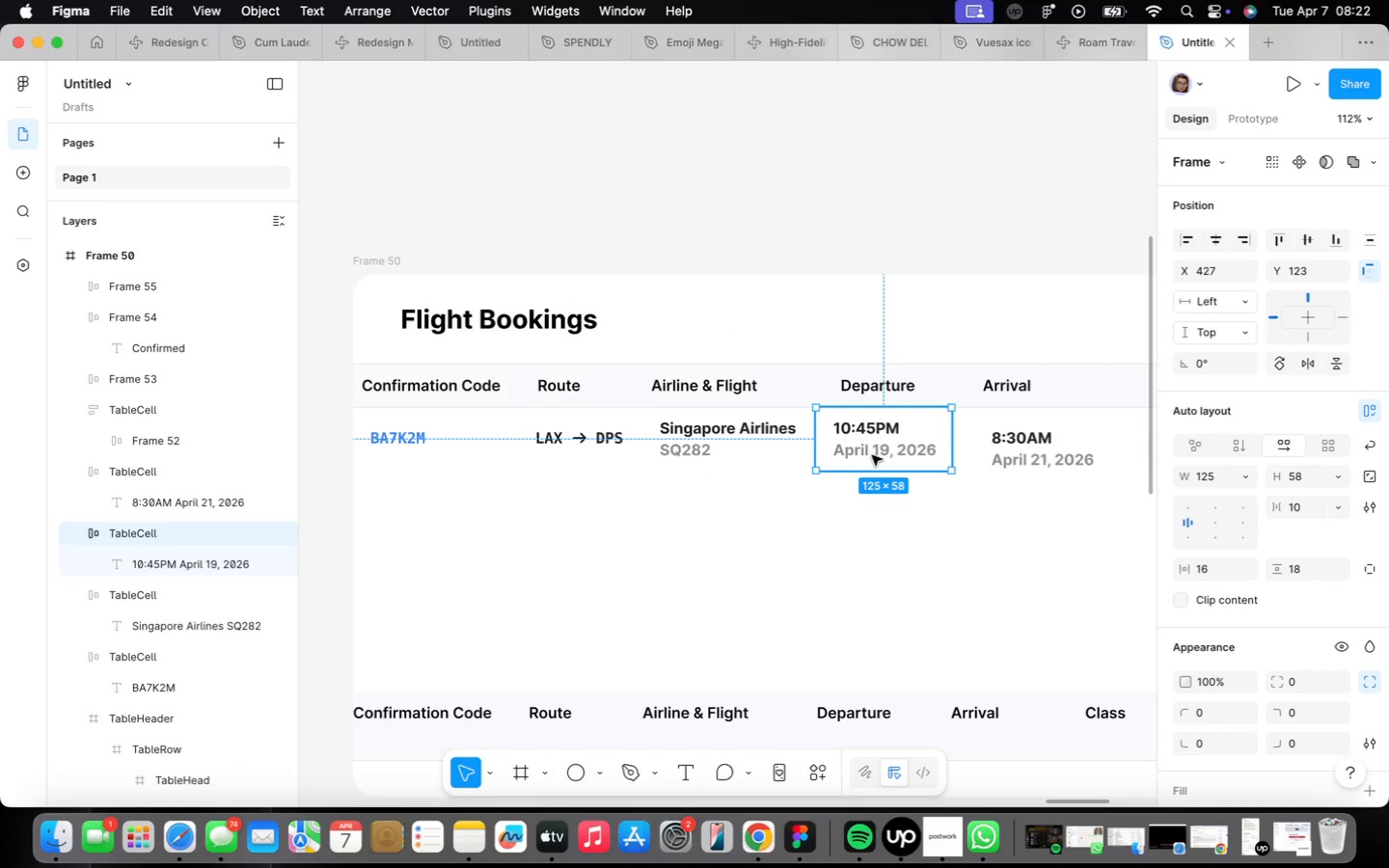 
left_click([769, 440])
 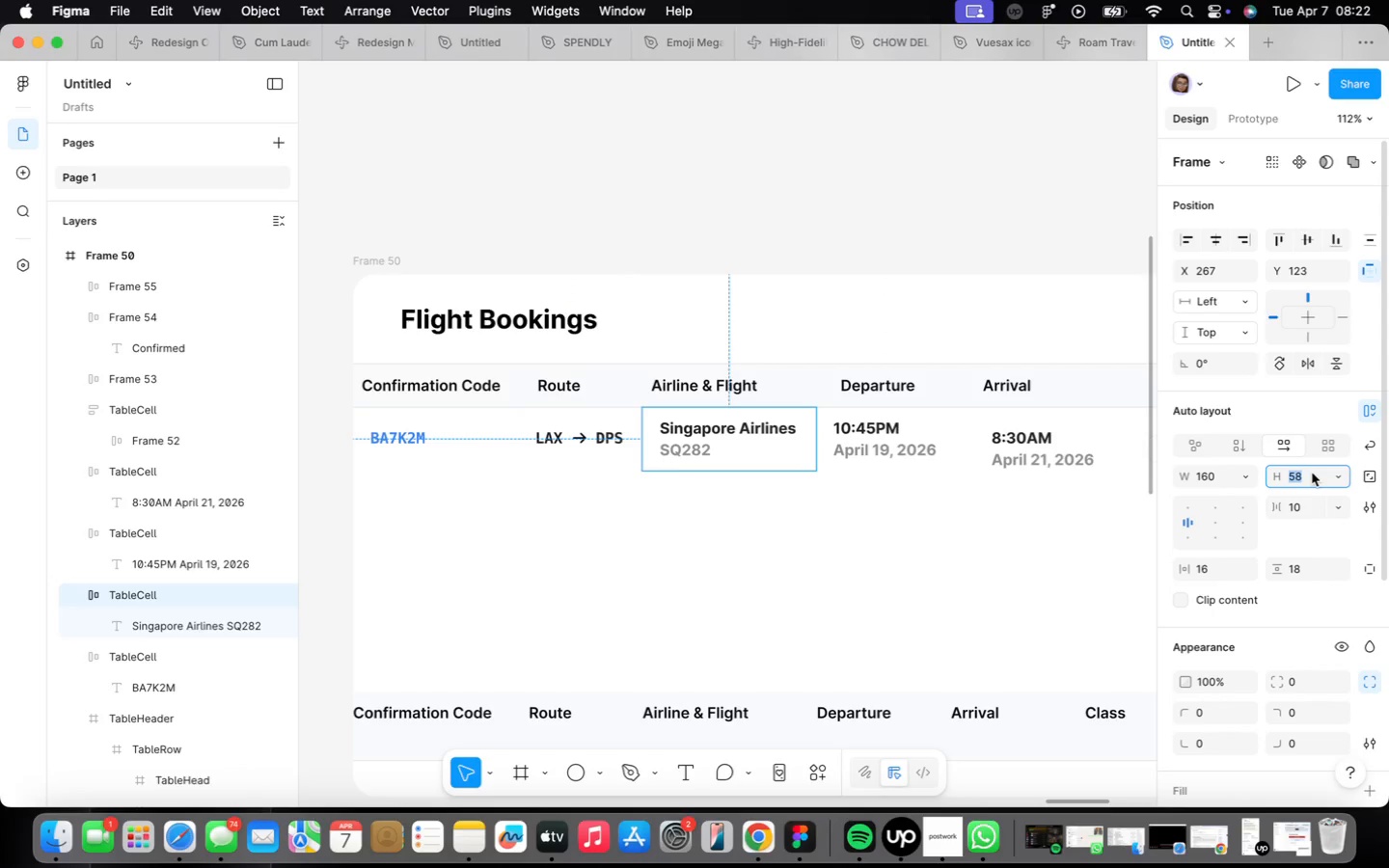 
type(56)
 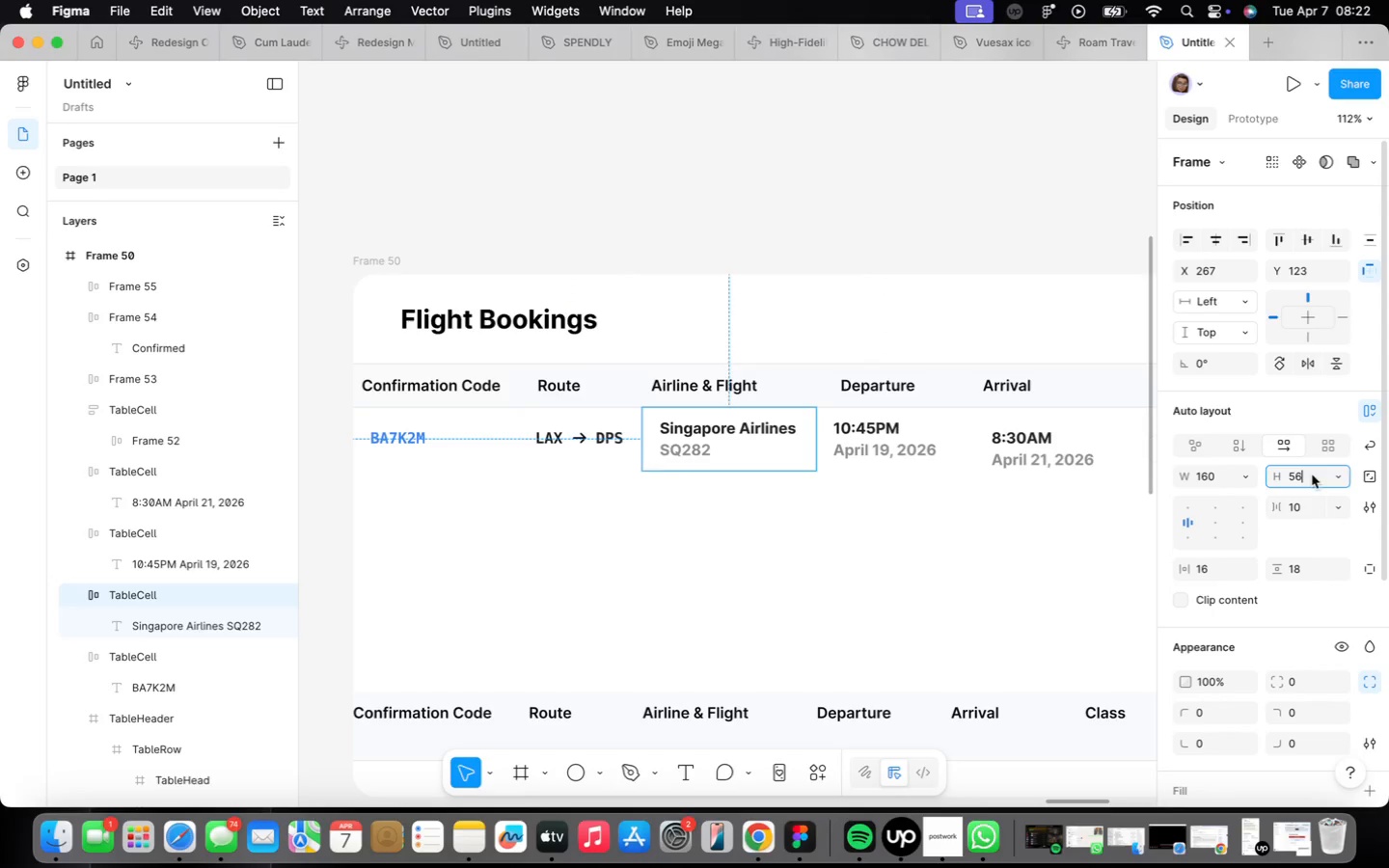 
key(Enter)
 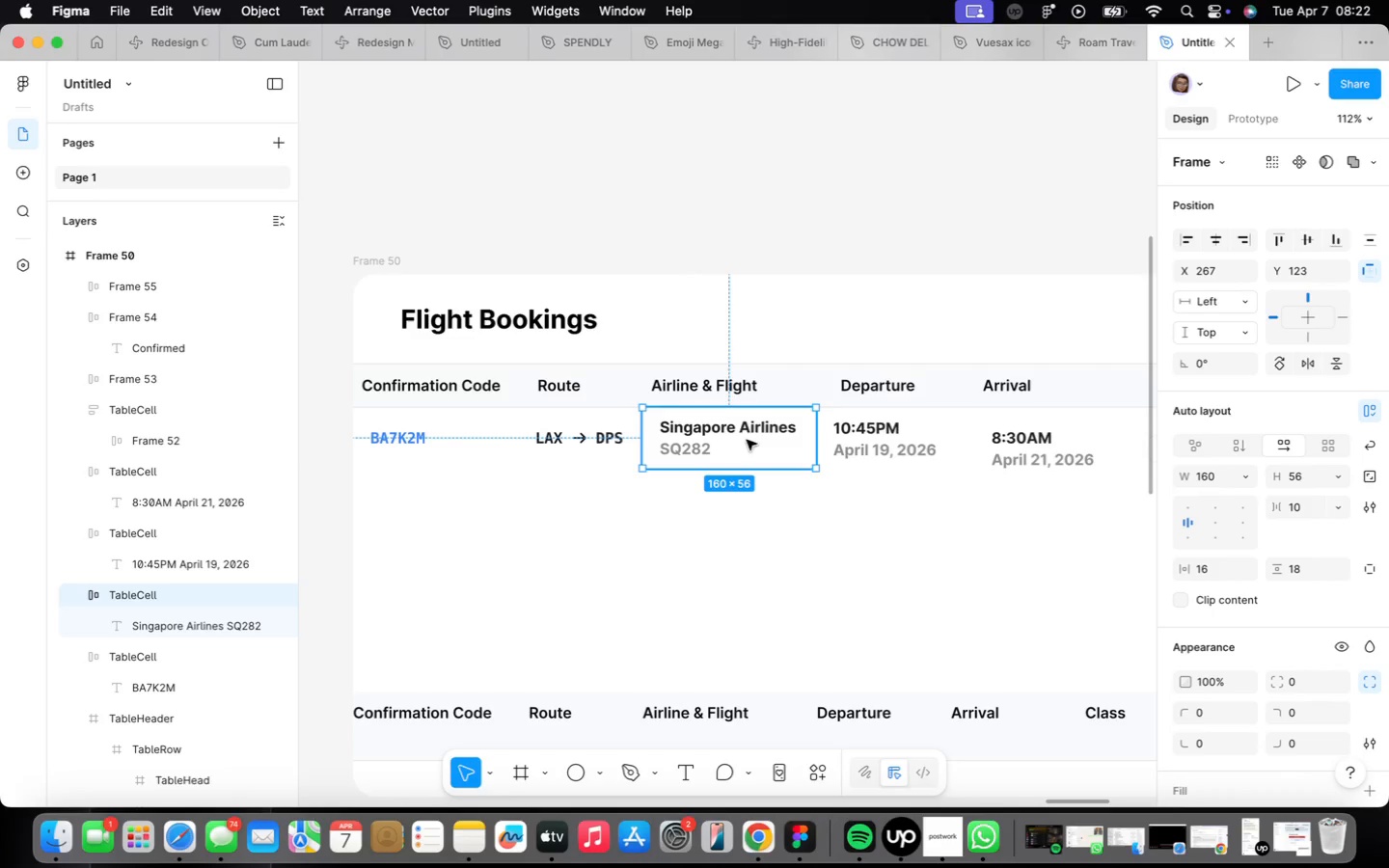 
left_click([858, 449])
 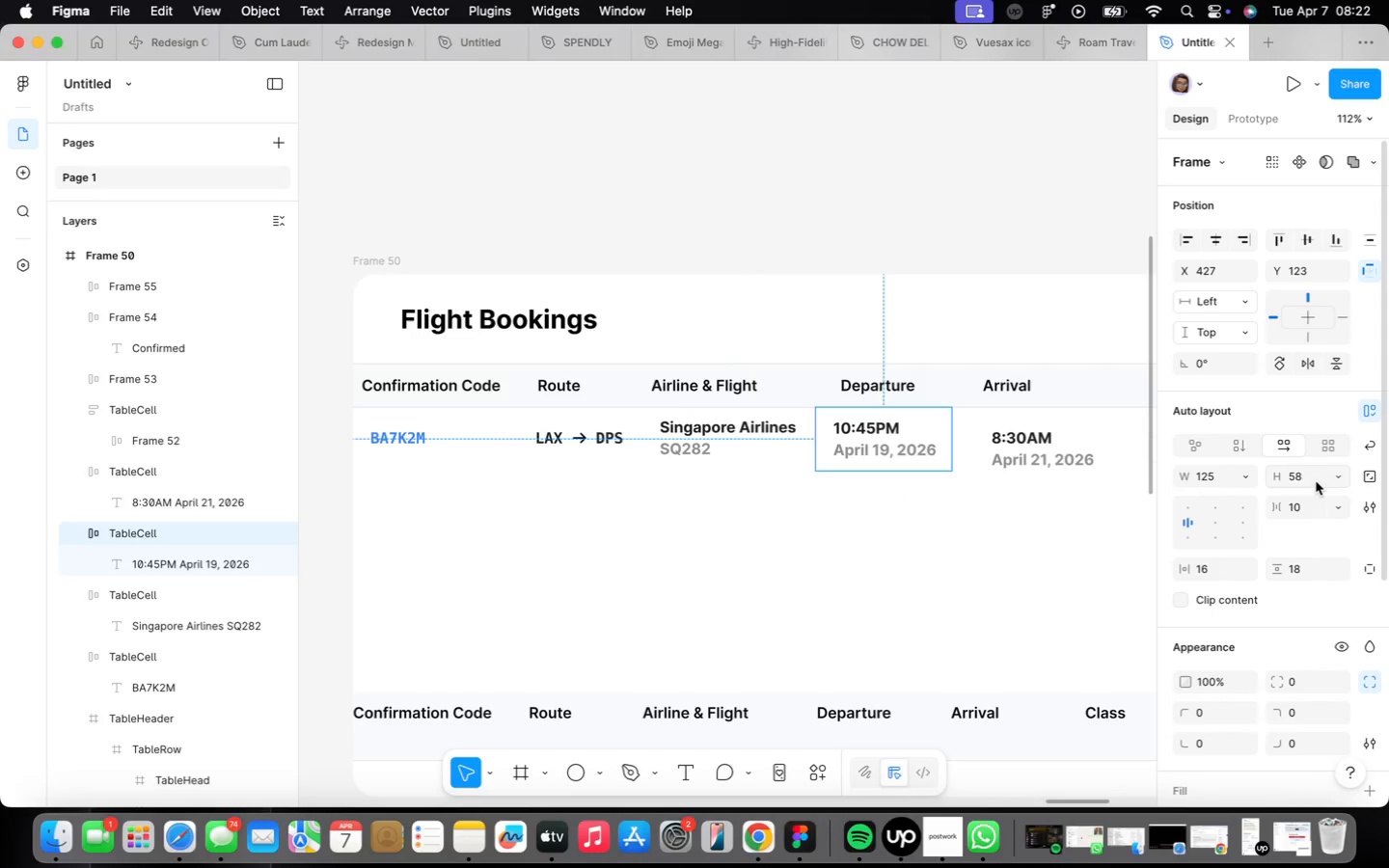 
type(56)
 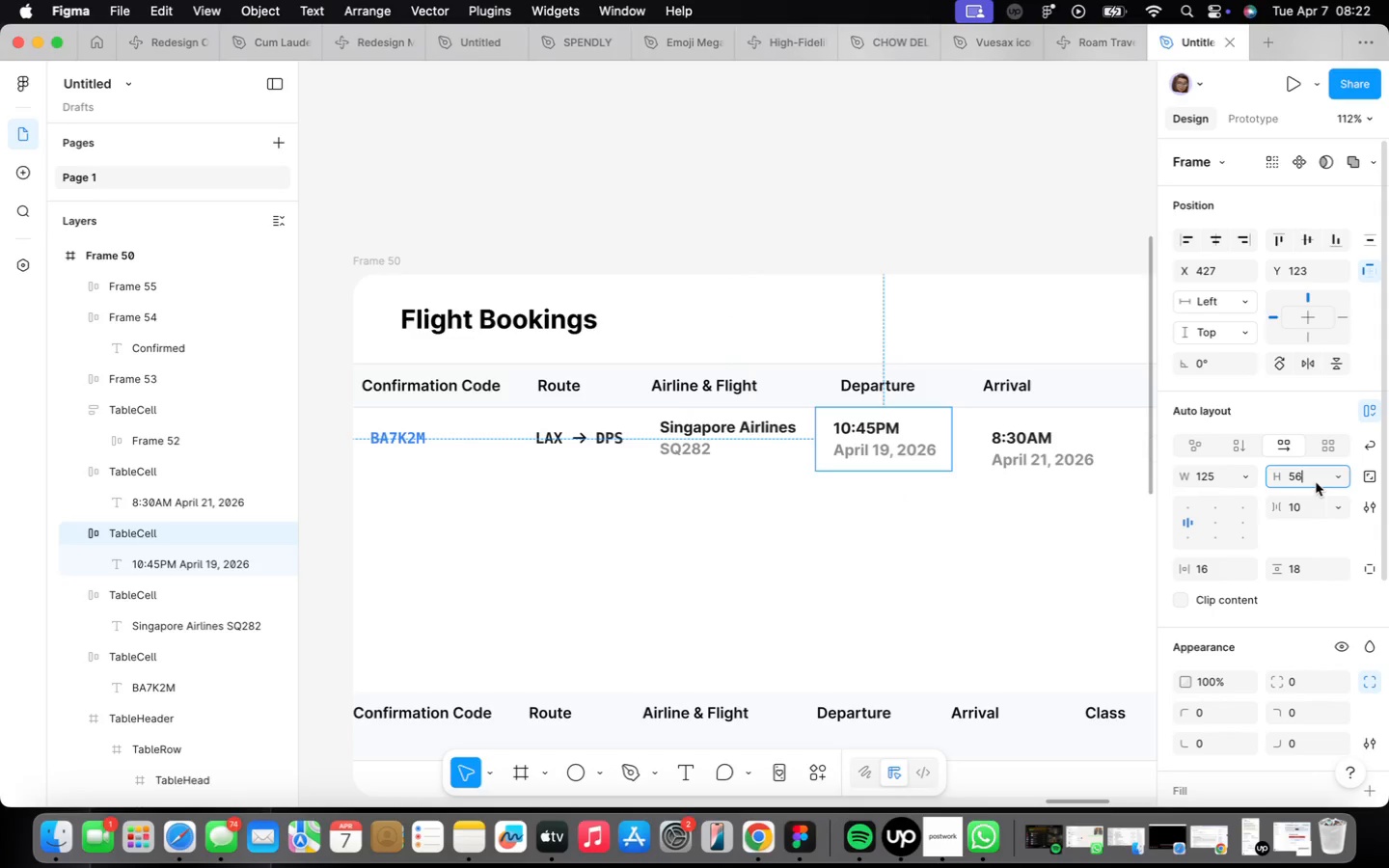 
key(Enter)
 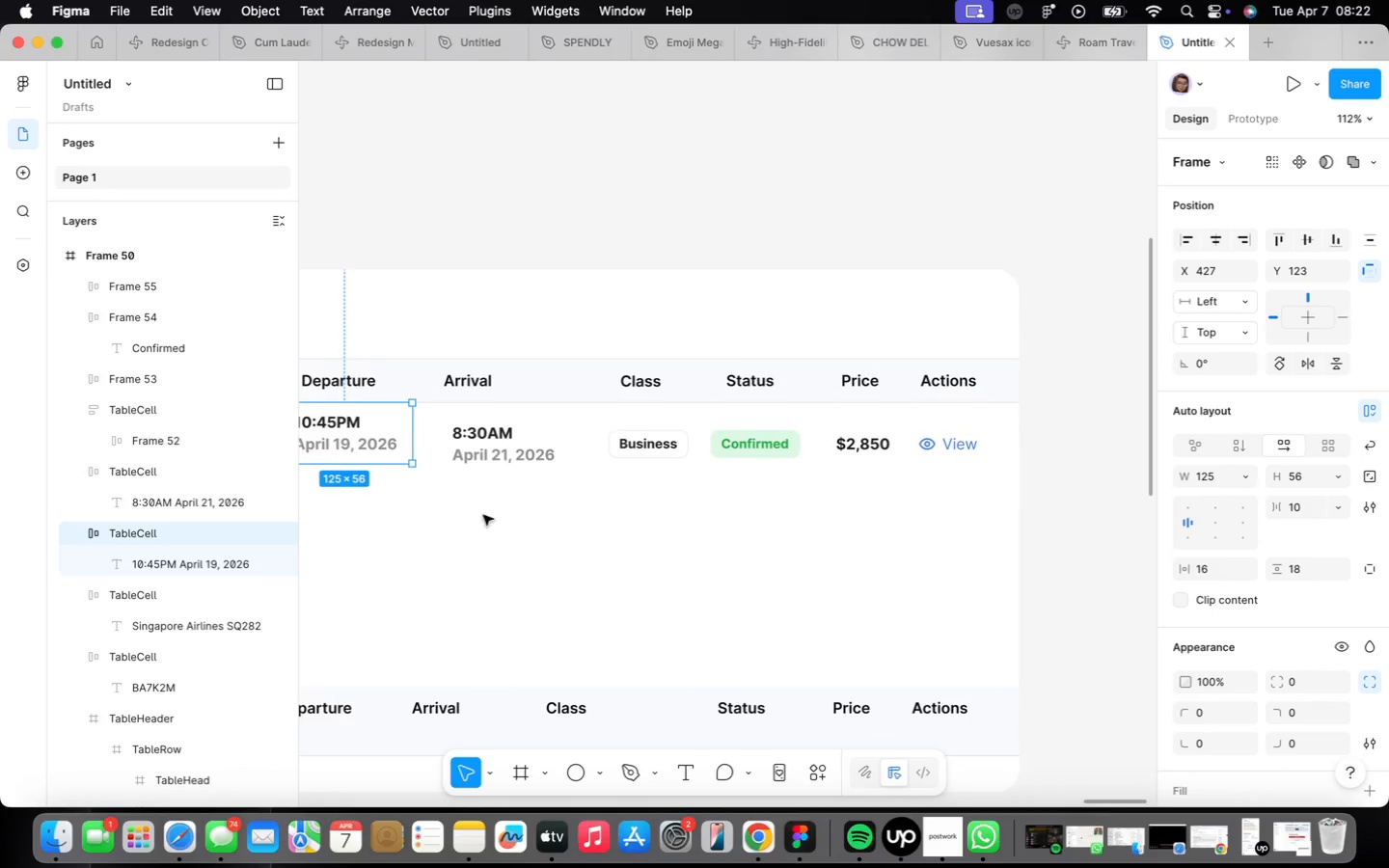 
left_click([485, 461])
 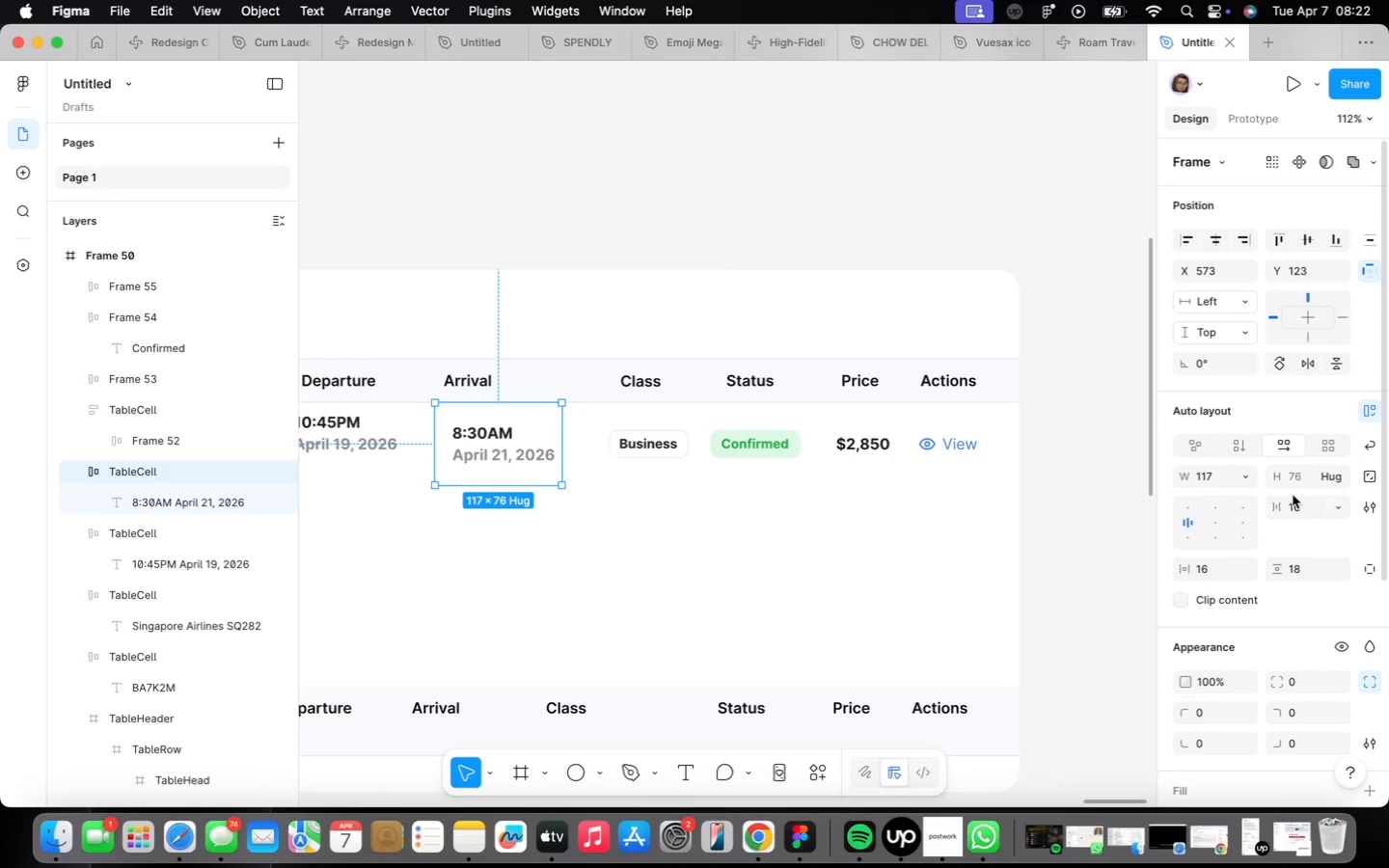 
left_click([1299, 480])
 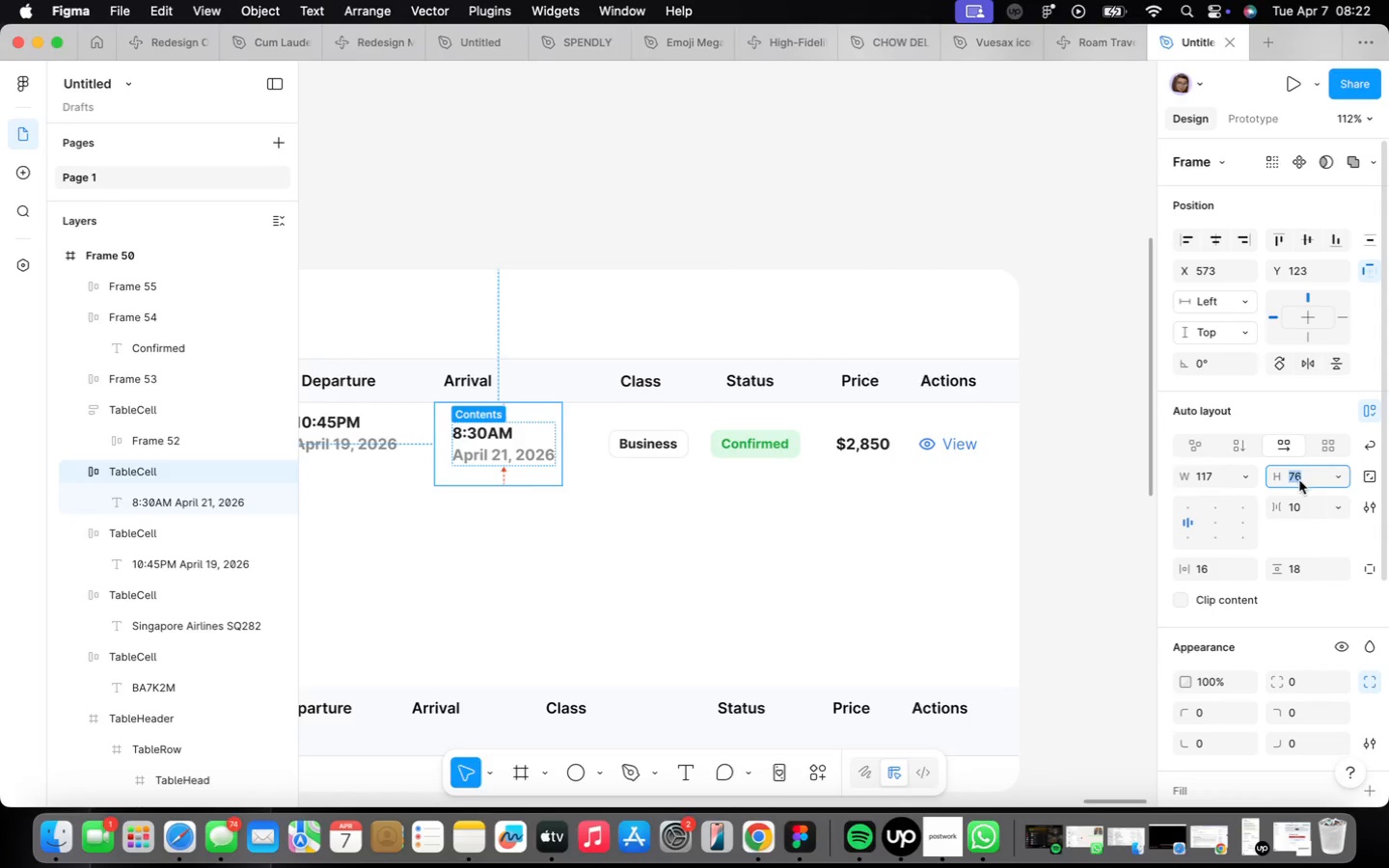 
type(56)
 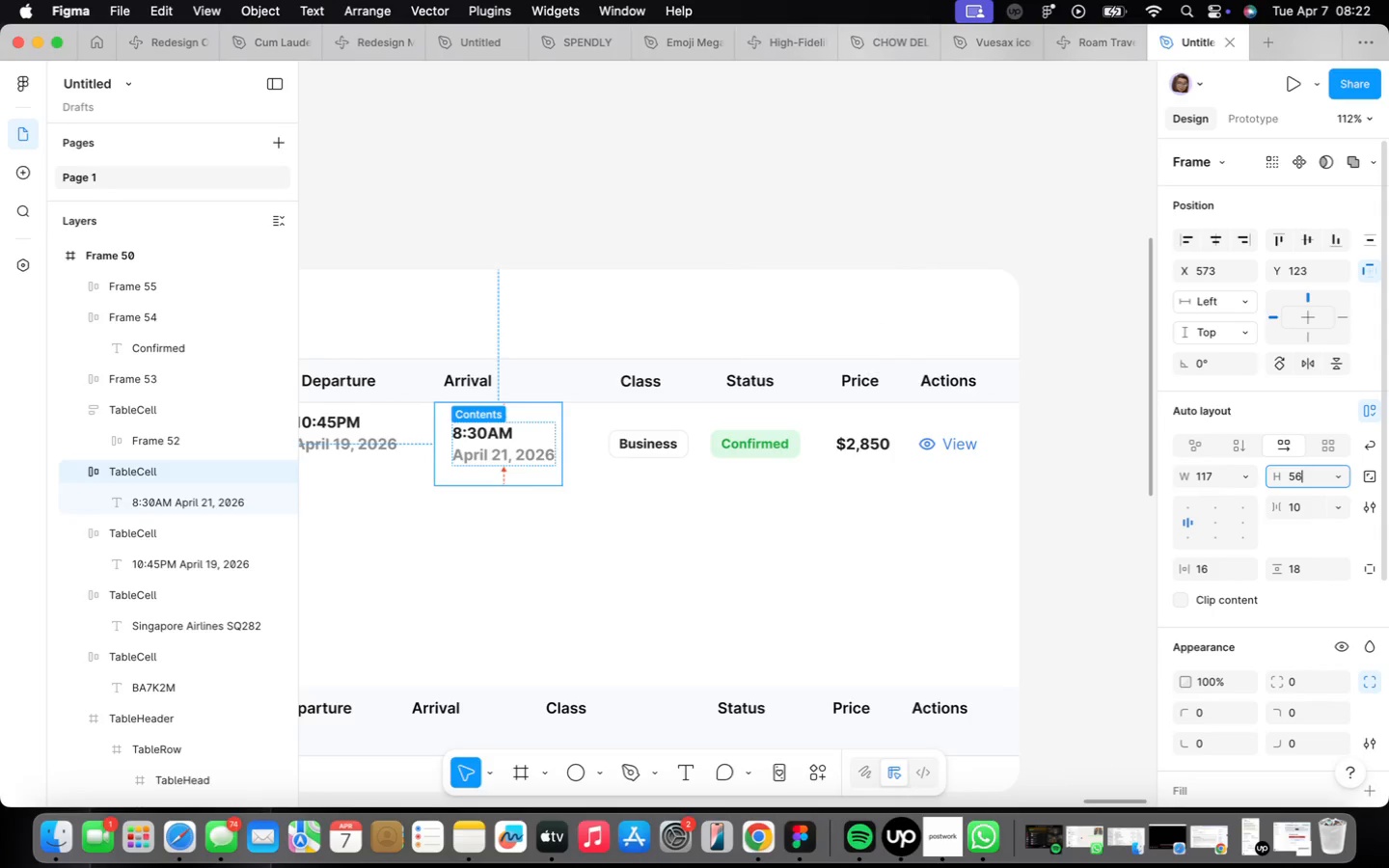 
key(Enter)
 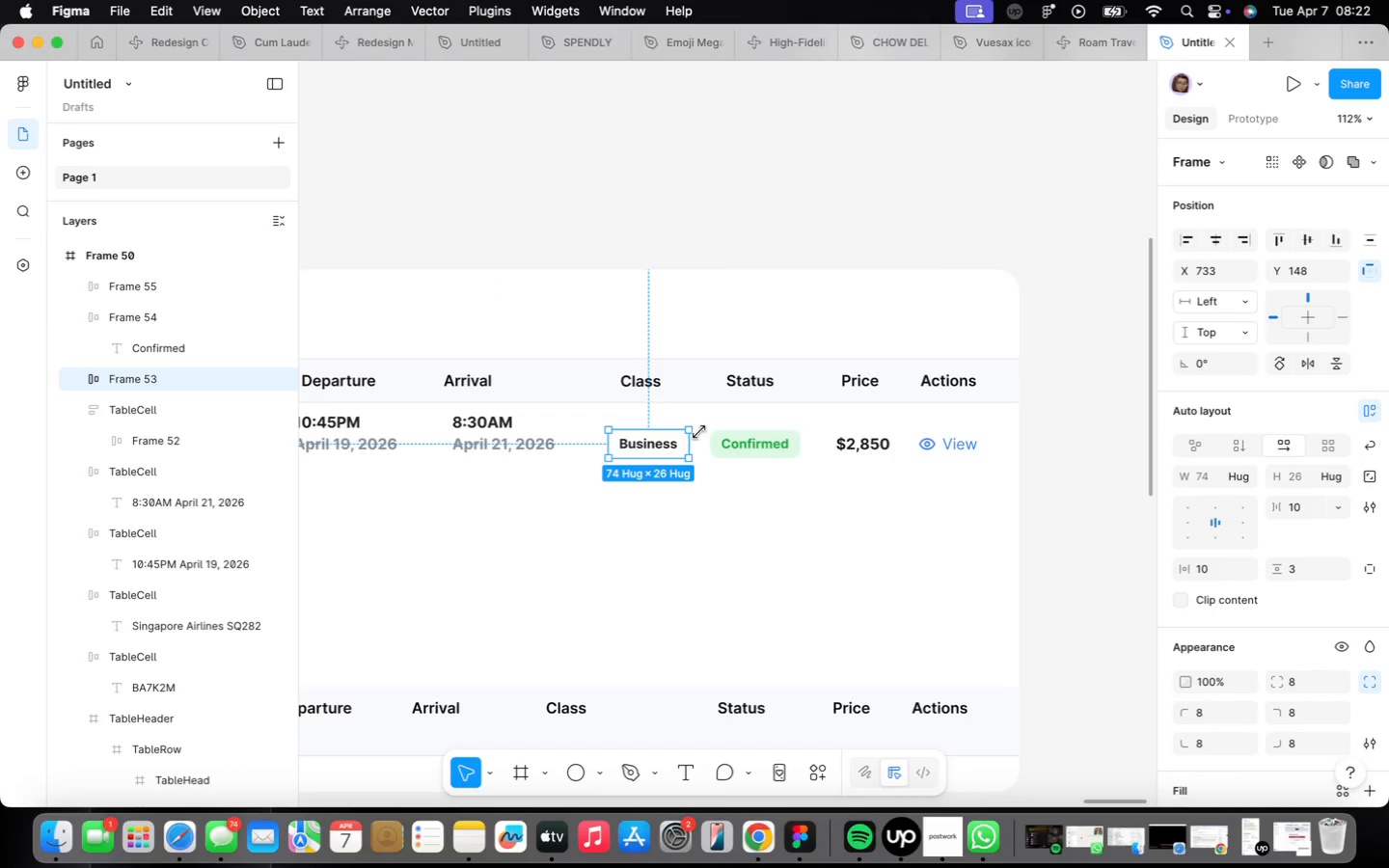 
double_click([853, 445])
 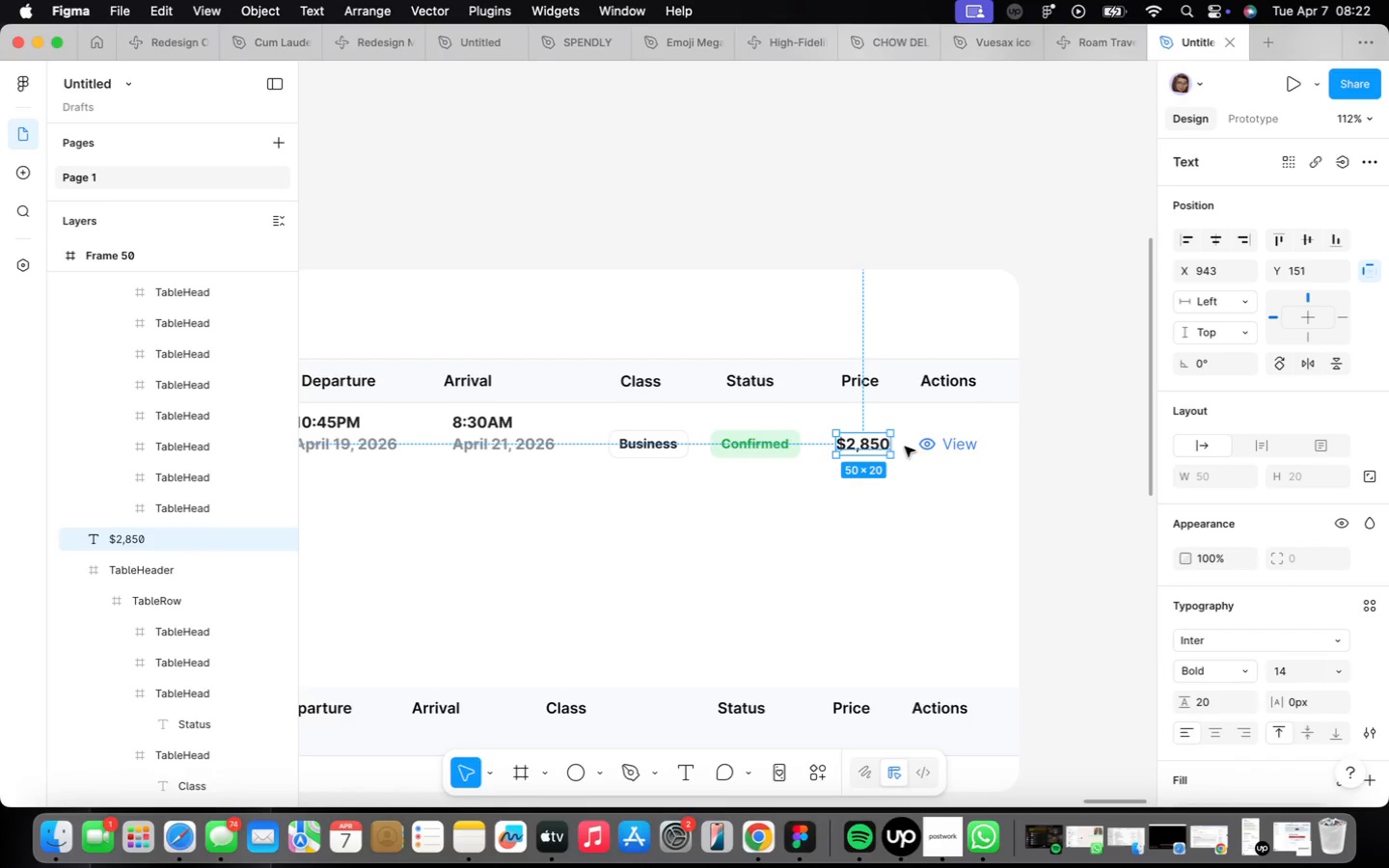 
left_click([927, 447])
 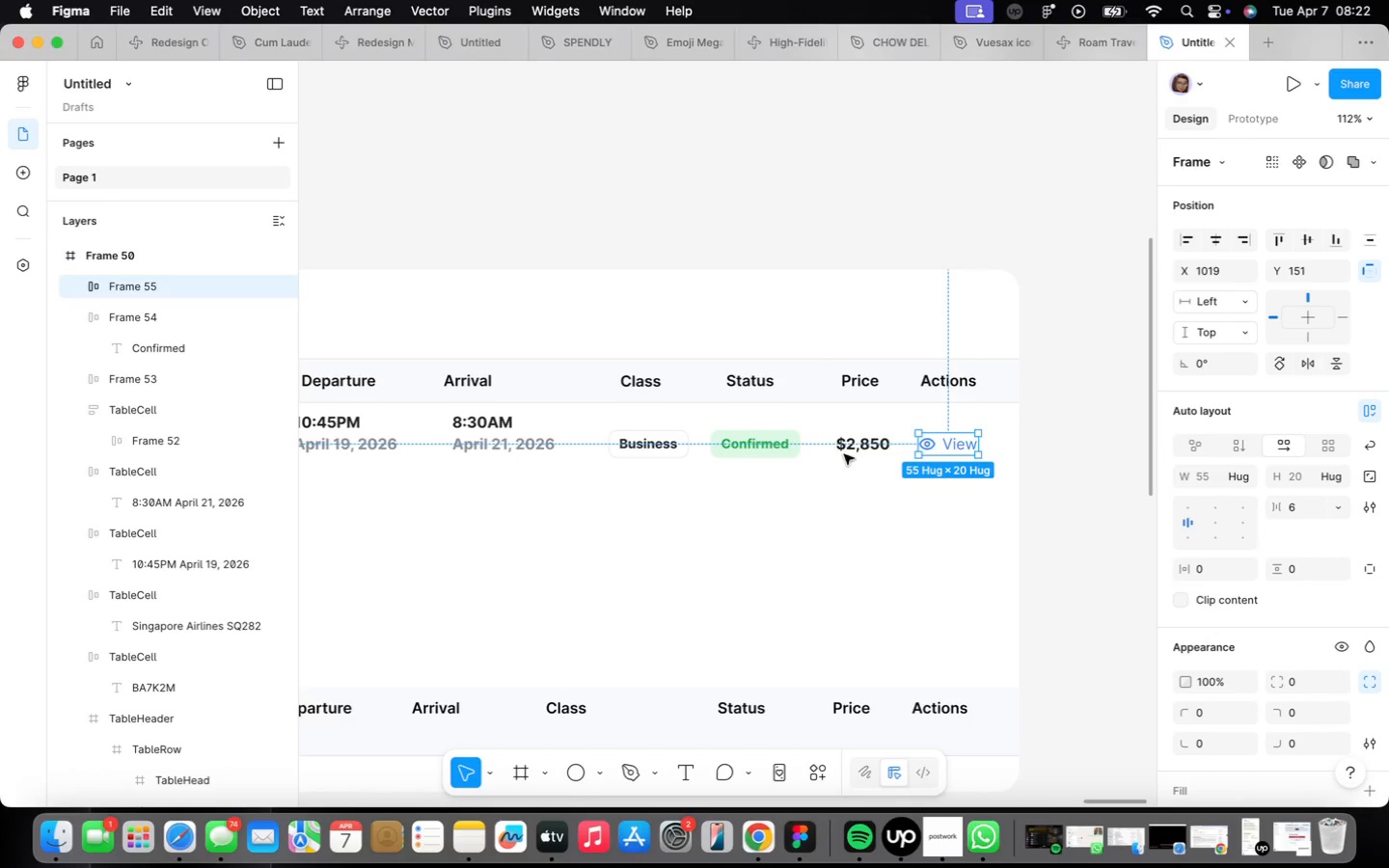 
left_click([856, 440])
 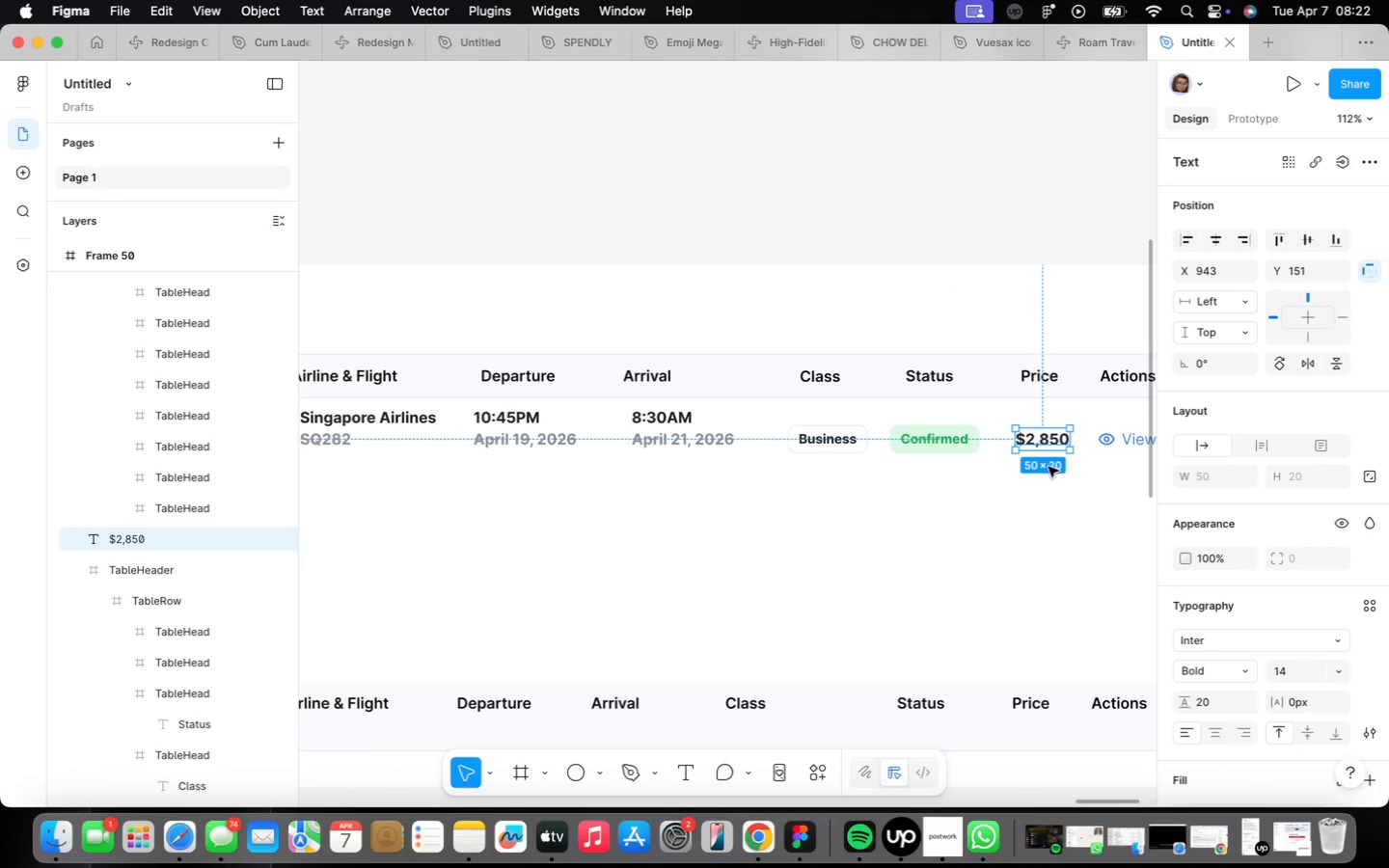 
key(Shift+ShiftLeft)
 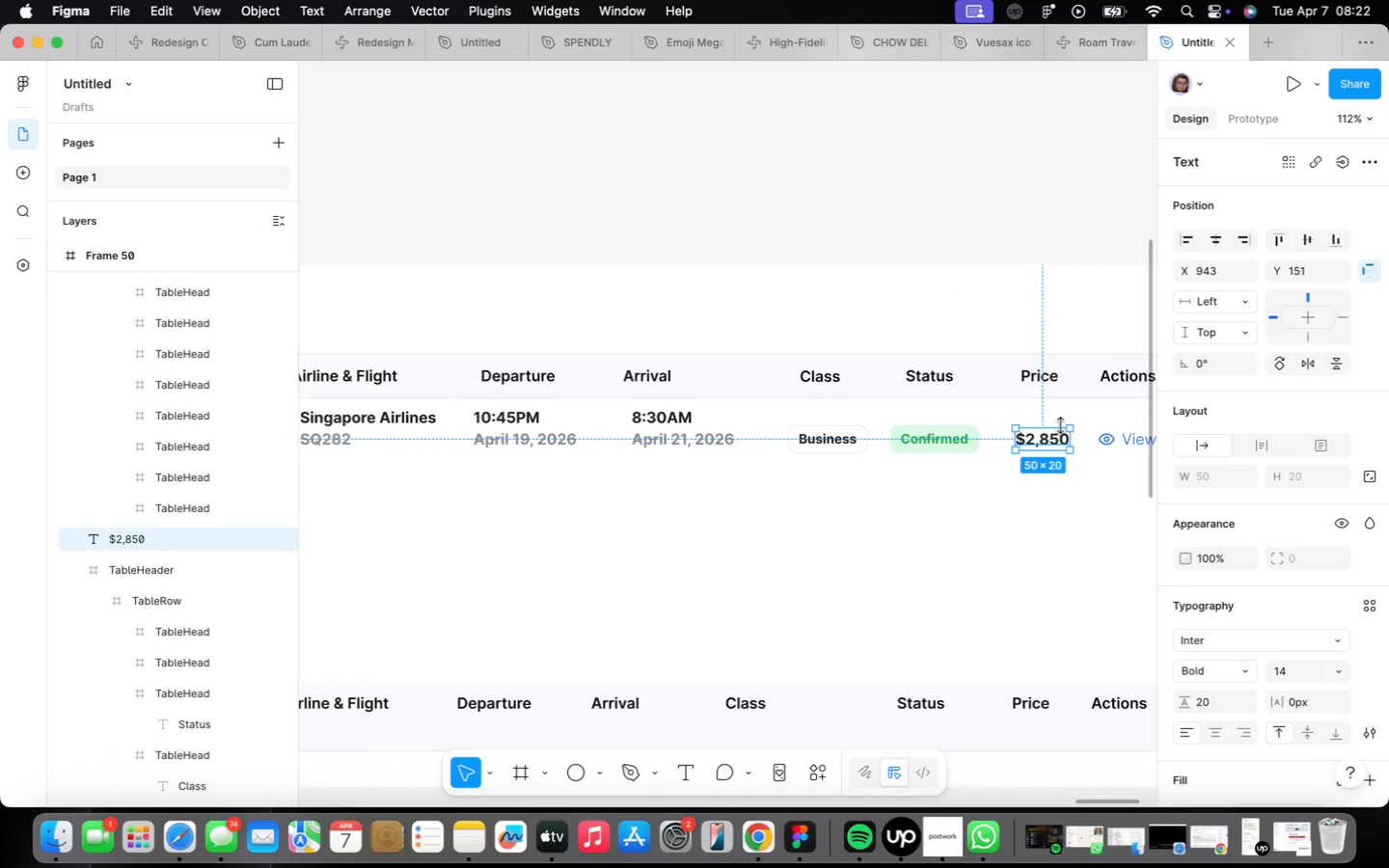 
key(Shift+A)
 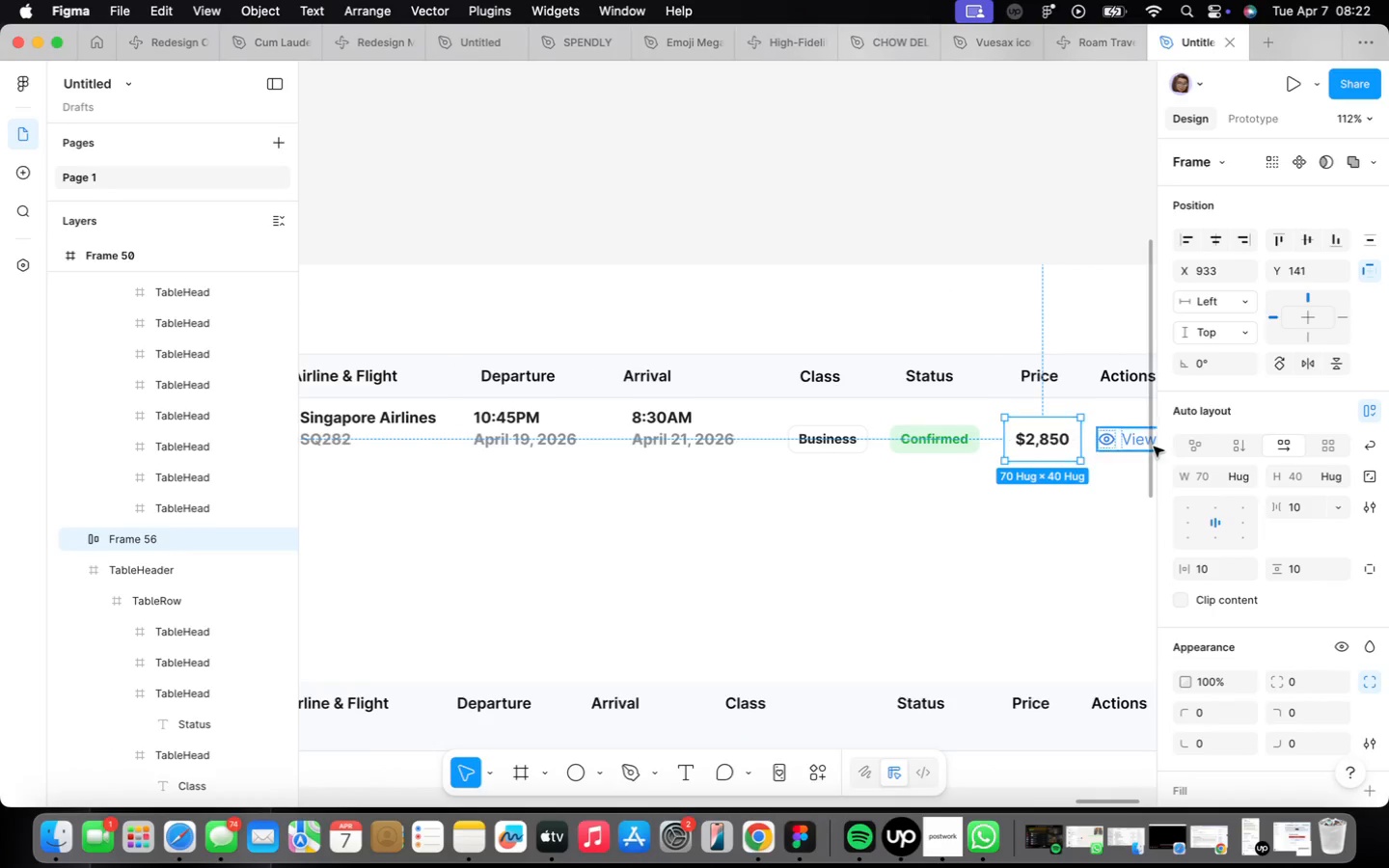 
left_click([1116, 443])
 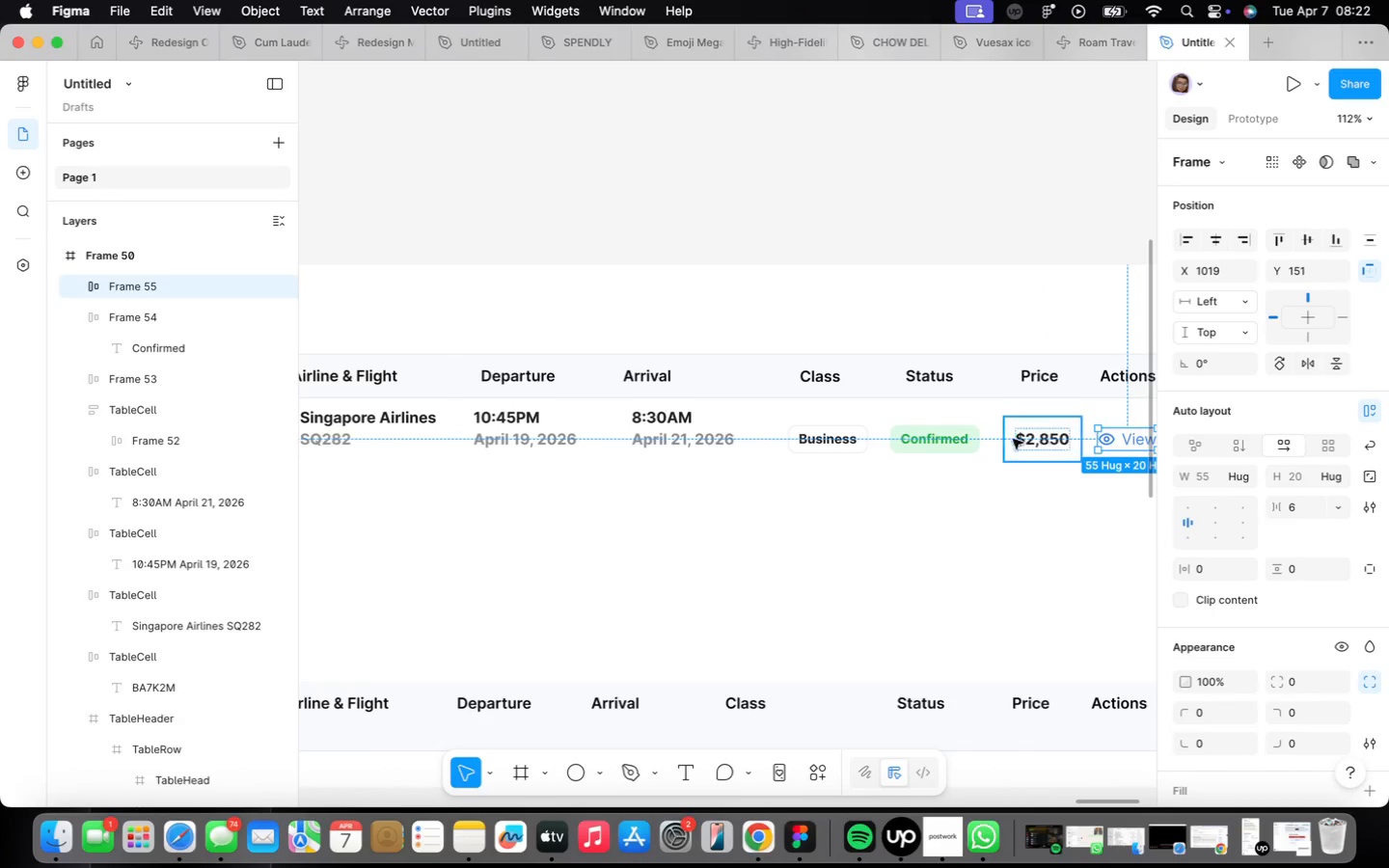 
left_click([1005, 437])
 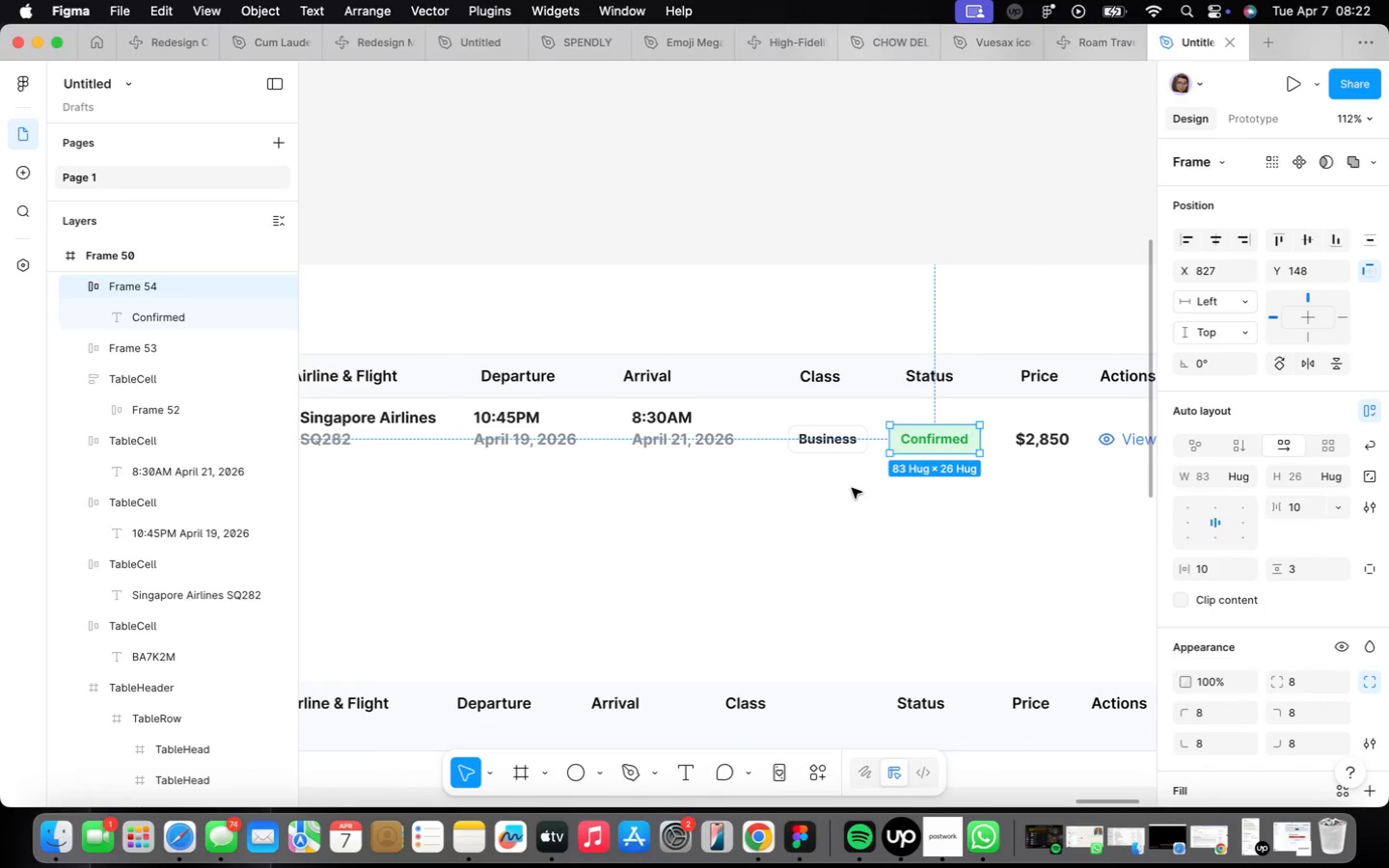 
scroll: coordinate [834, 510], scroll_direction: down, amount: 5.0
 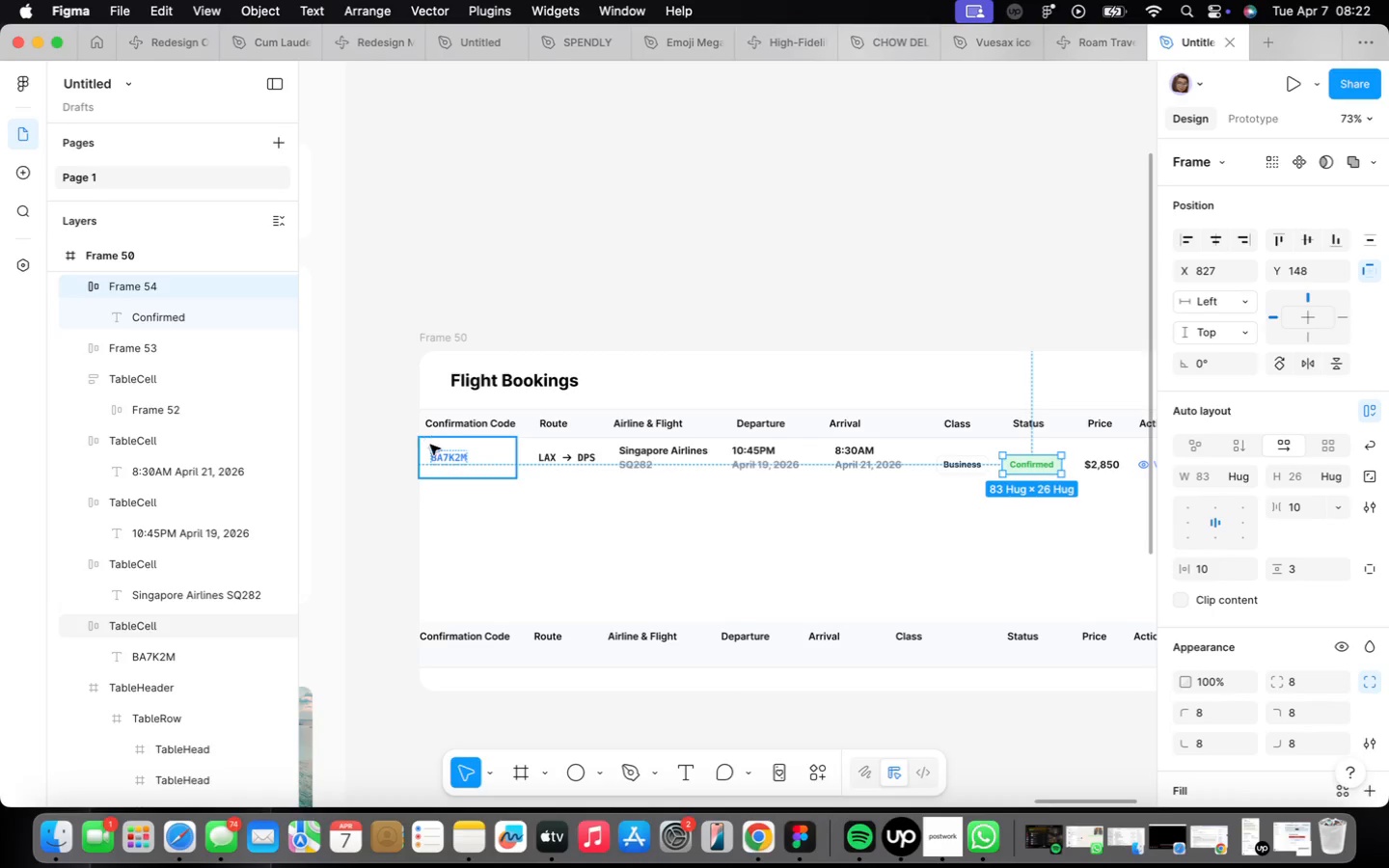 
hold_key(key=ShiftLeft, duration=3.59)
left_click([546, 448])
 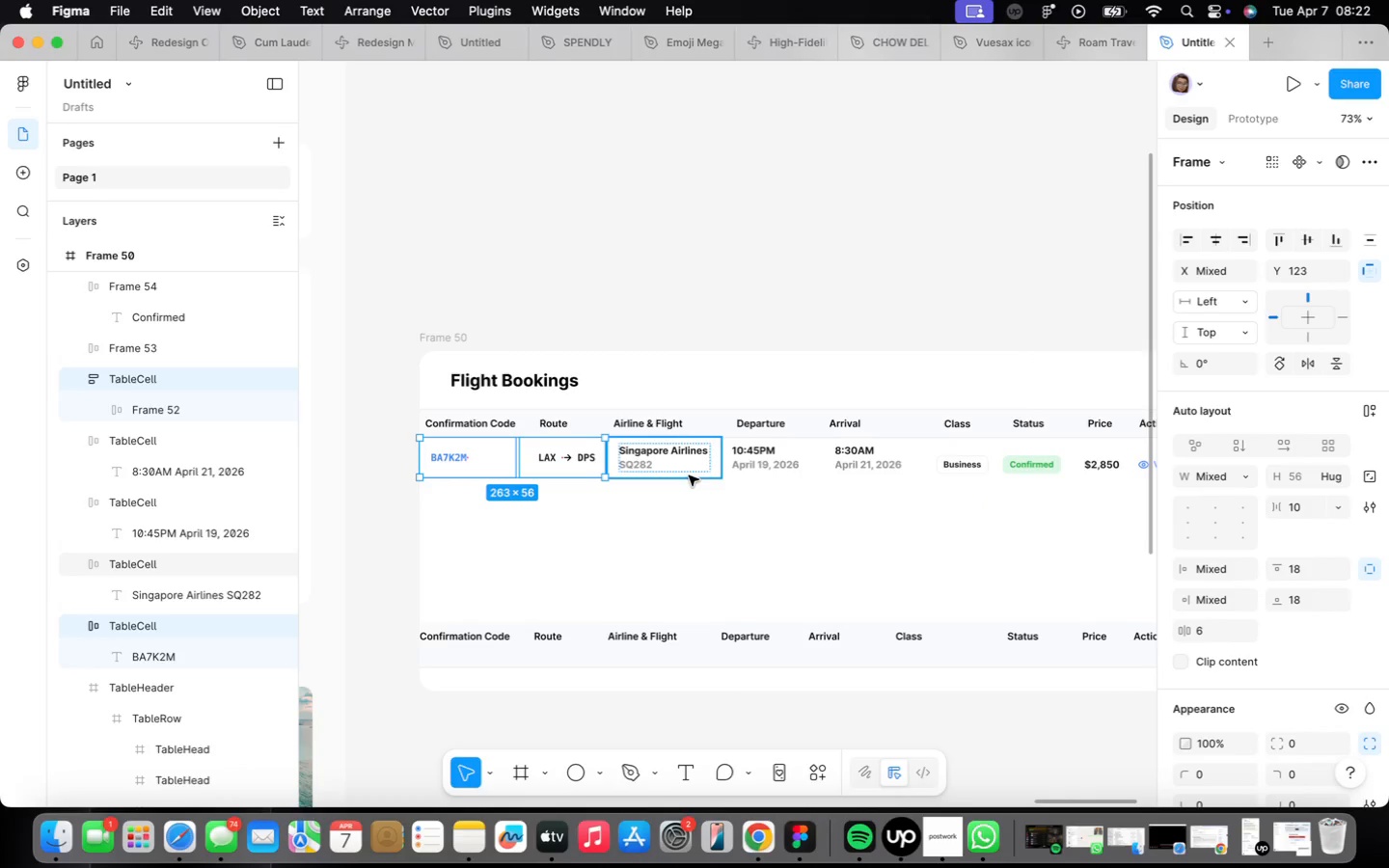 
left_click([680, 461])
 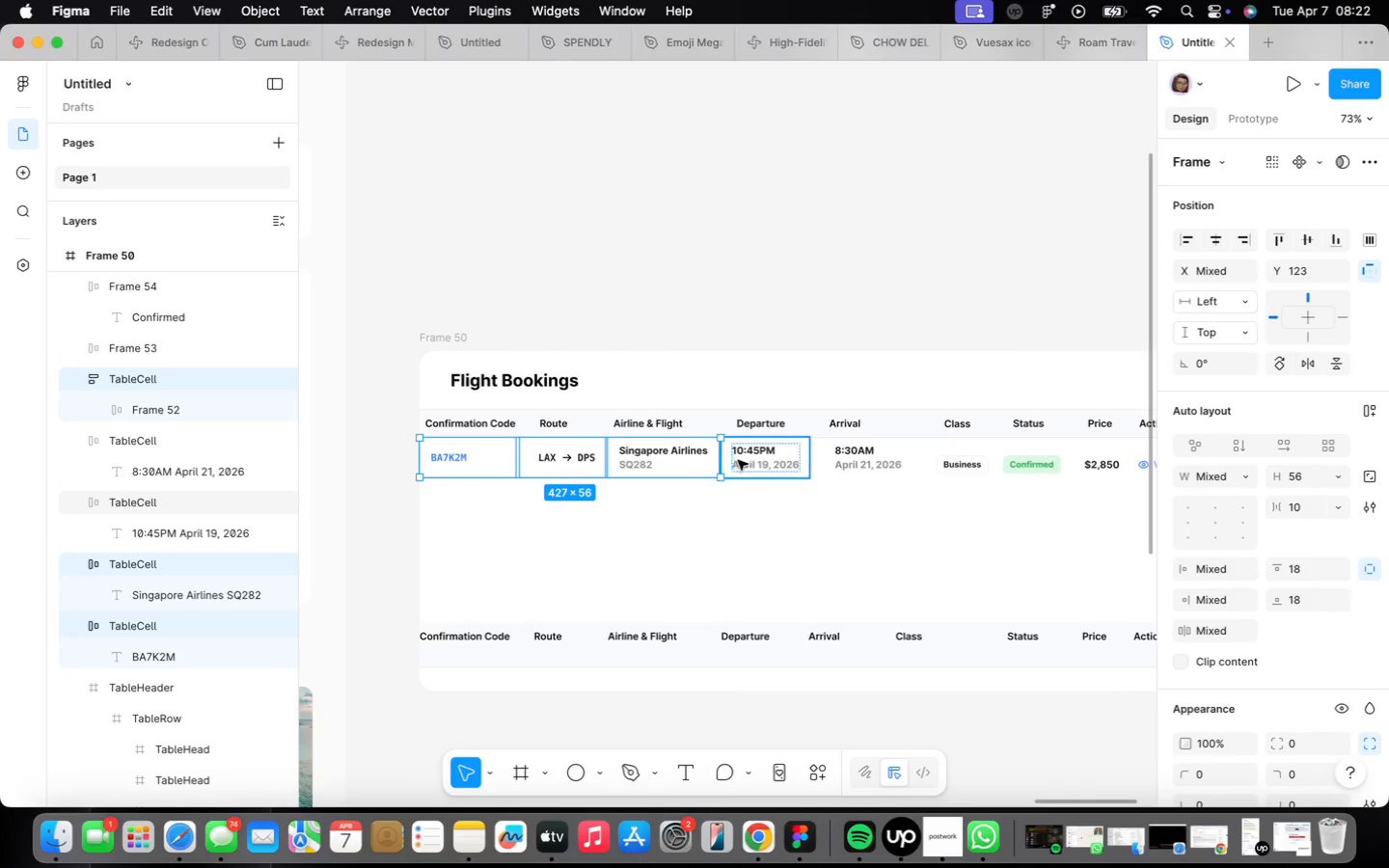 
left_click([757, 457])
 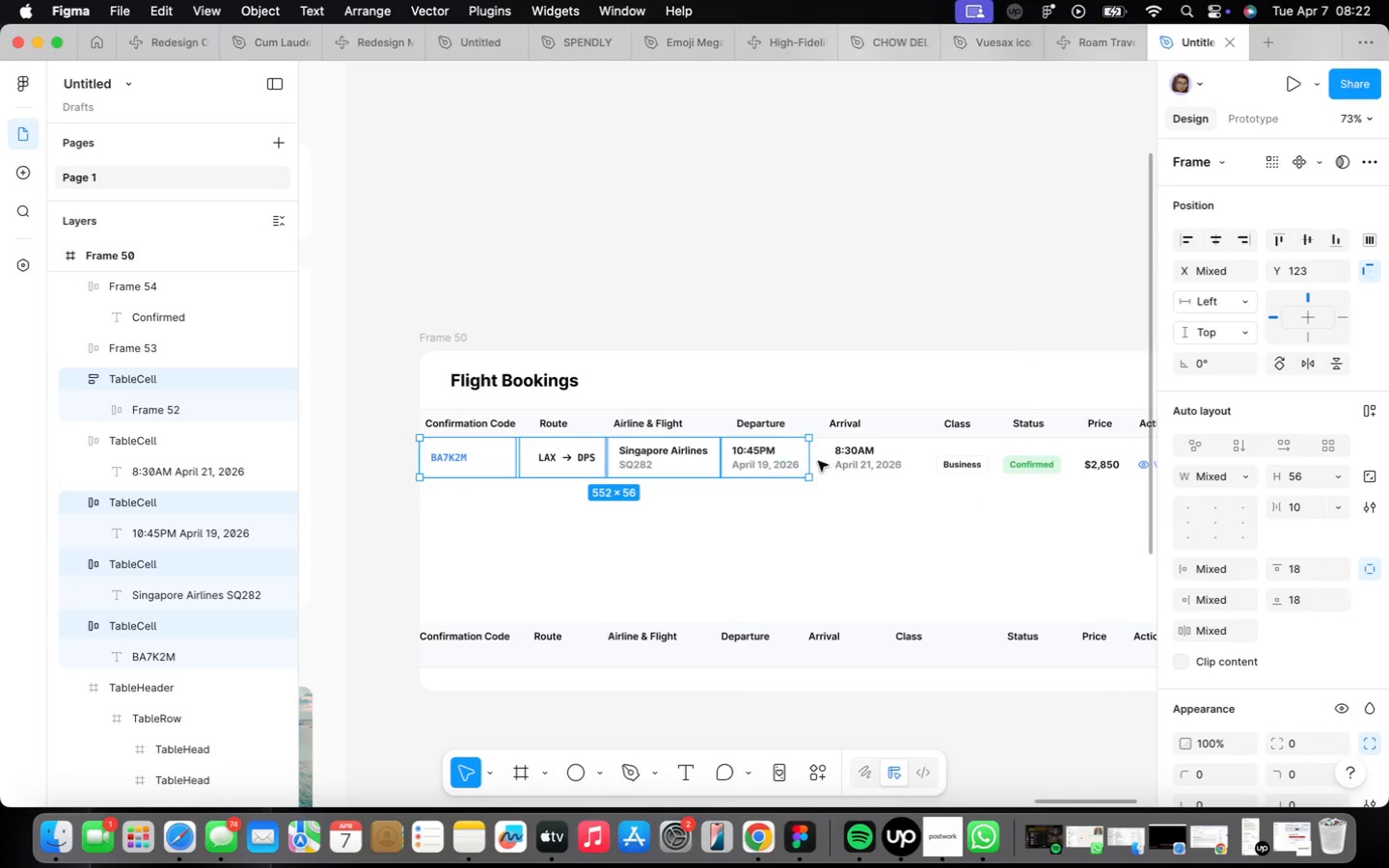 
left_click([833, 457])
 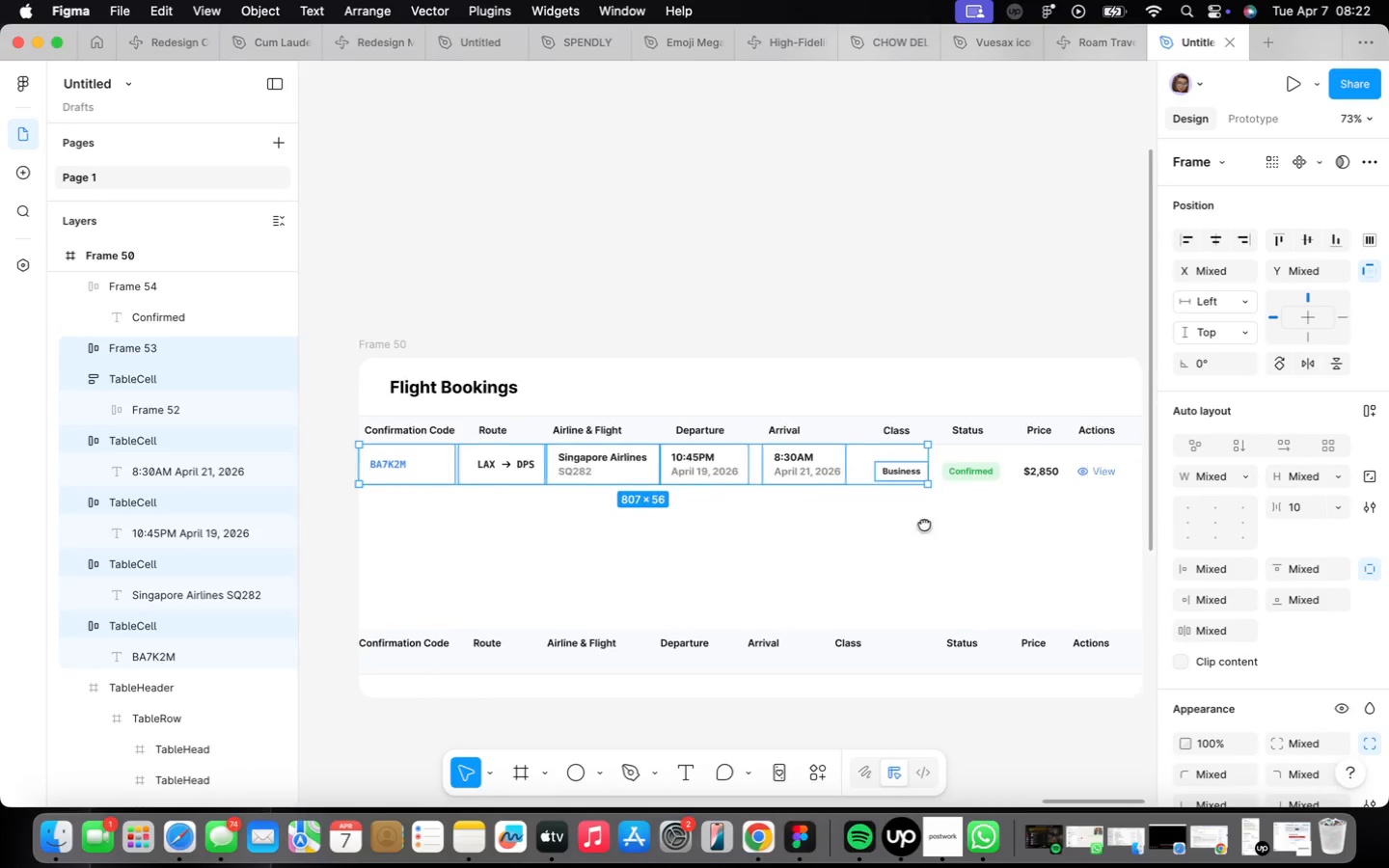 
hold_key(key=ShiftLeft, duration=1.99)
left_click([937, 472])
 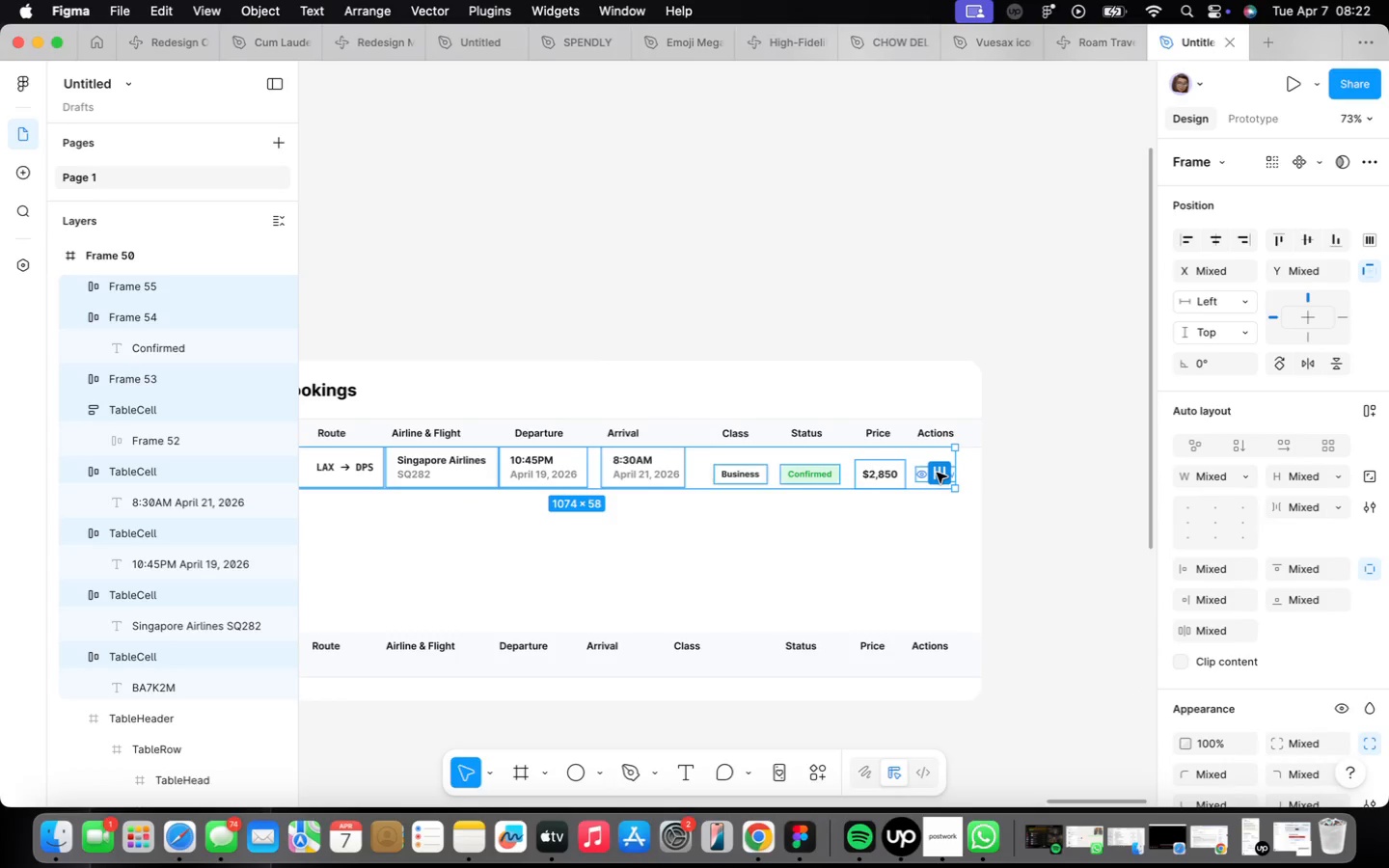 
key(Shift+ShiftLeft)
 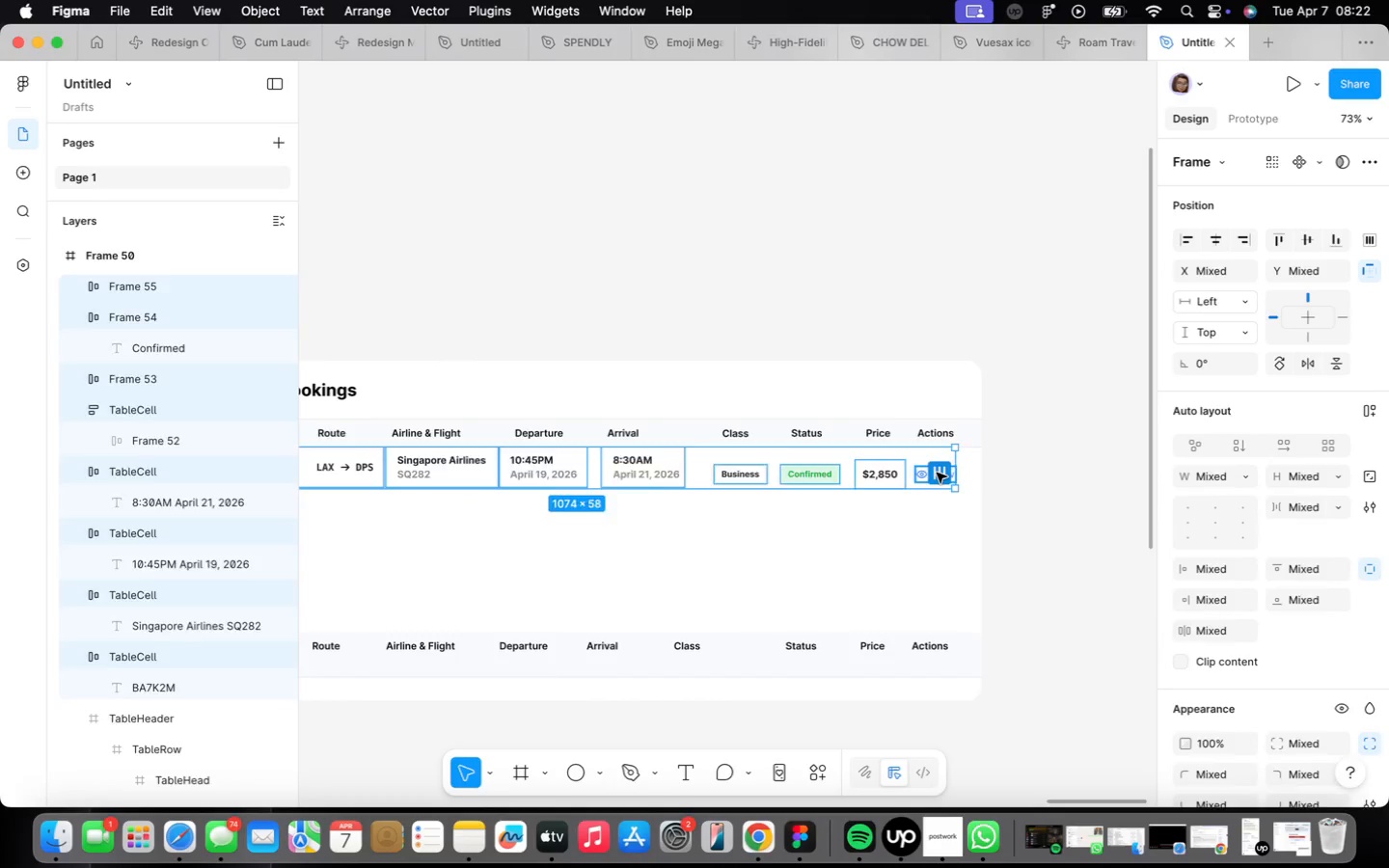 
key(Shift+A)
 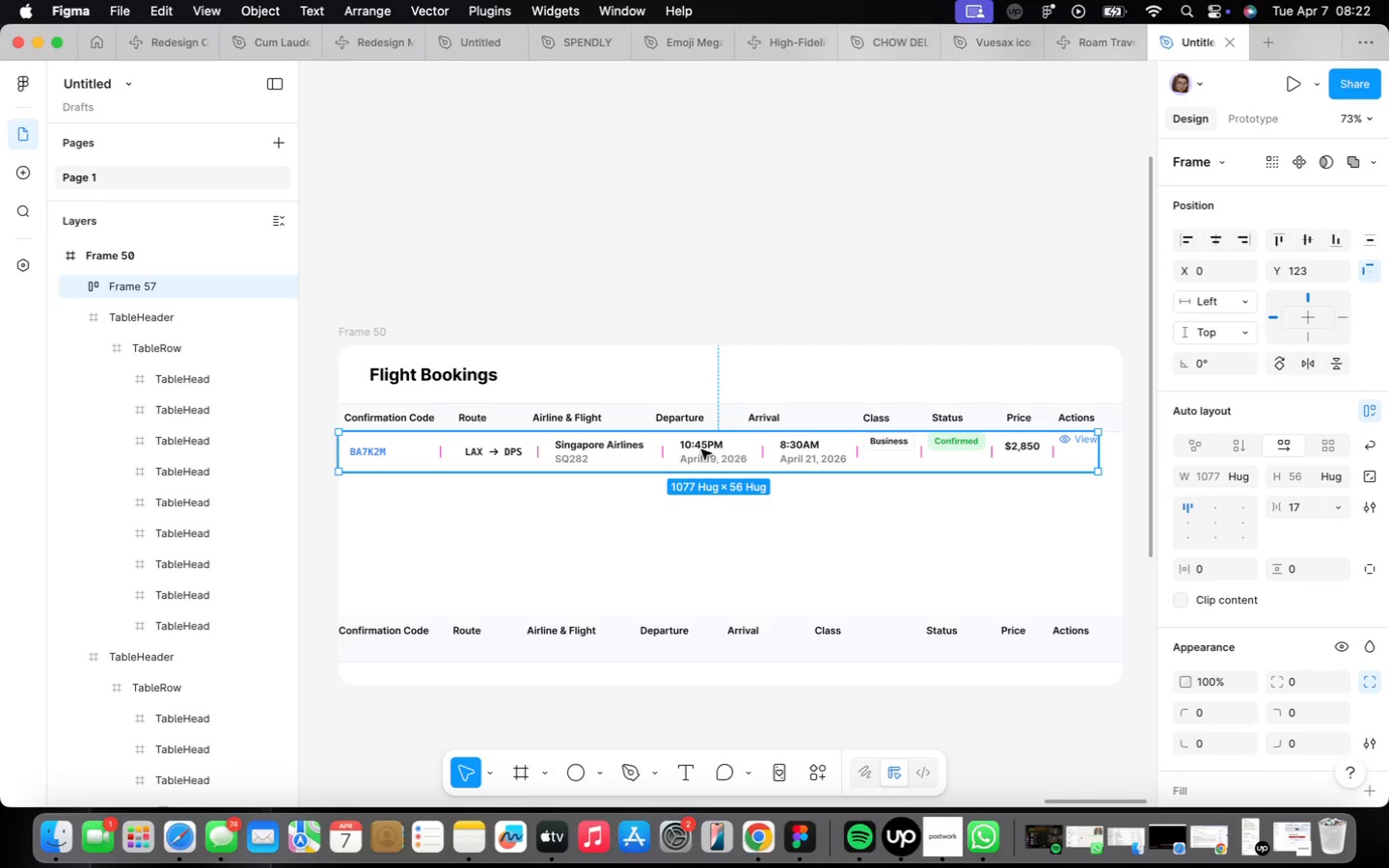 
wait(5.95)
 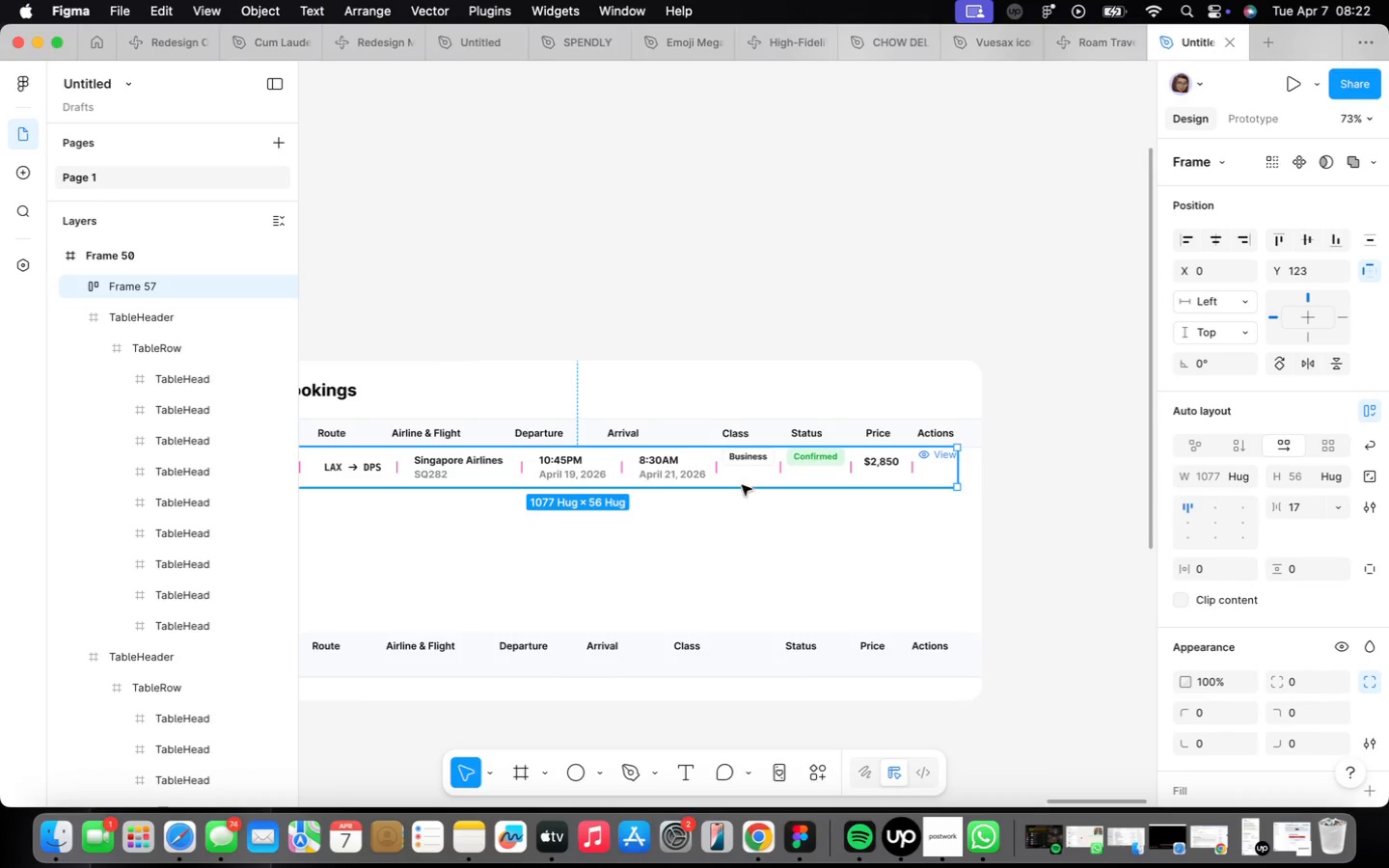 
scroll: coordinate [905, 470], scroll_direction: up, amount: 4.0
 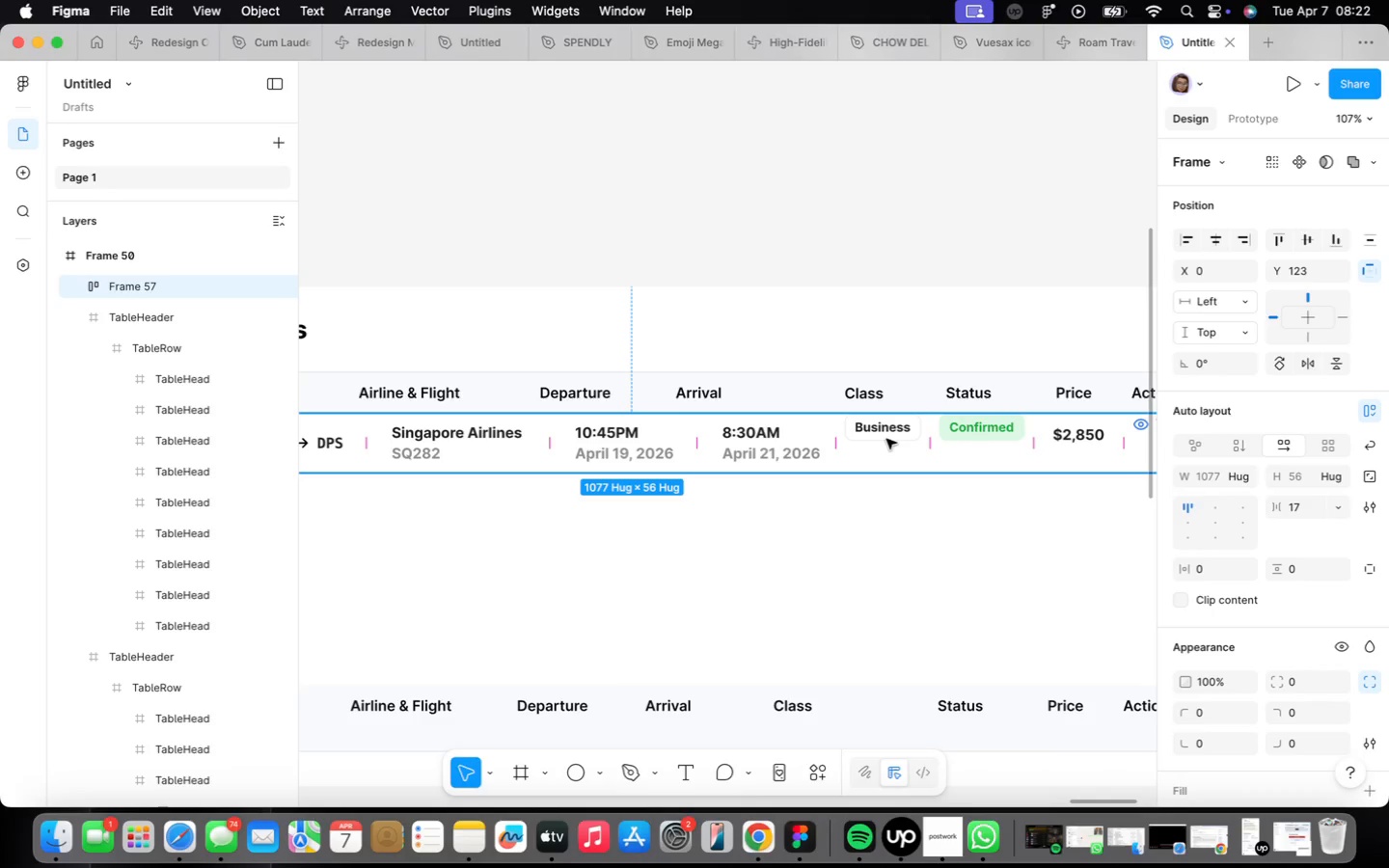 
double_click([886, 439])
 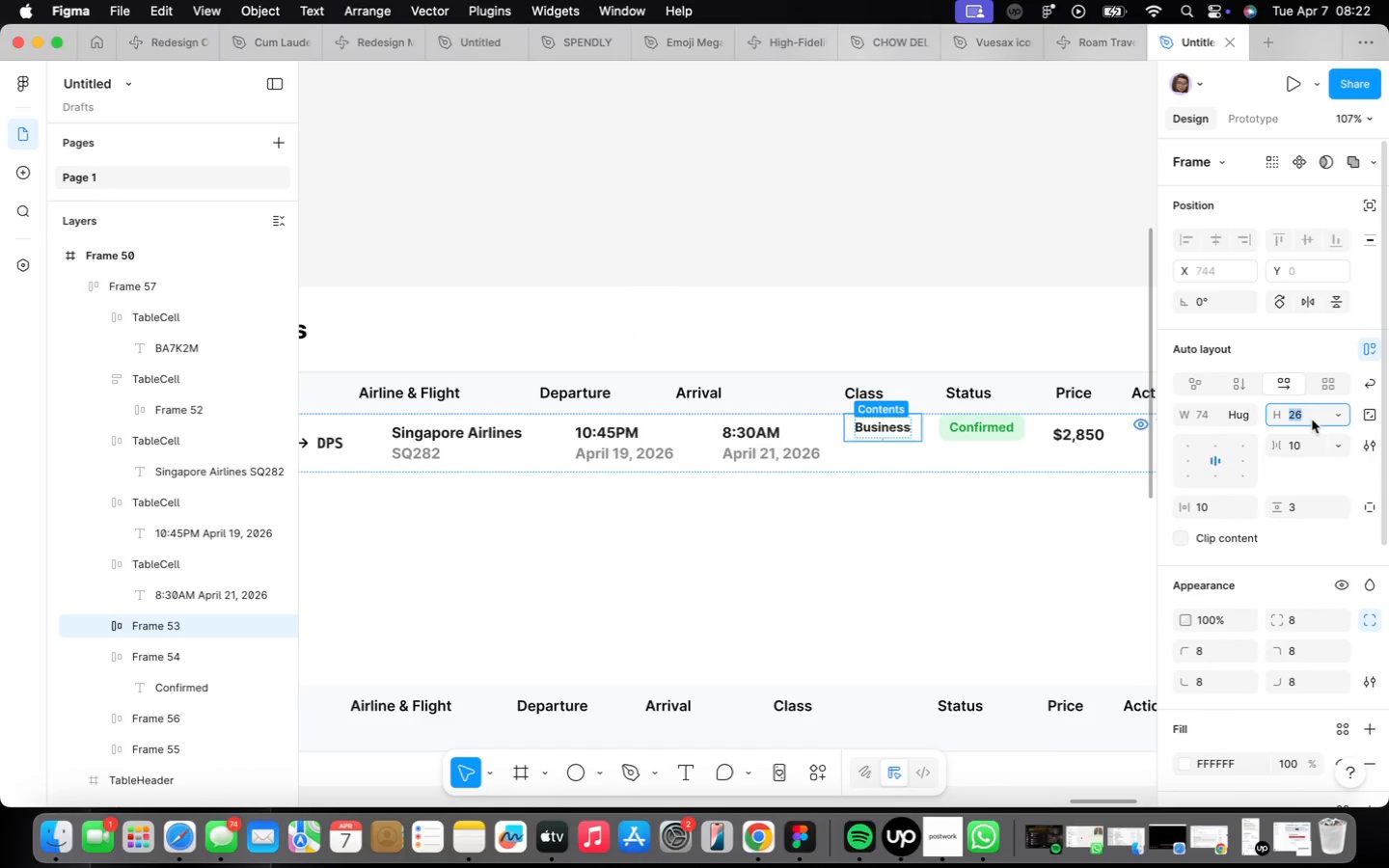 
type(56)
 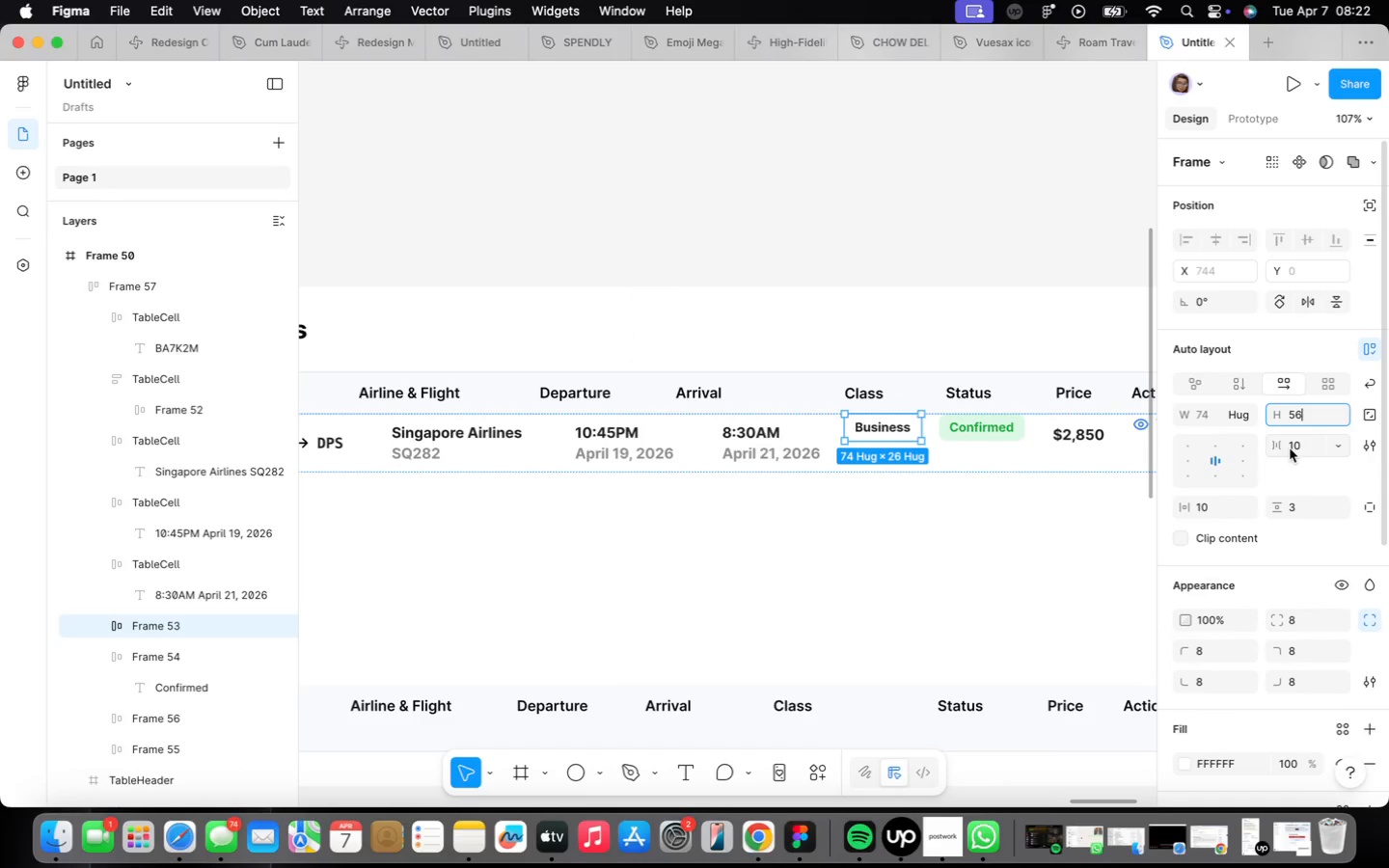 
key(Enter)
 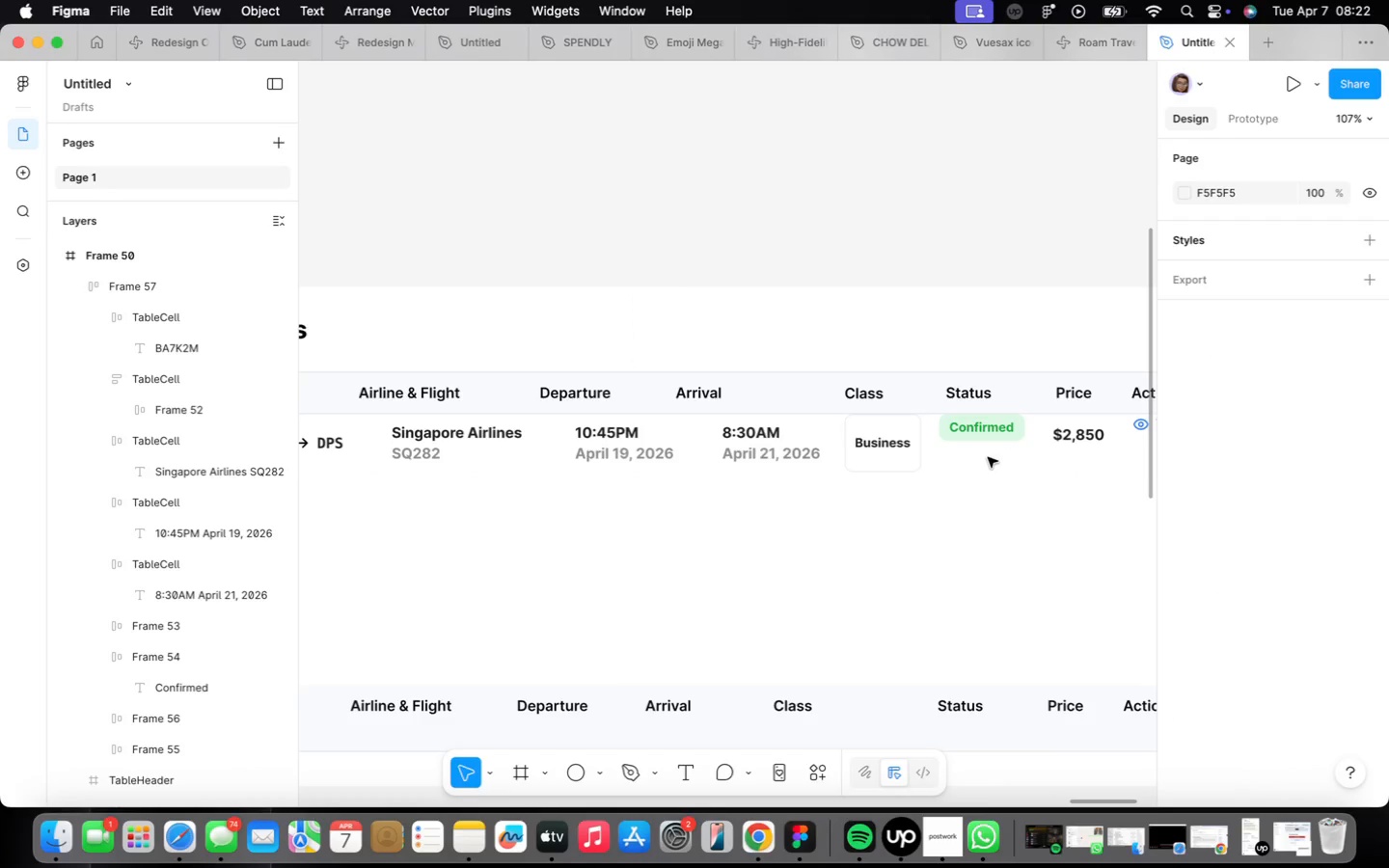 
left_click([995, 436])
 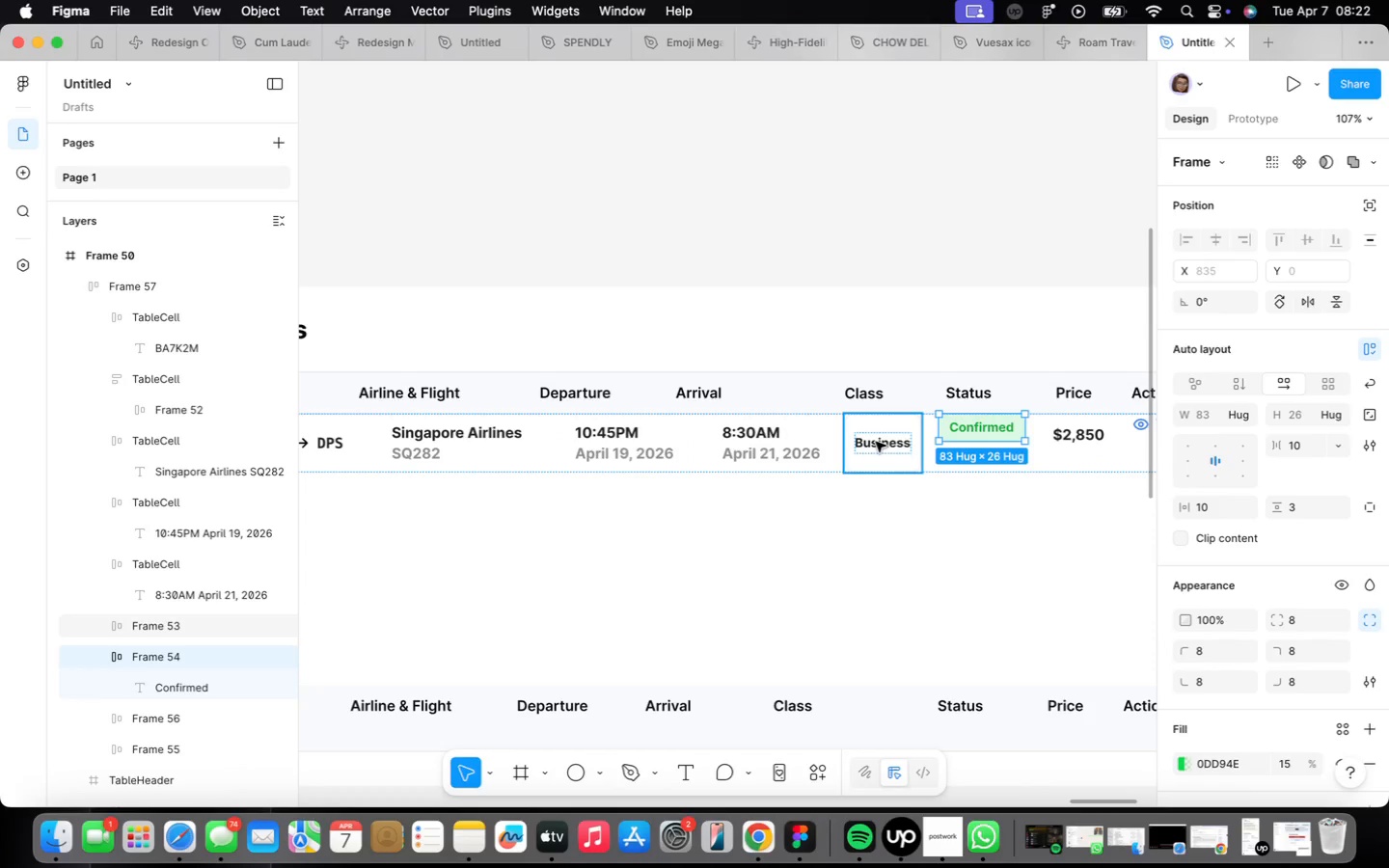 
key(Meta+CommandLeft)
 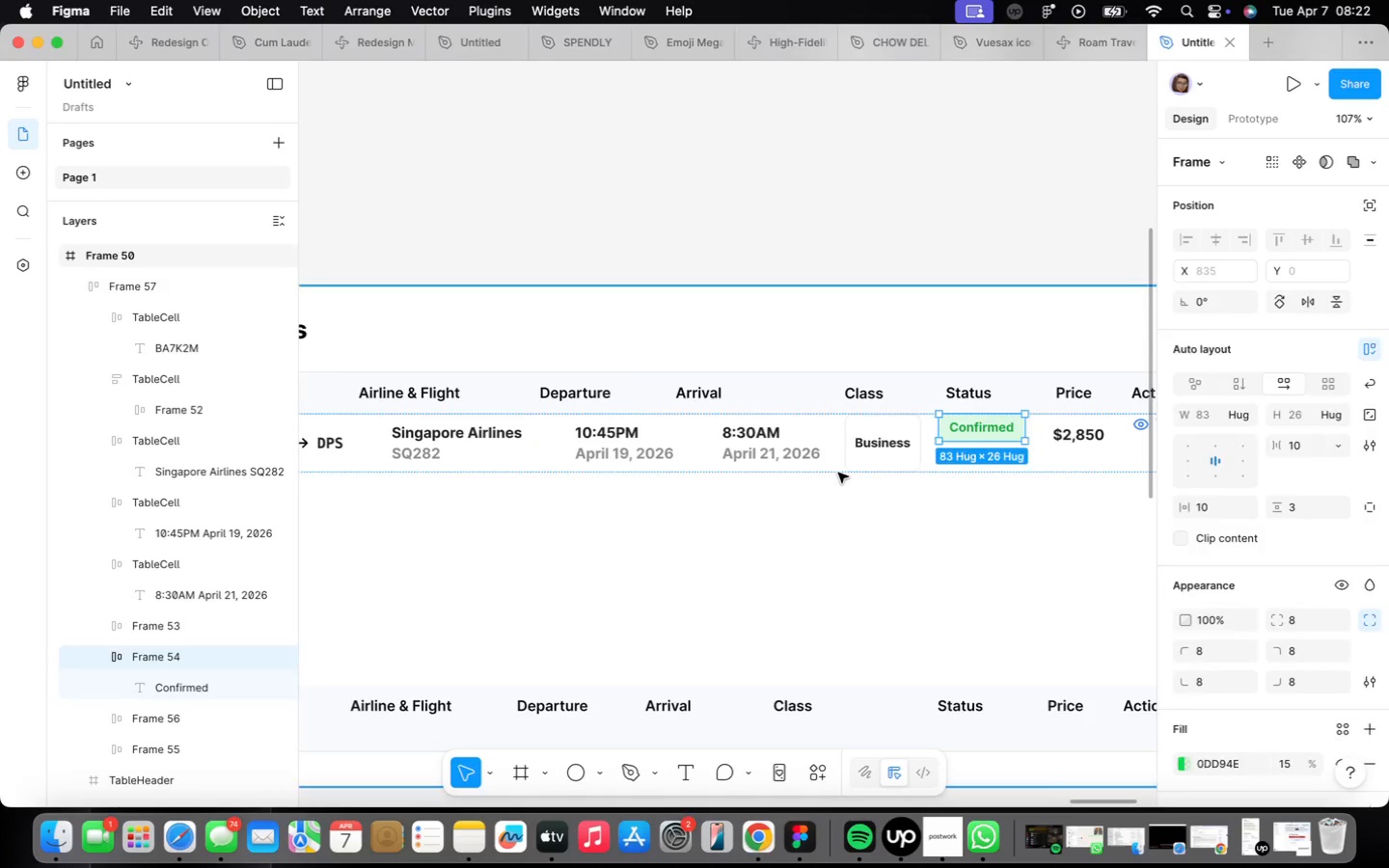 
key(Meta+Z)
 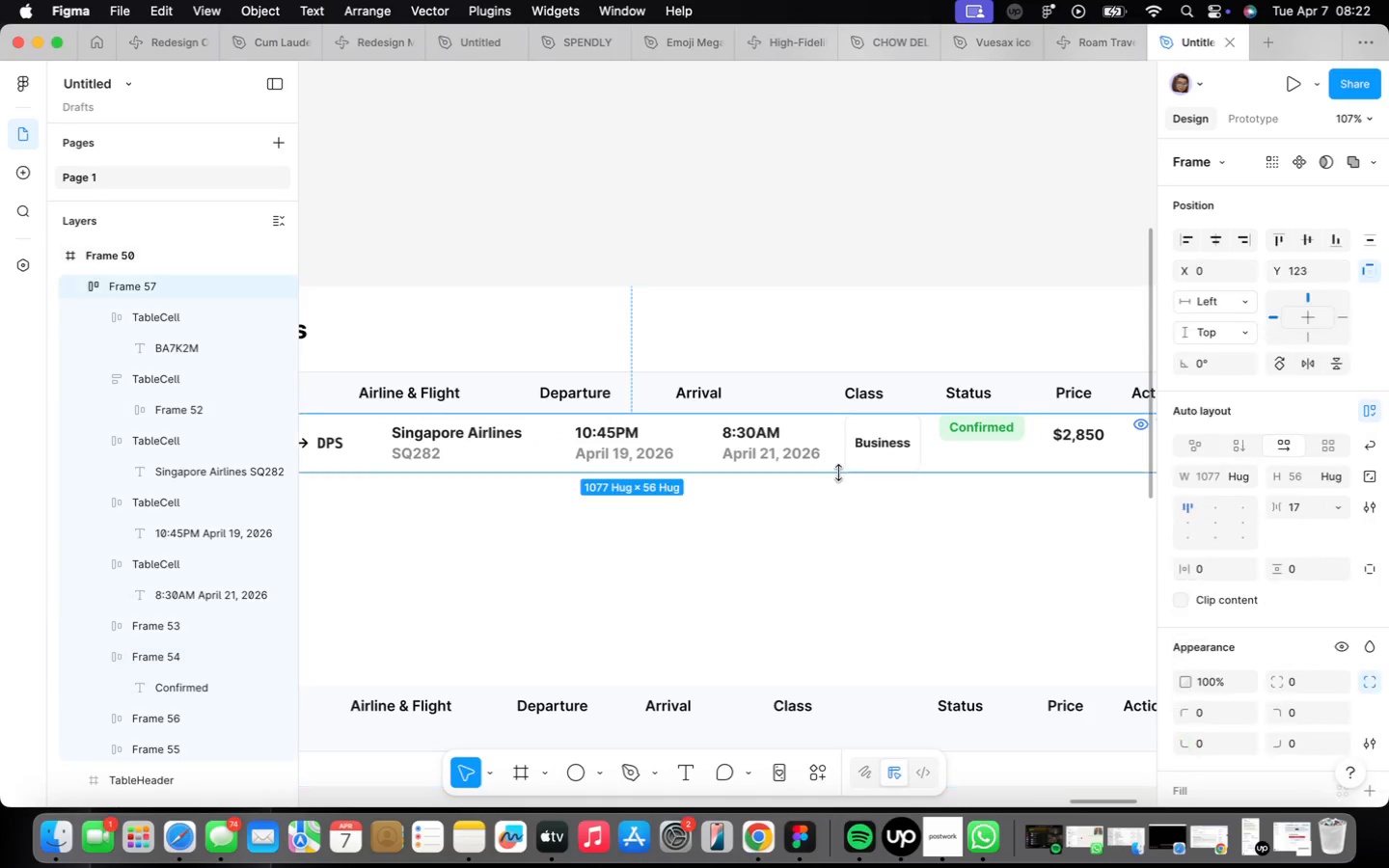 
key(Meta+CommandLeft)
 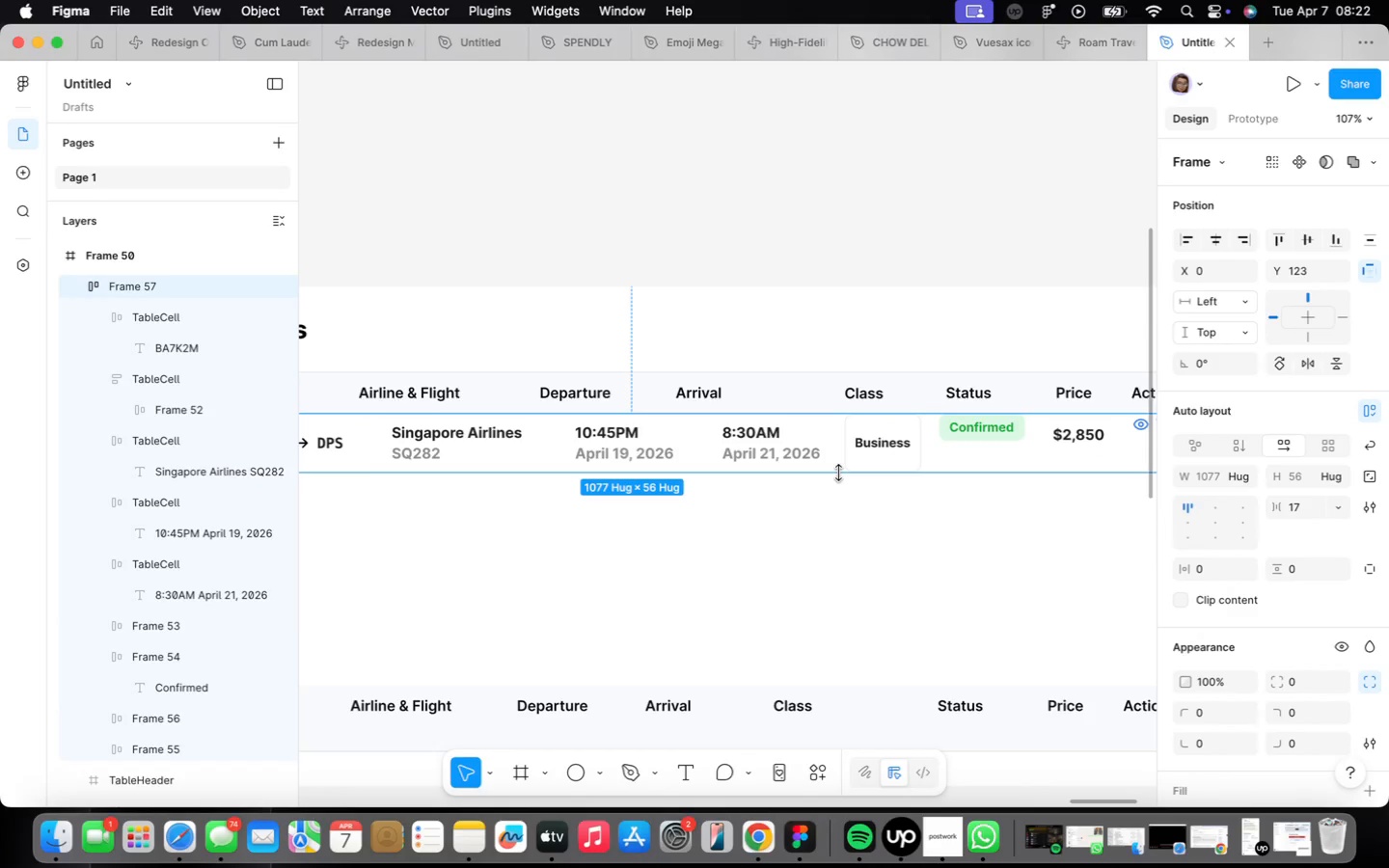 
key(Meta+CommandLeft)
 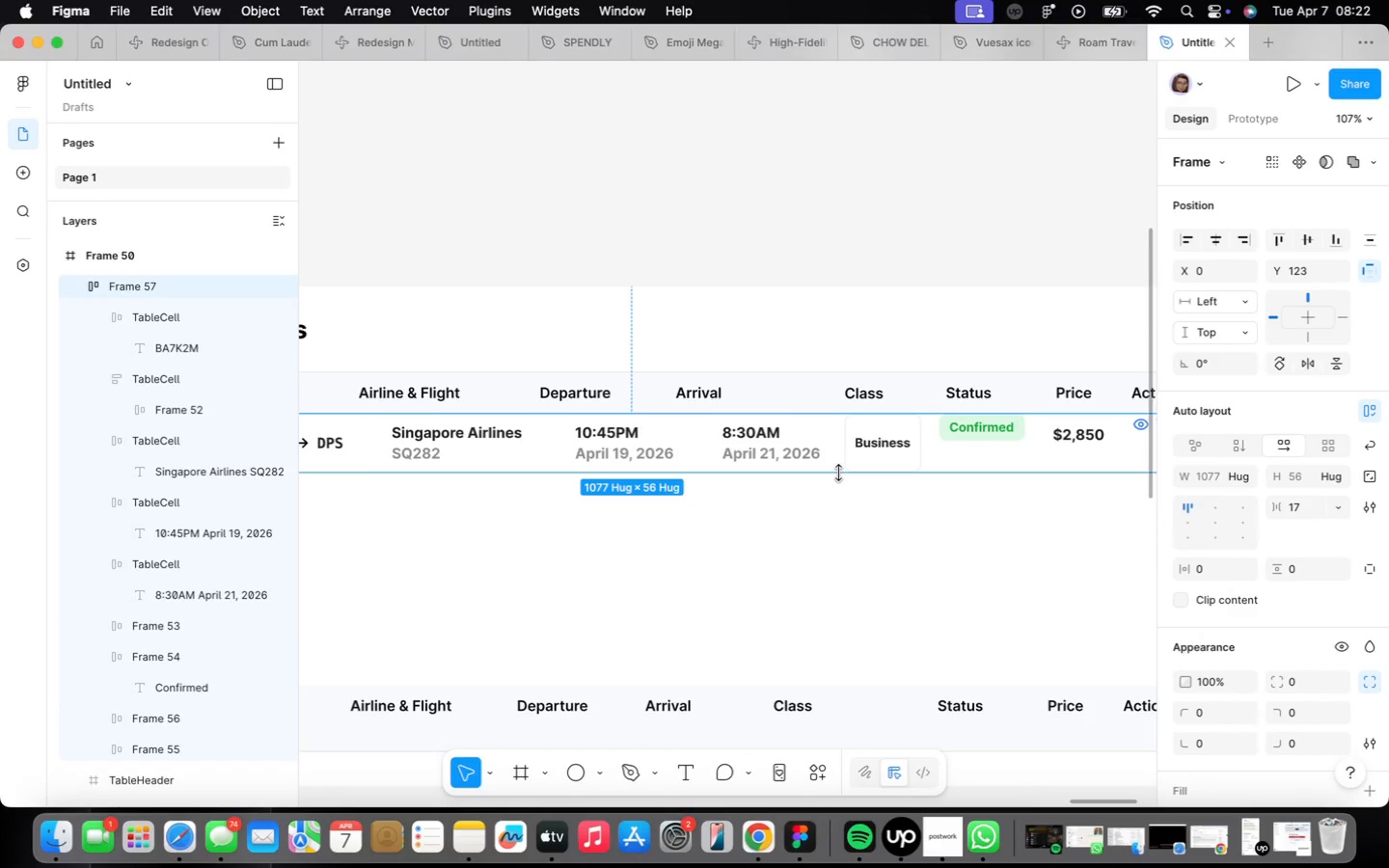 
key(Meta+Z)
 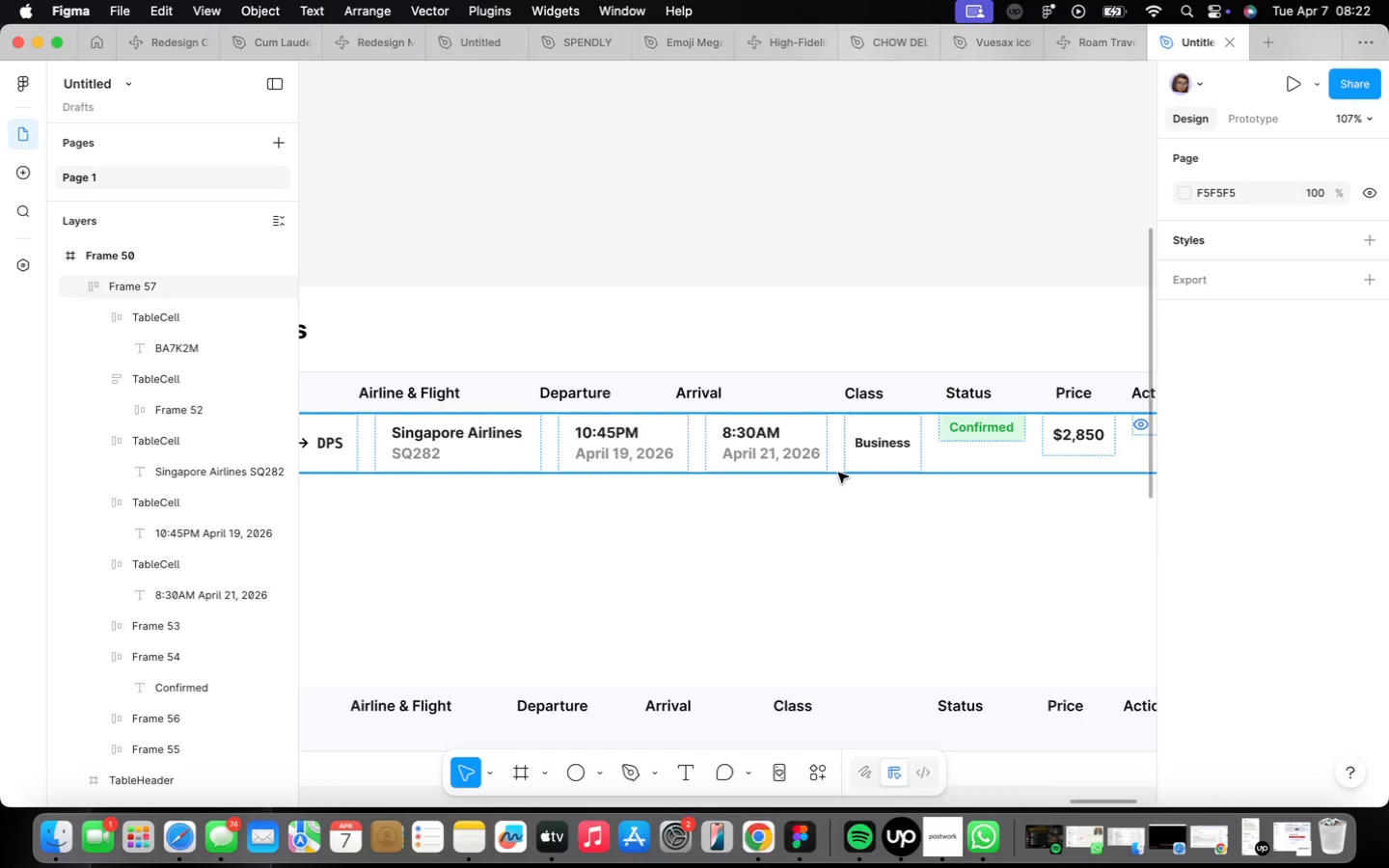 
key(Meta+Z)
 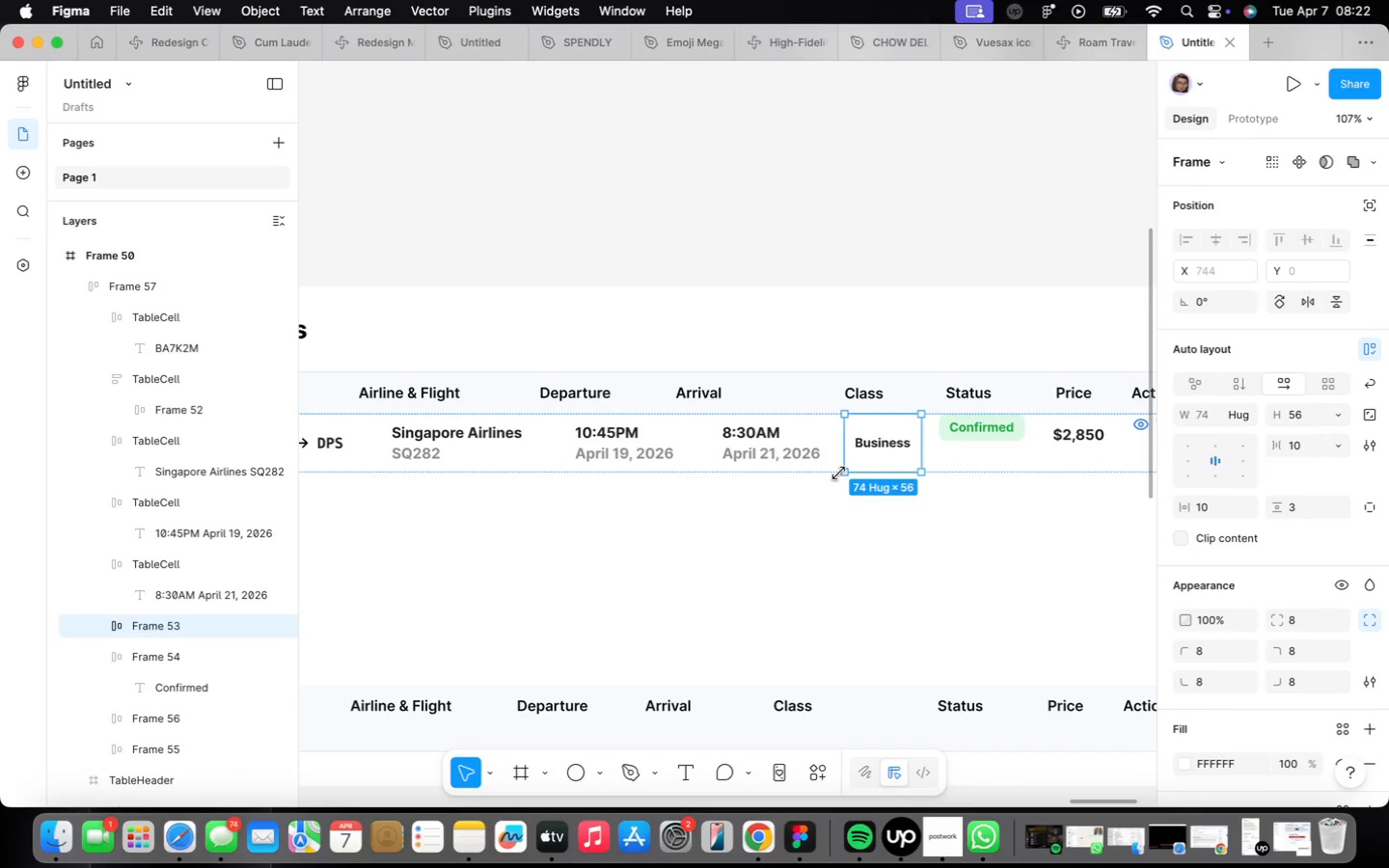 
key(Meta+Z)
 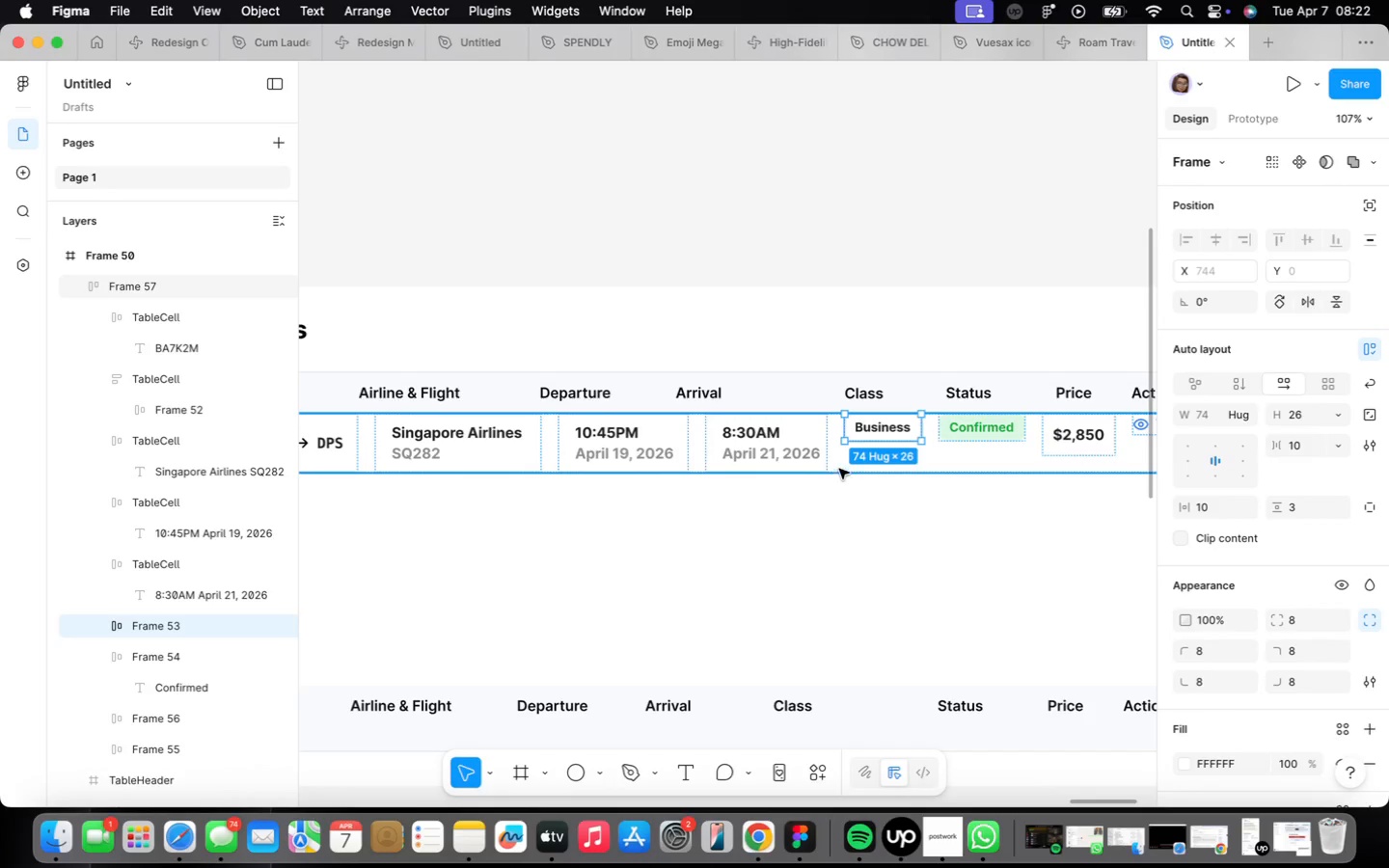 
left_click([844, 469])
 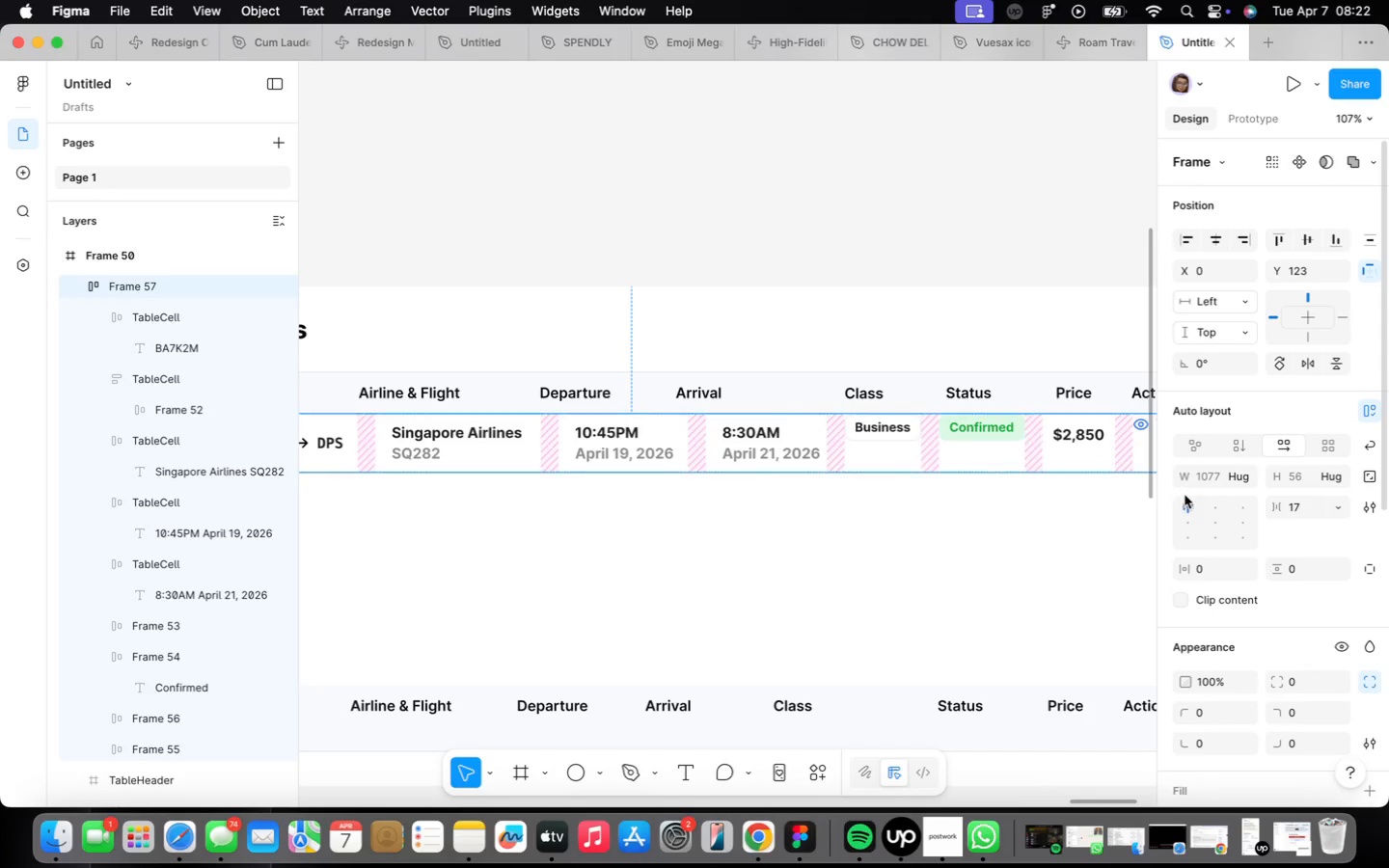 
left_click([1186, 521])
 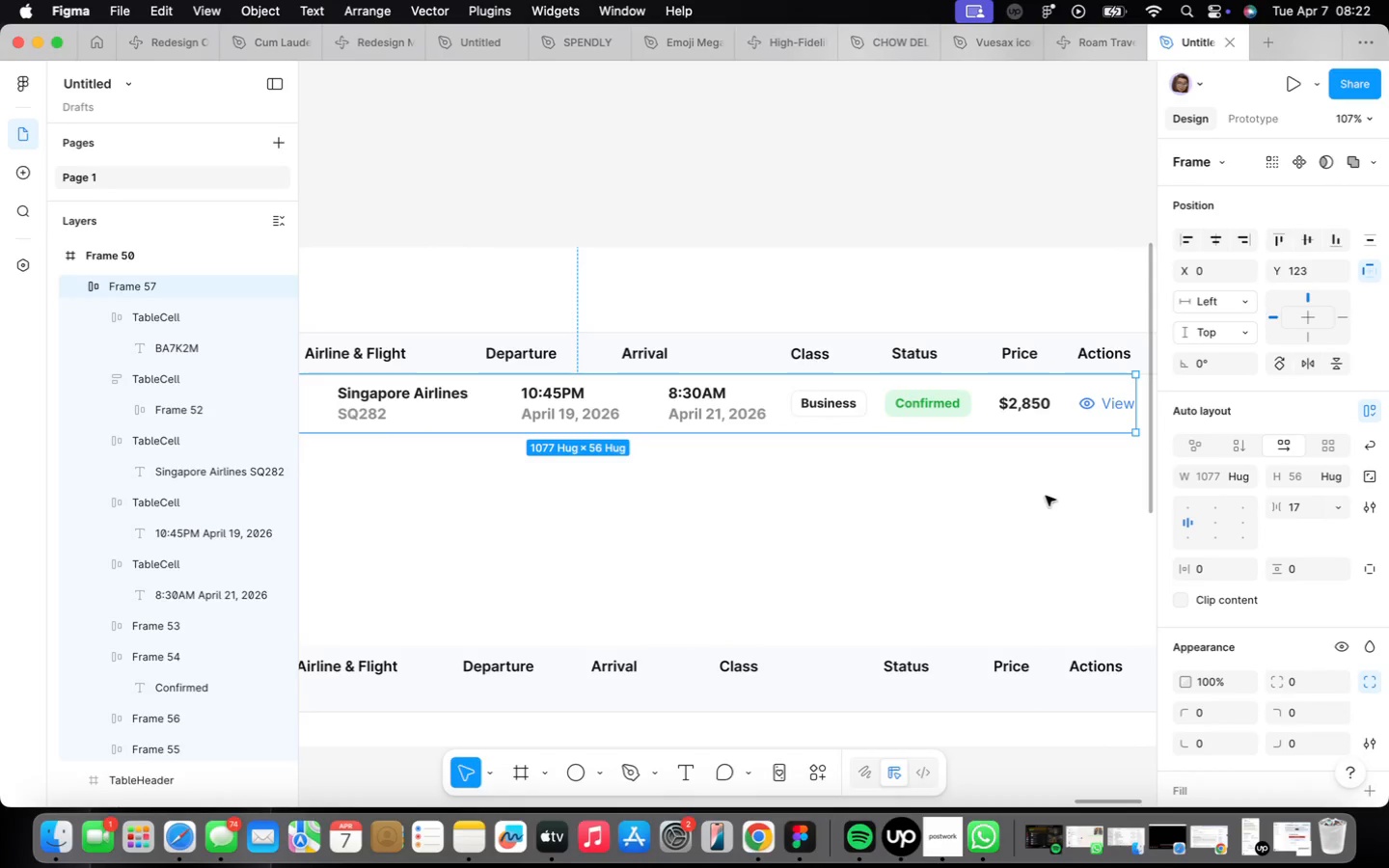 
scroll: coordinate [829, 529], scroll_direction: down, amount: 5.0
 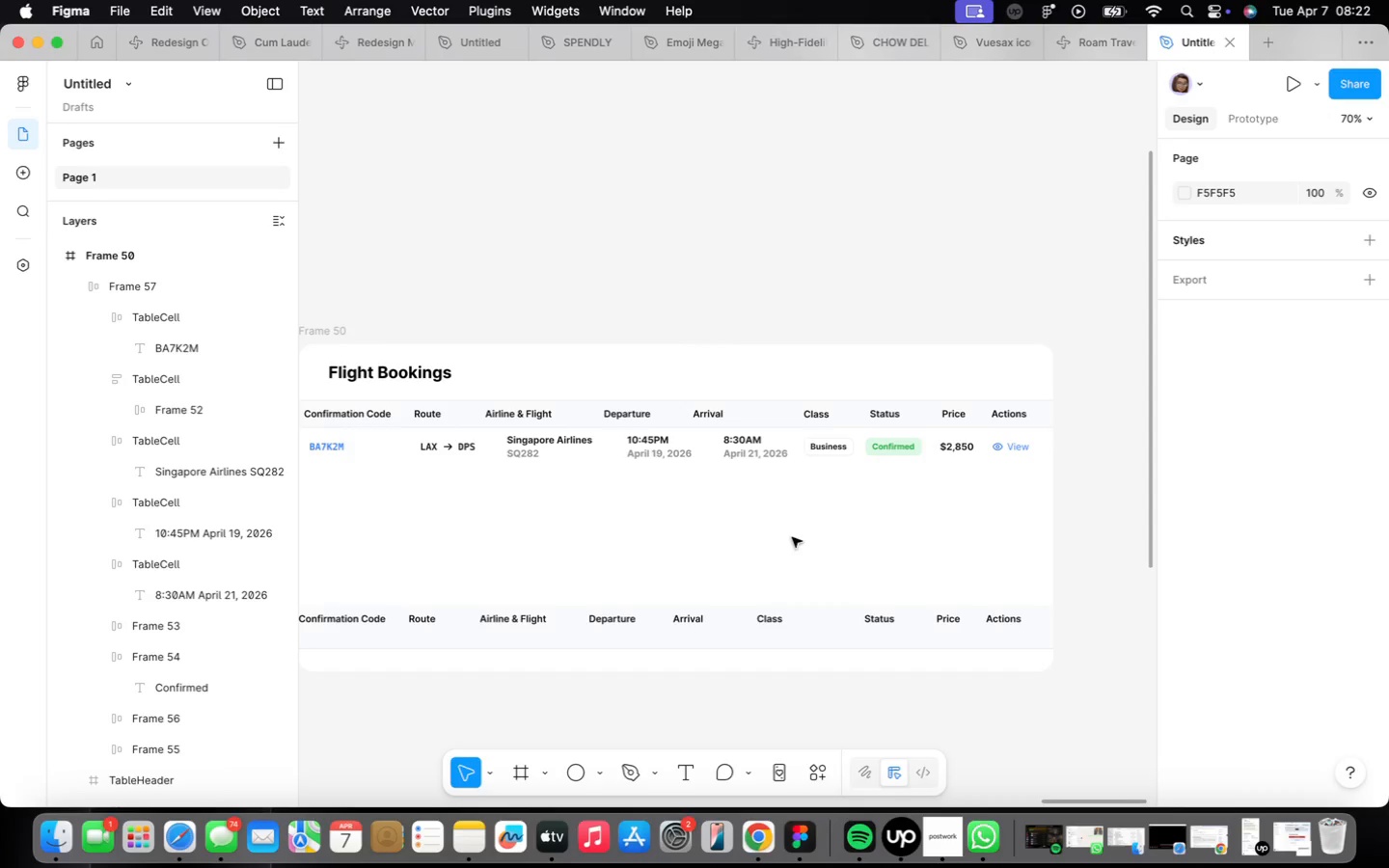 
left_click([717, 455])
 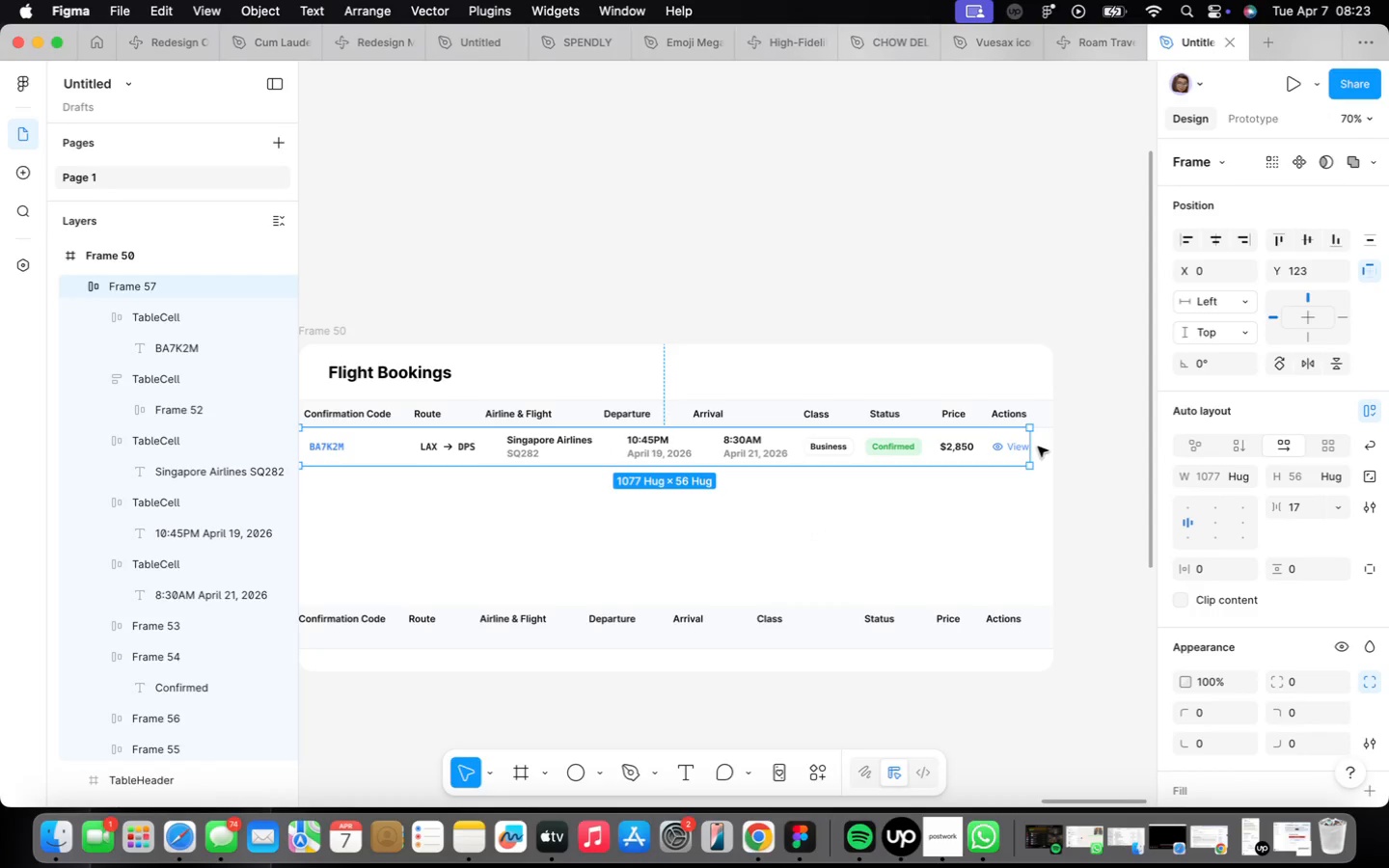 
left_click_drag(start_coordinate=[1031, 445], to_coordinate=[1056, 446])
 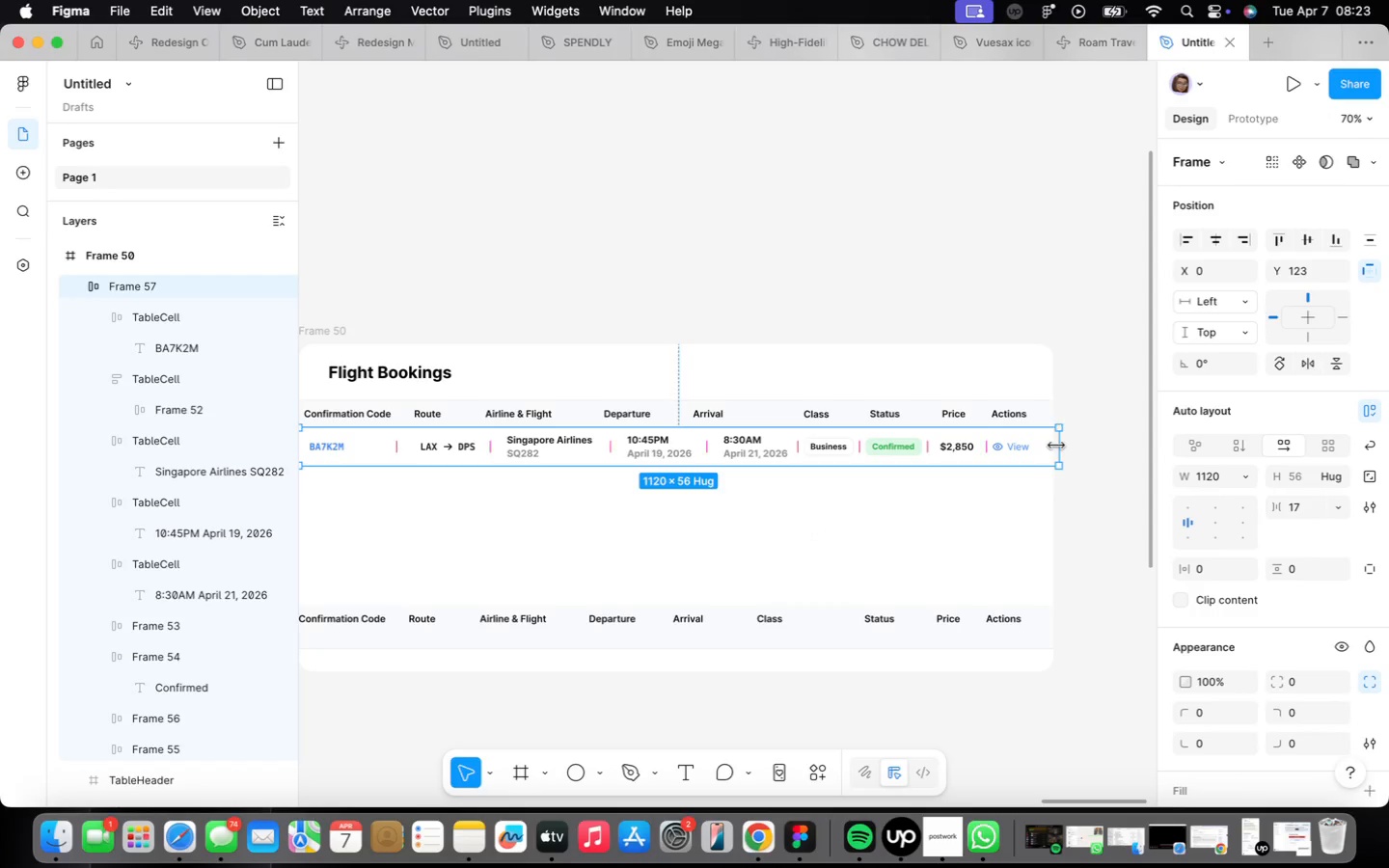 
left_click_drag(start_coordinate=[1056, 446], to_coordinate=[1051, 444])
 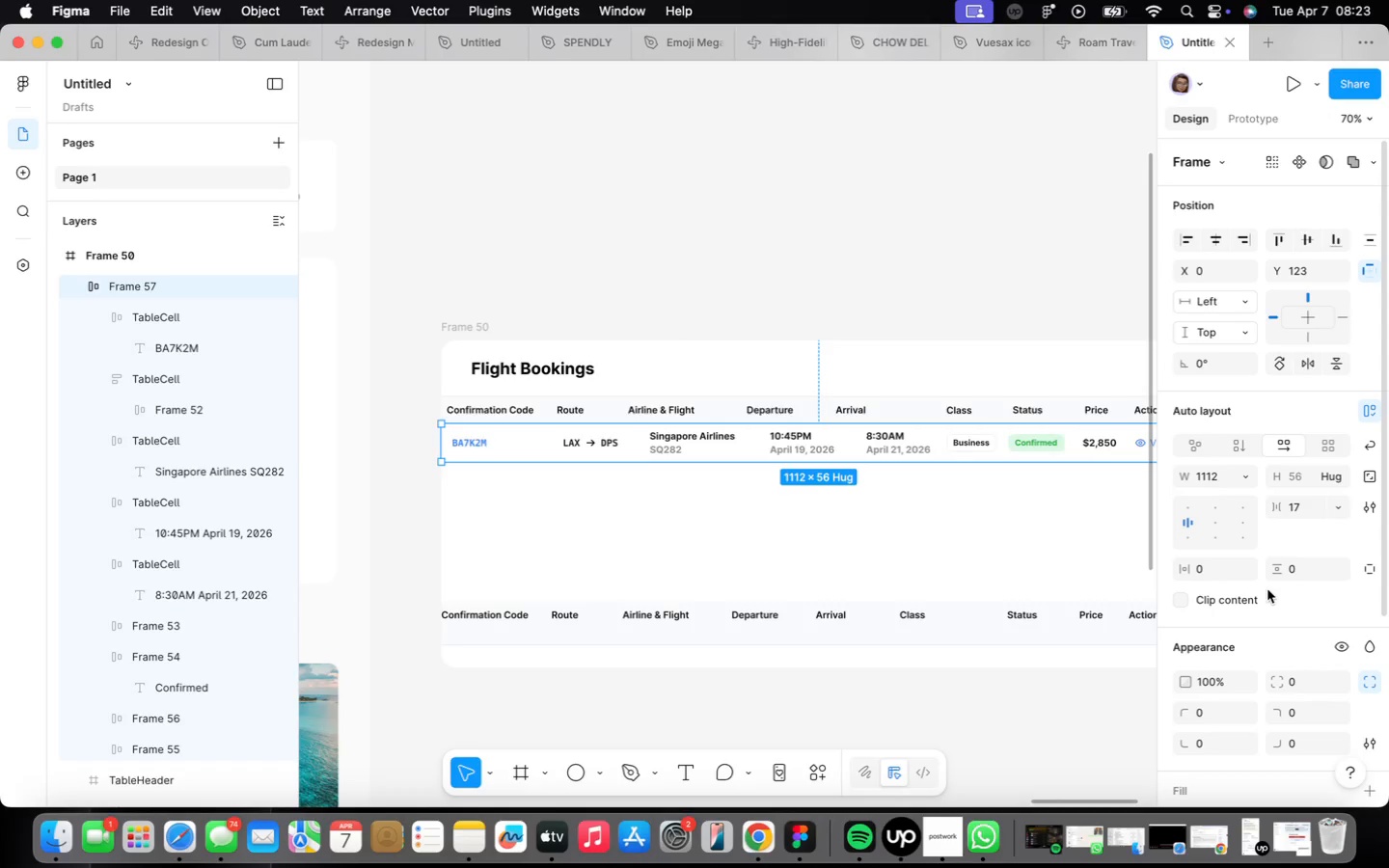 
wait(10.37)
 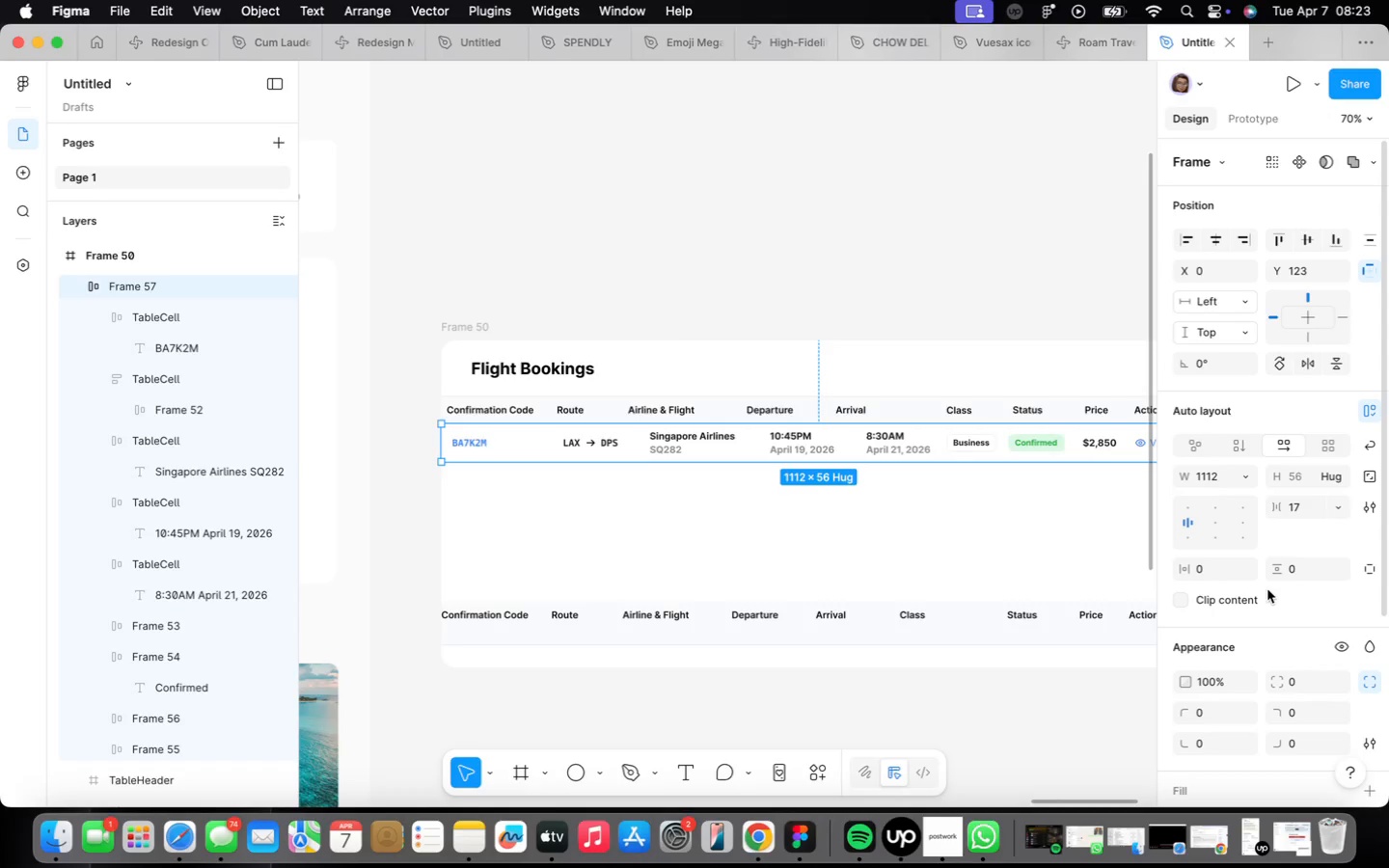 
scroll: coordinate [1304, 582], scroll_direction: down, amount: 10.0
 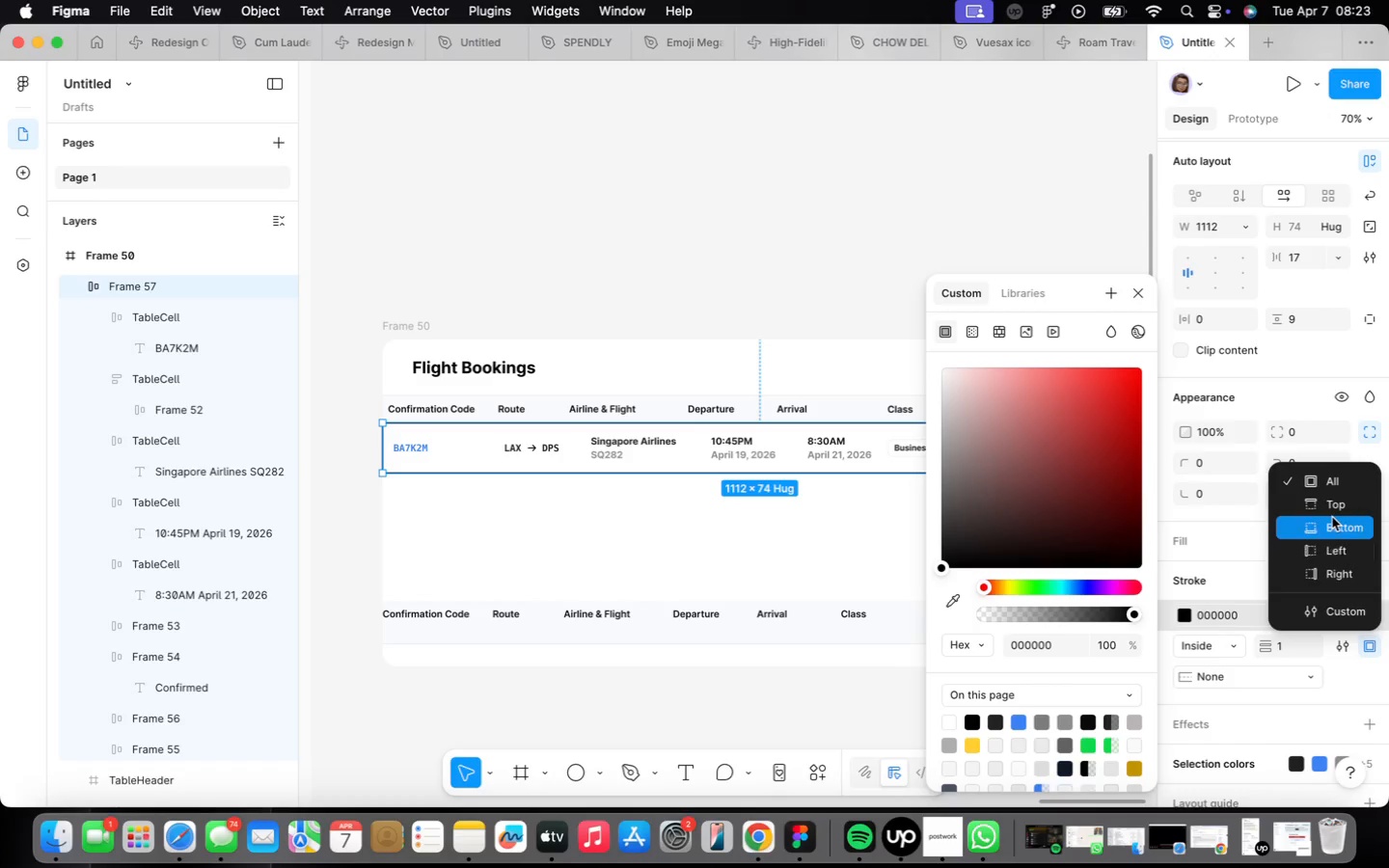 
wait(6.82)
 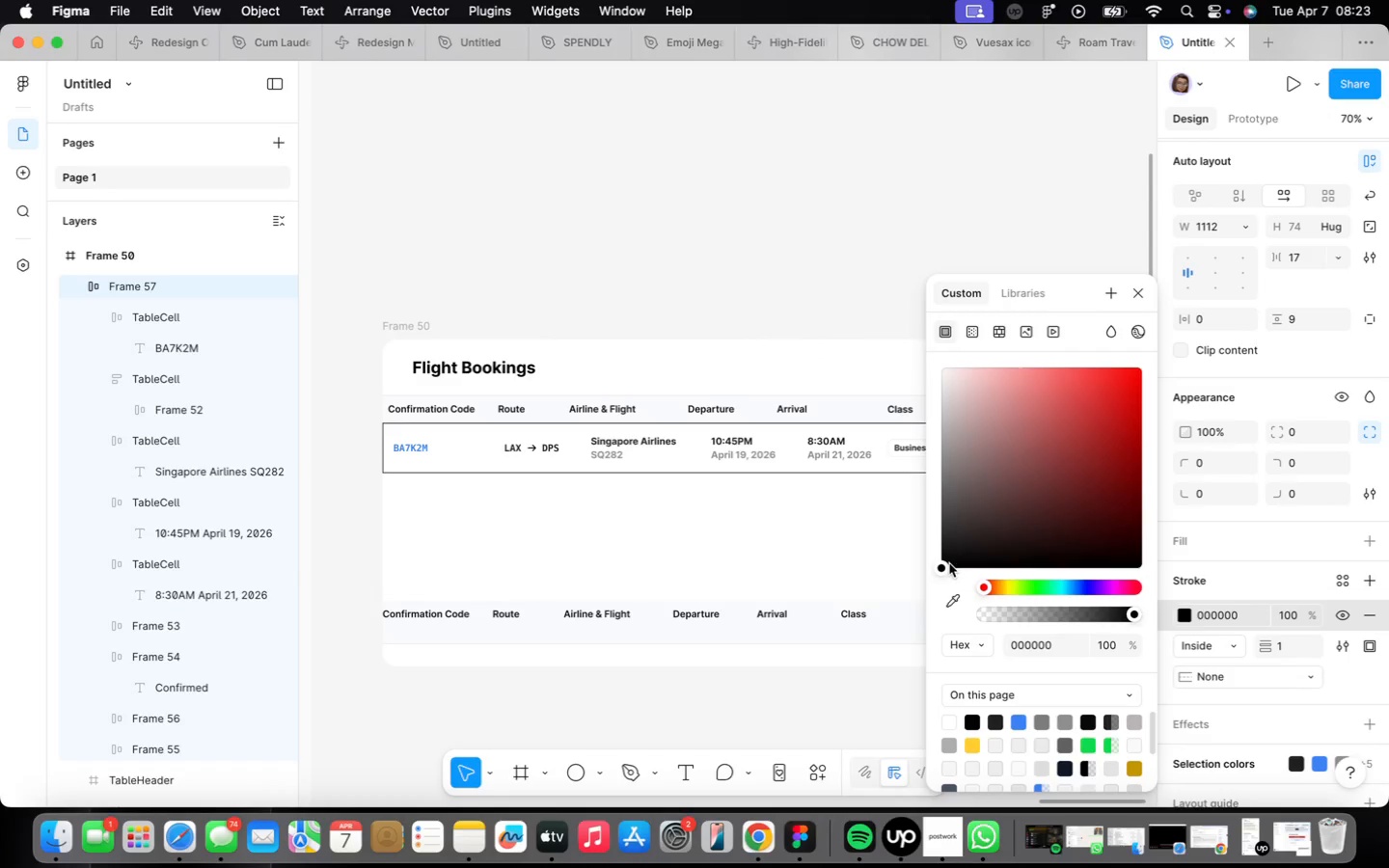 
left_click_drag(start_coordinate=[942, 564], to_coordinate=[925, 384])
 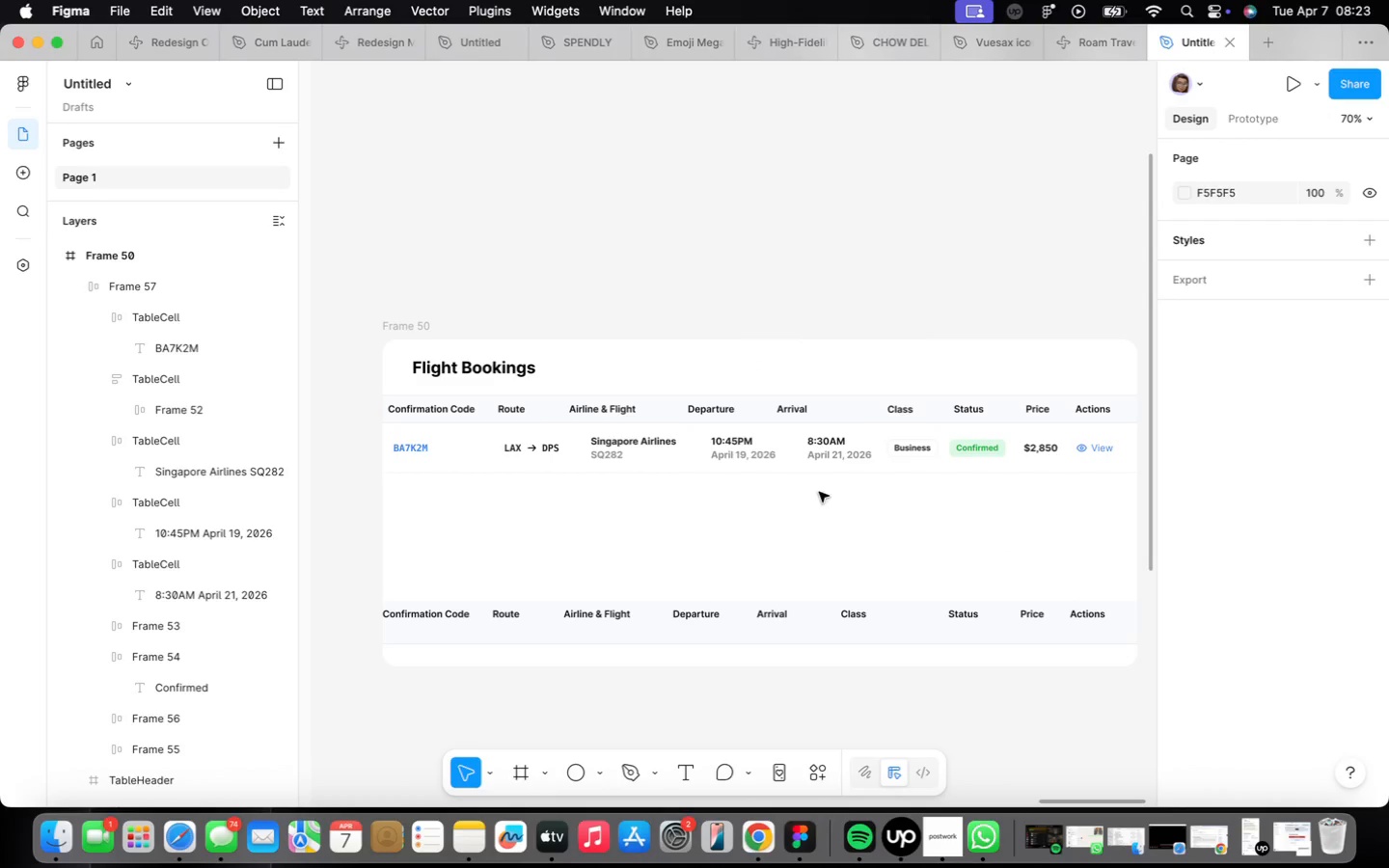 
left_click([738, 637])
 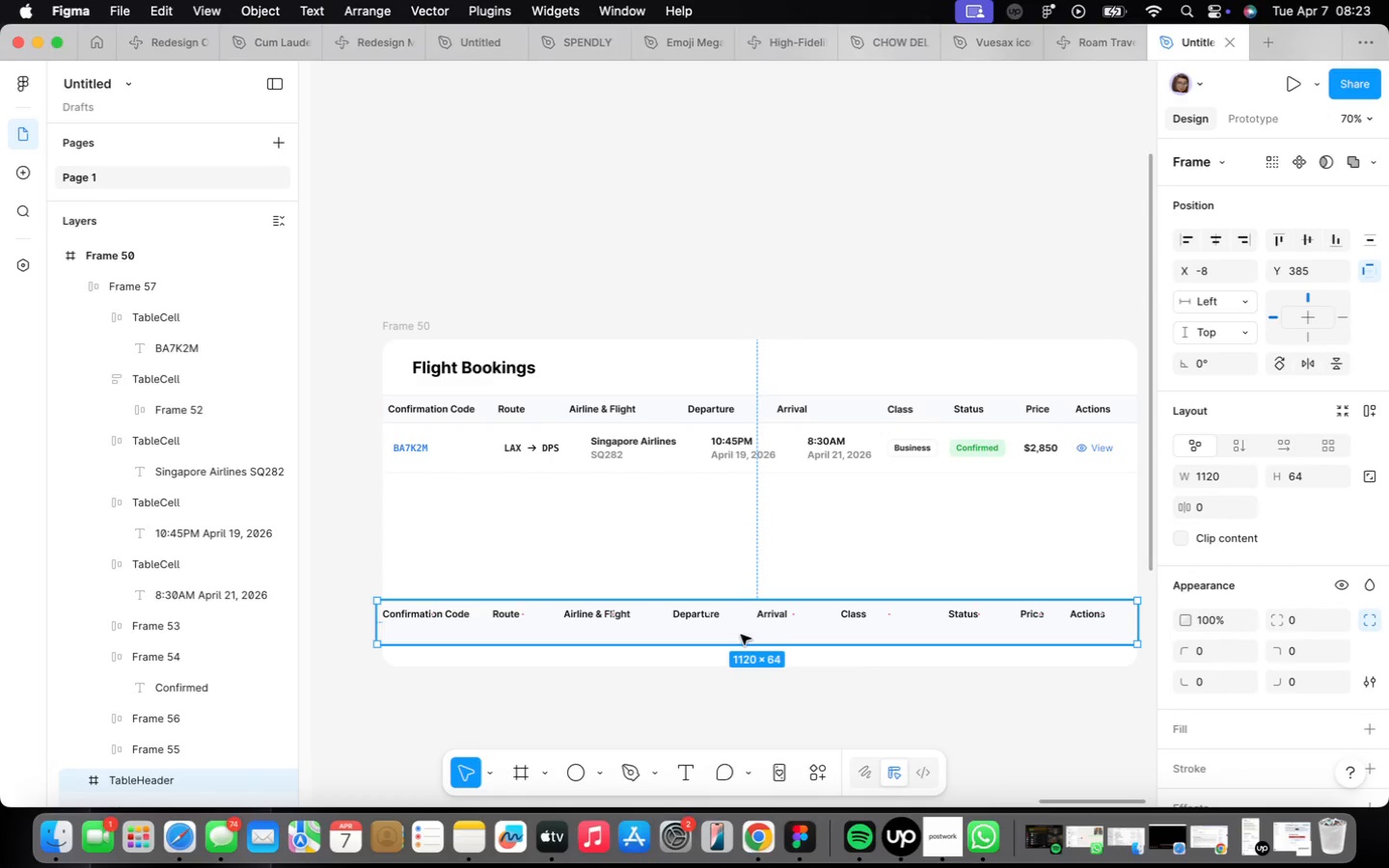 
key(Backspace)
 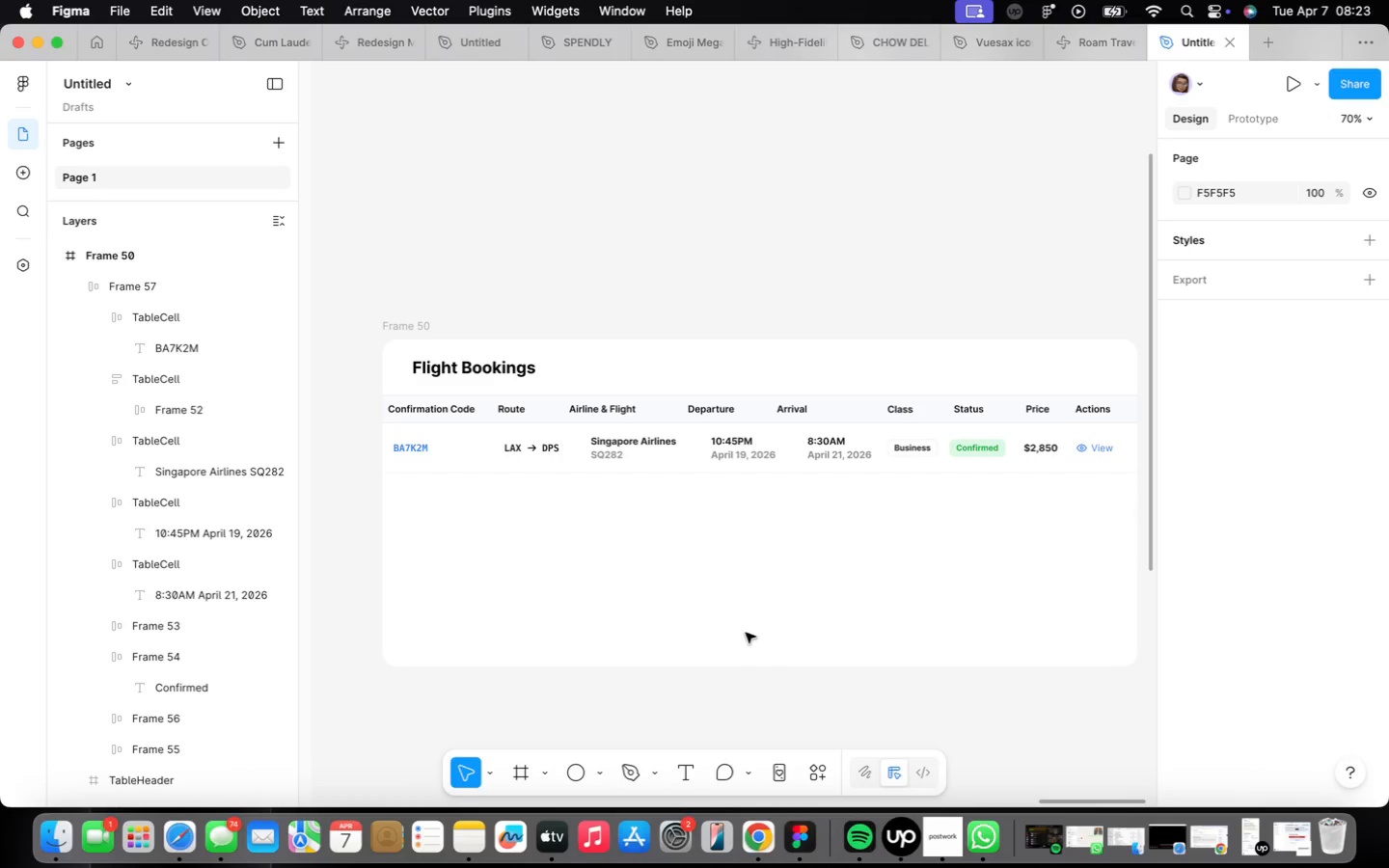 
wait(8.29)
 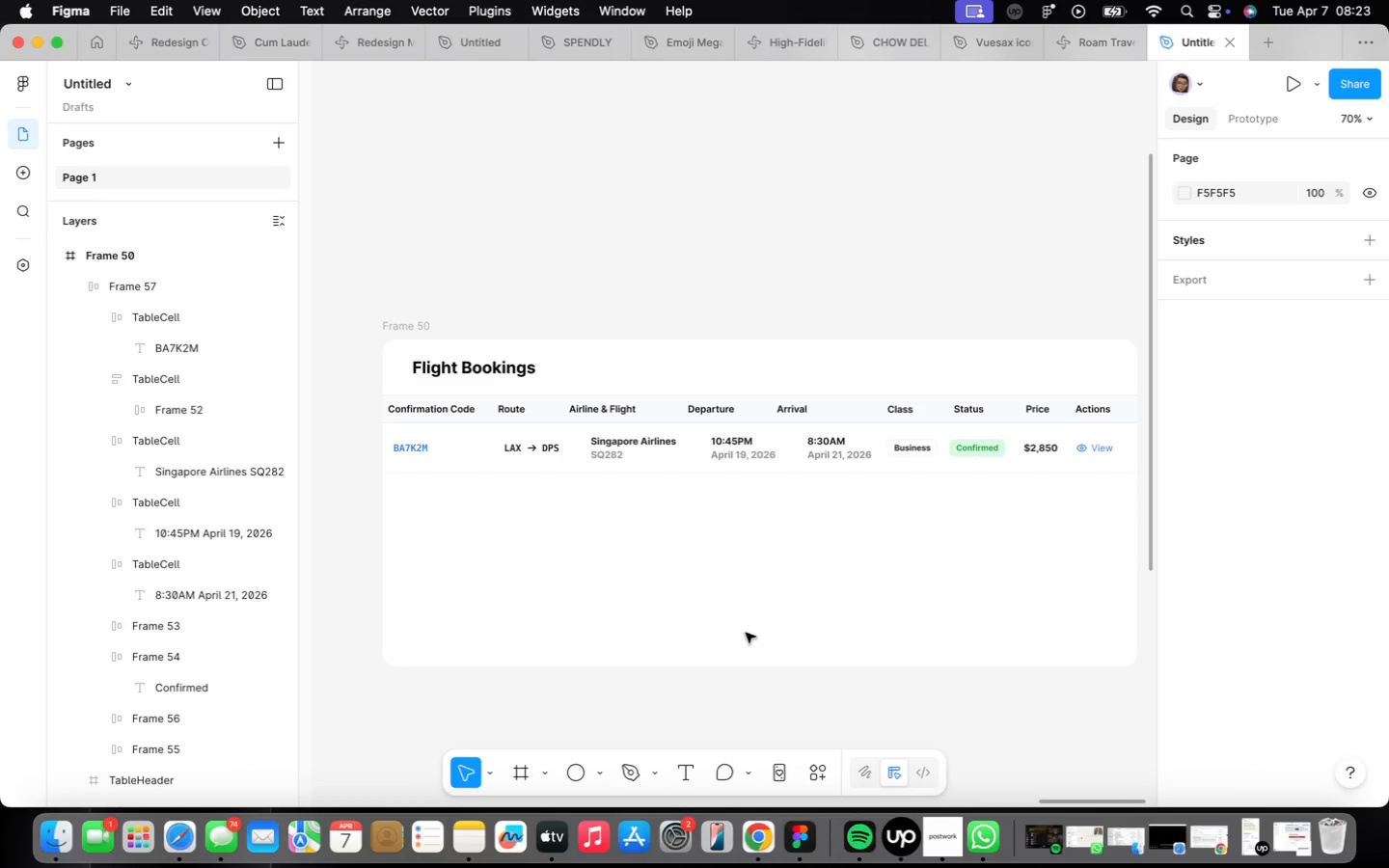 
left_click([609, 460])
 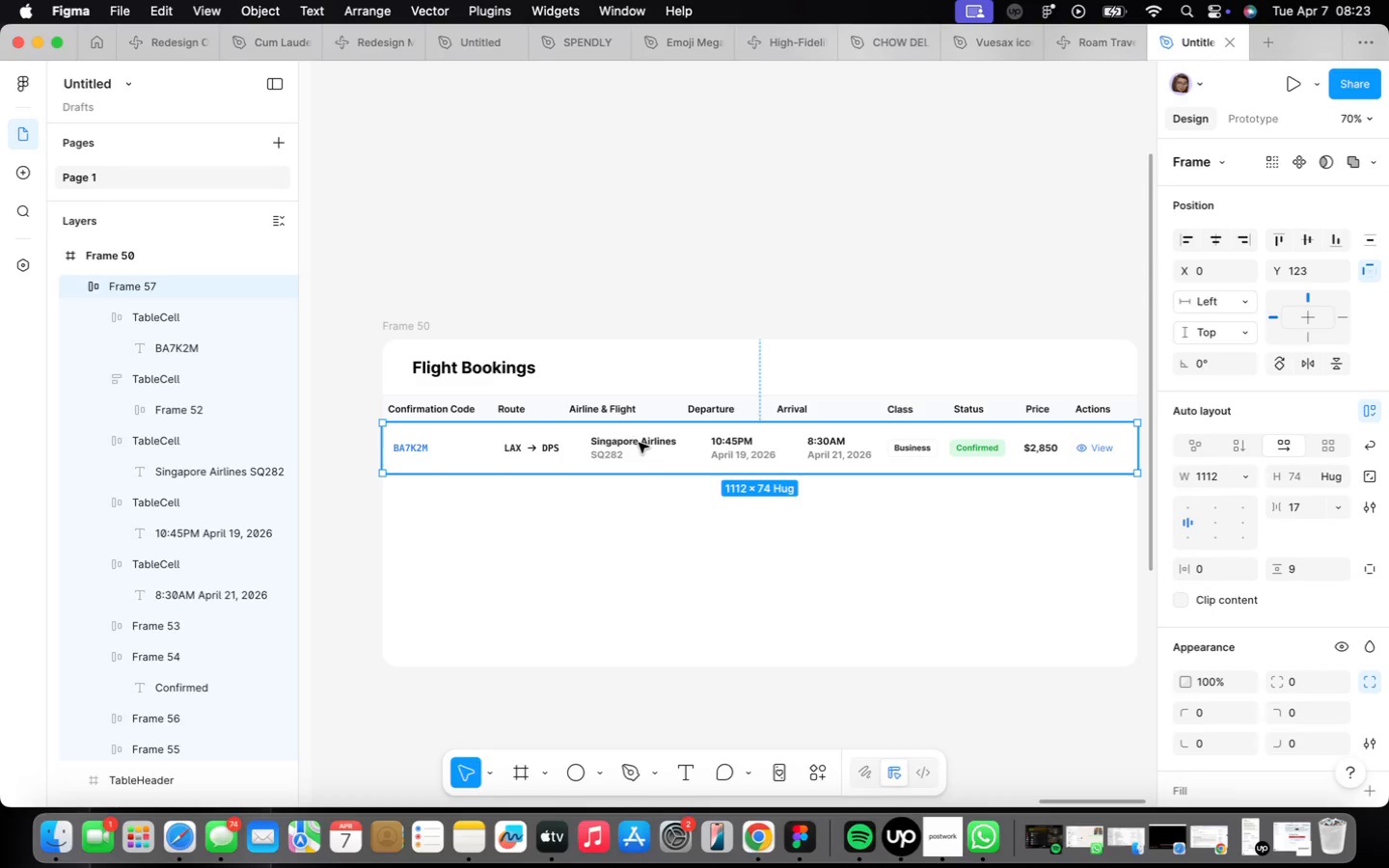 
hold_key(key=OptionLeft, duration=3.56)
left_click_drag(start_coordinate=[649, 446], to_coordinate=[645, 495])
 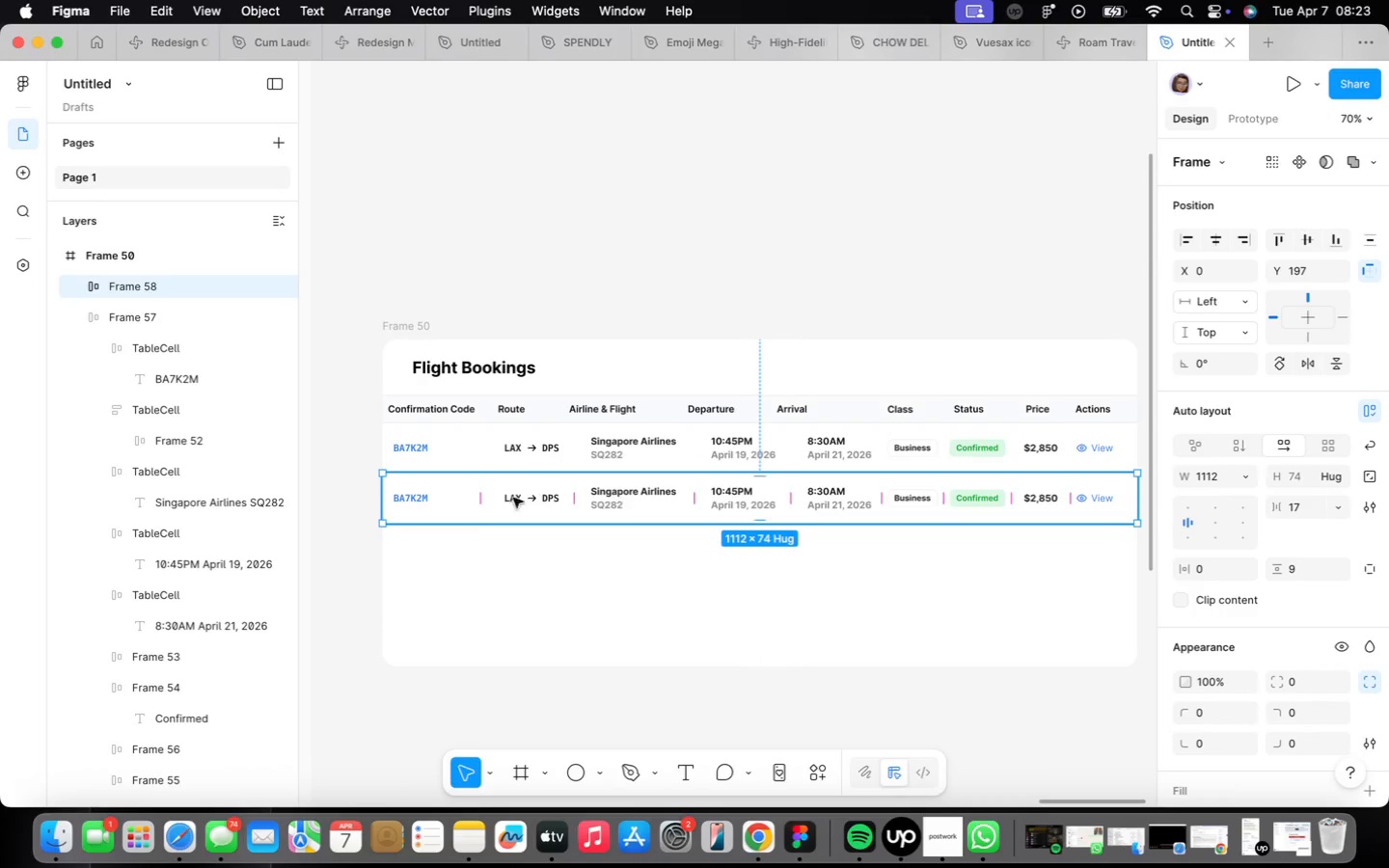 
scroll: coordinate [387, 469], scroll_direction: up, amount: 15.0
 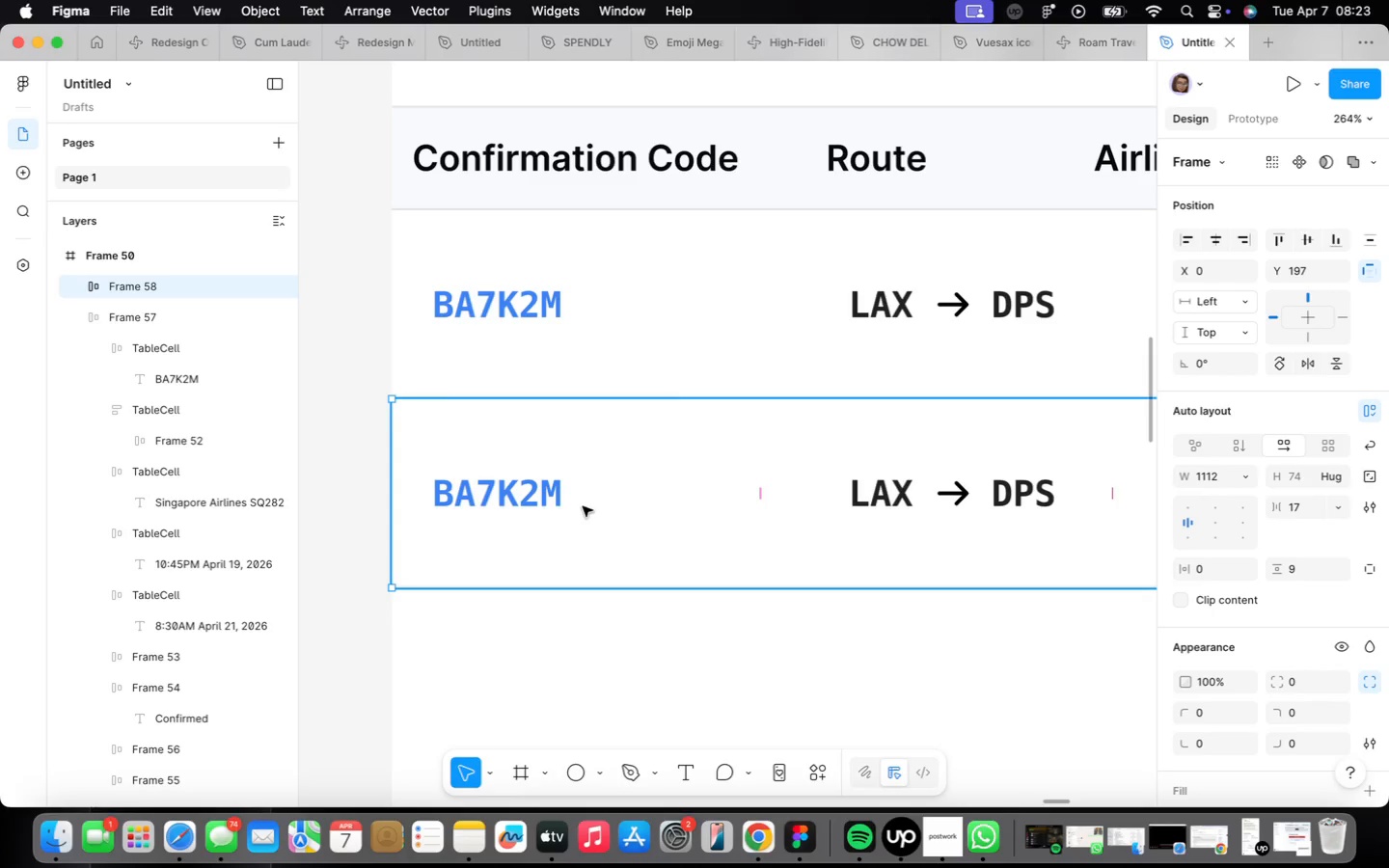 
double_click([560, 506])
 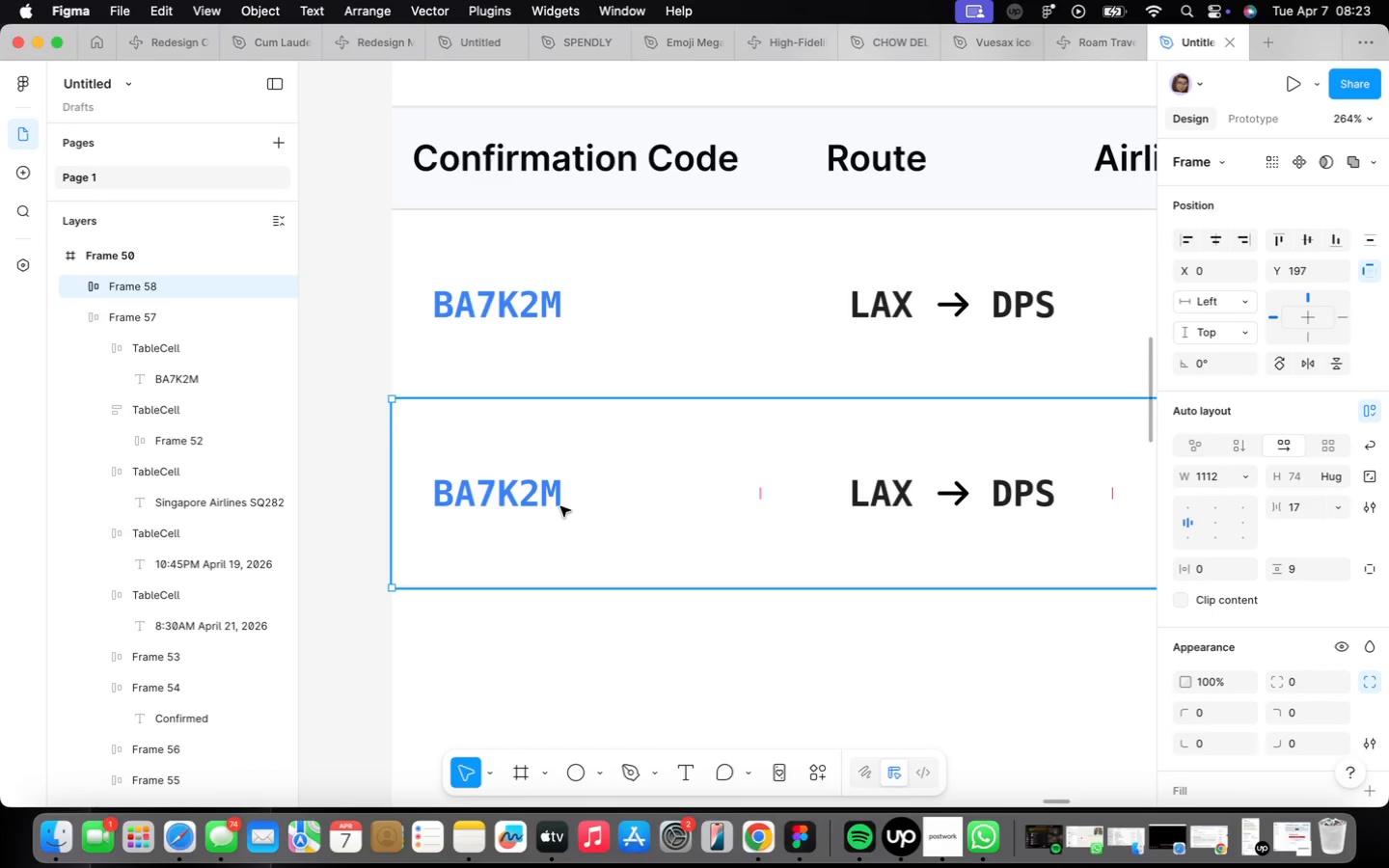 
triple_click([560, 506])
 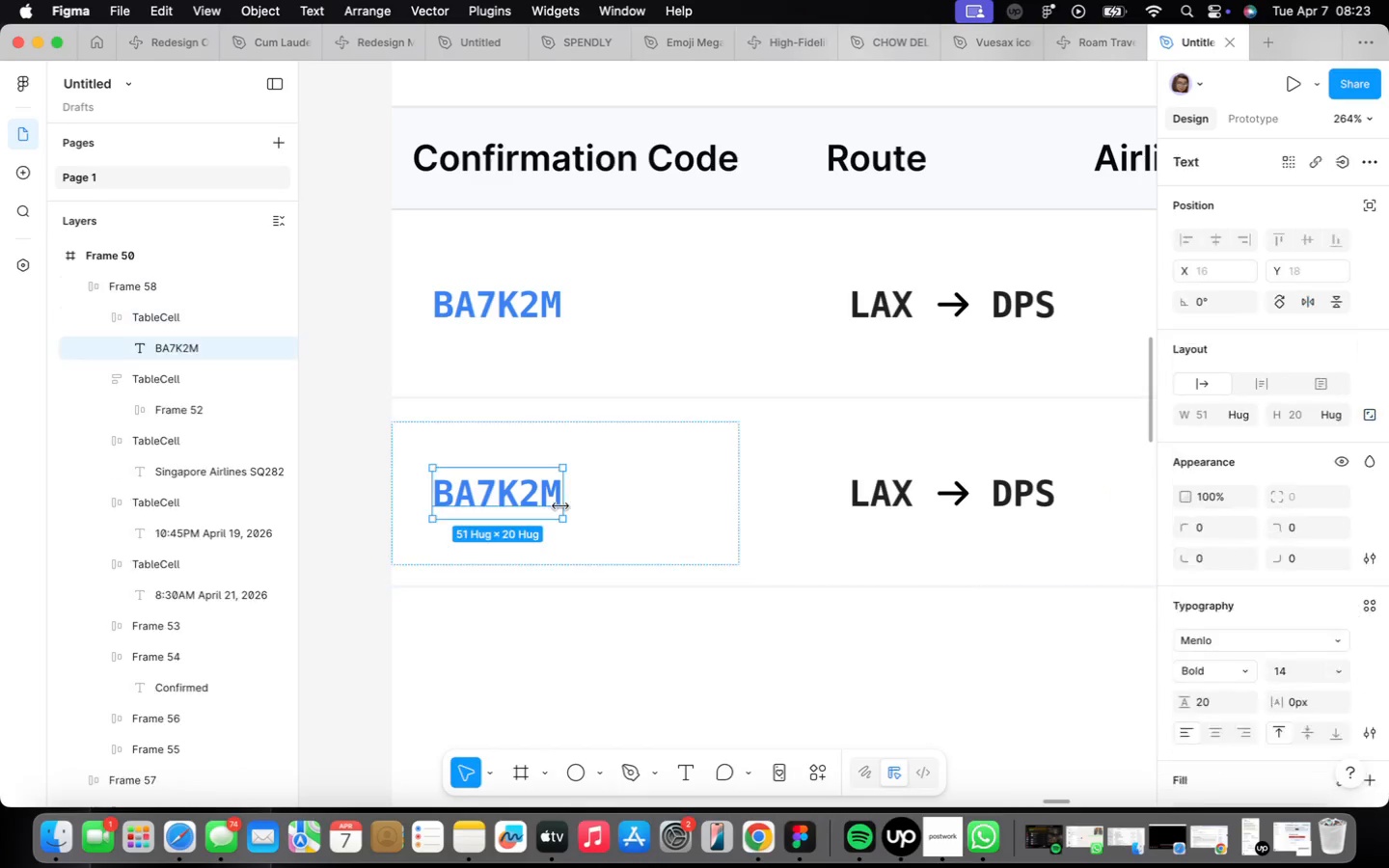 
triple_click([560, 506])
 